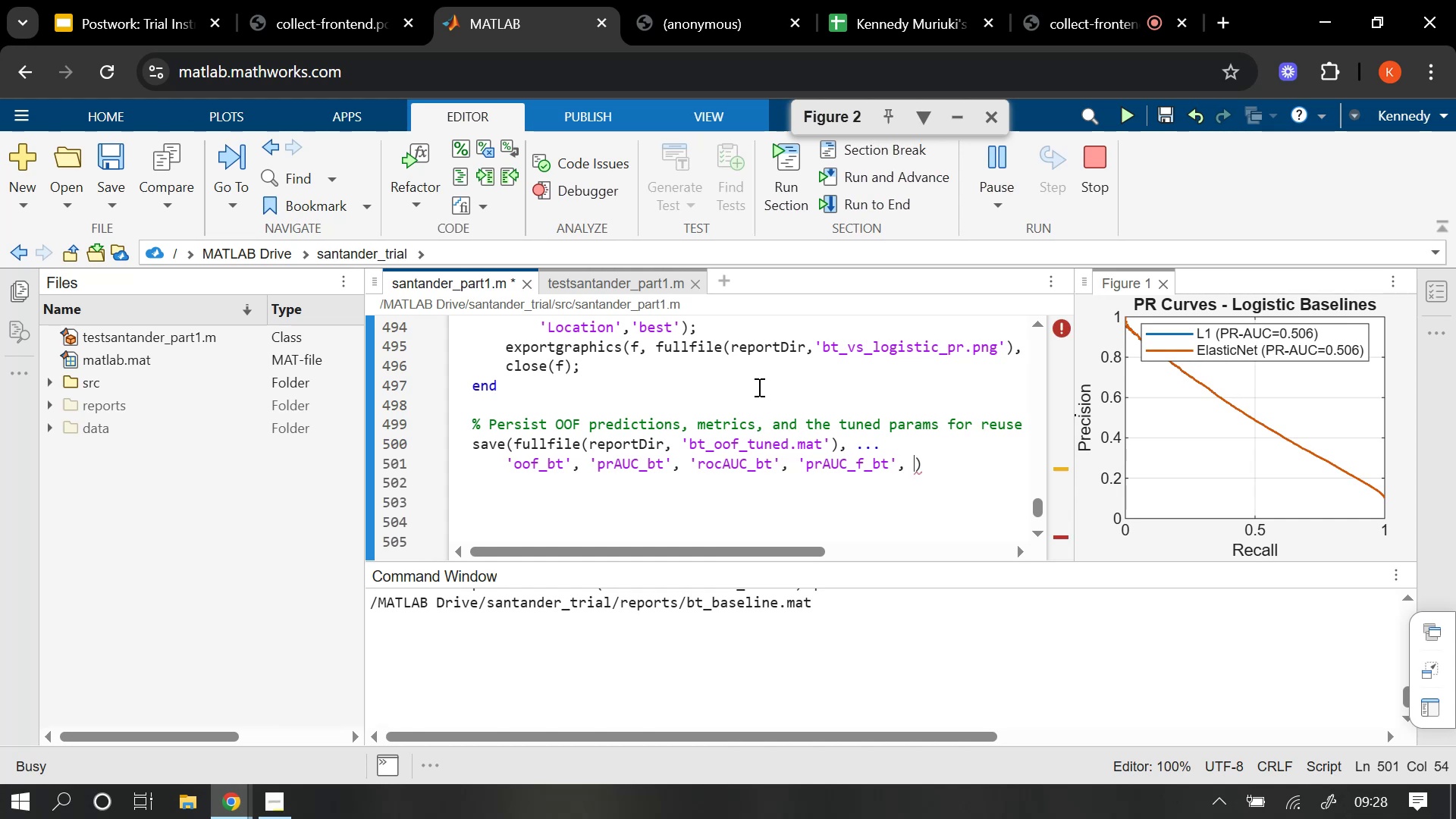 
type('rocAI)
key(Backspace)
type(UC+)
key(Backspace)
type(_f_bt)
 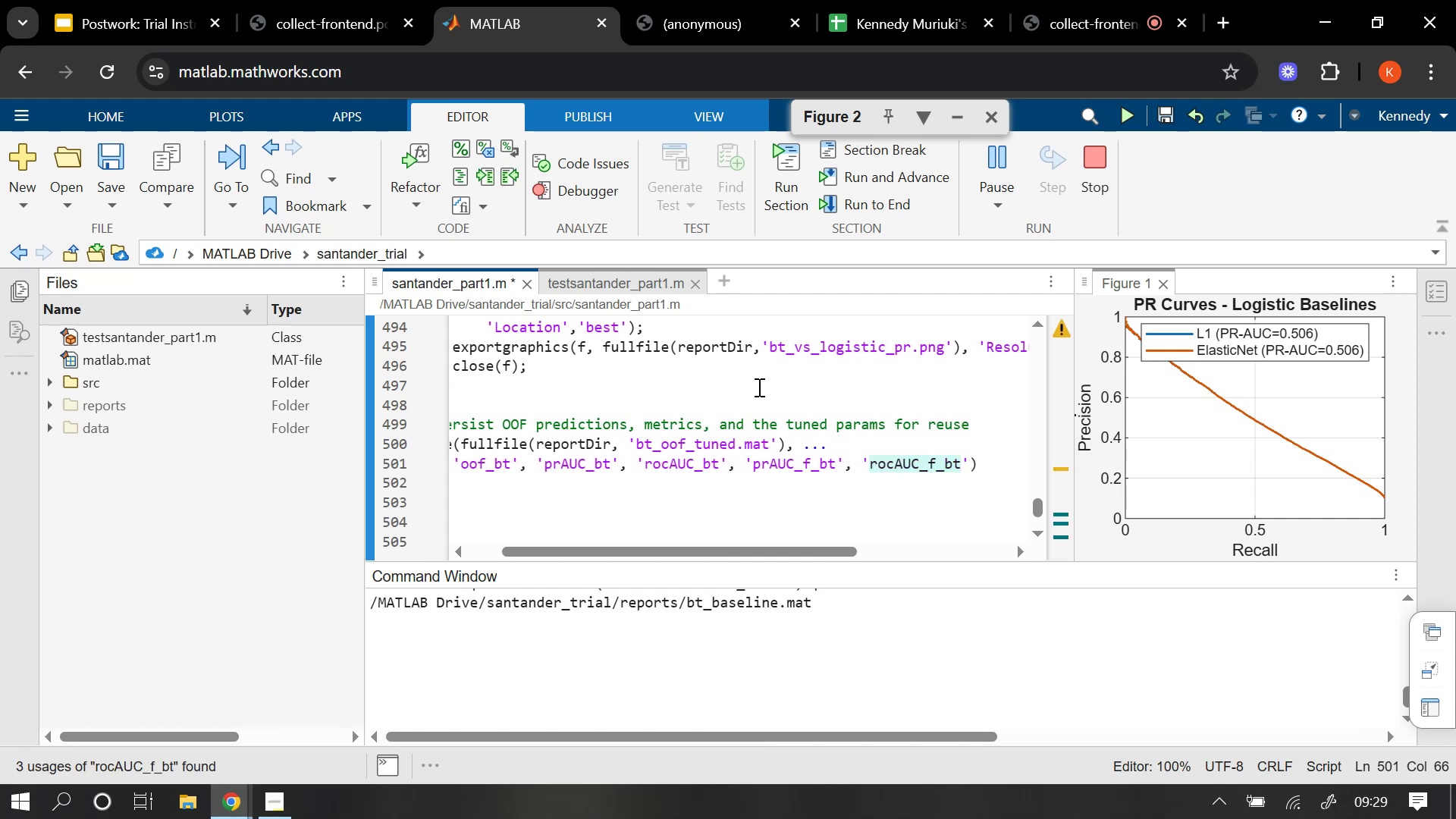 
key(ArrowRight)
 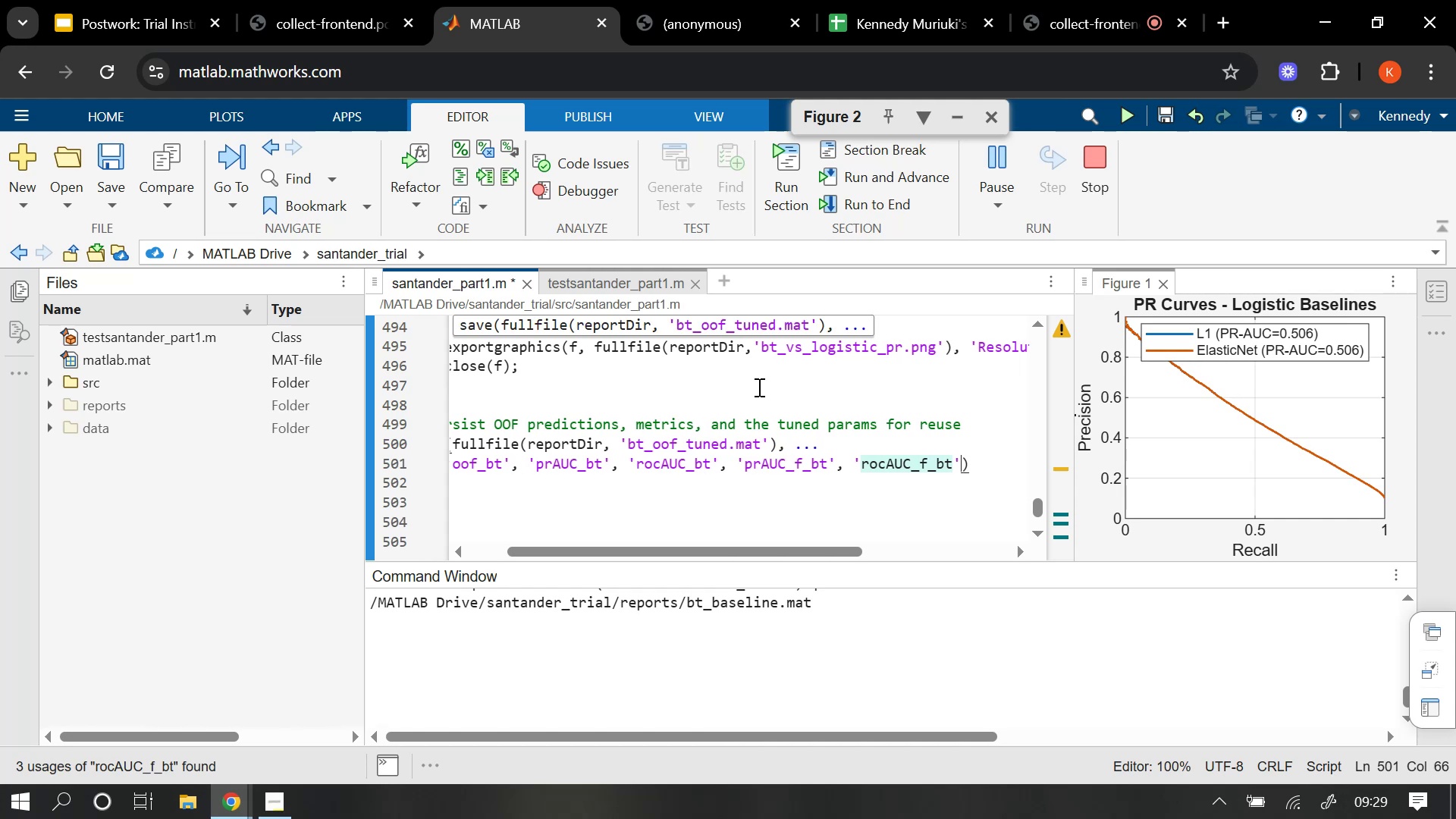 
type(, 'bestP)
 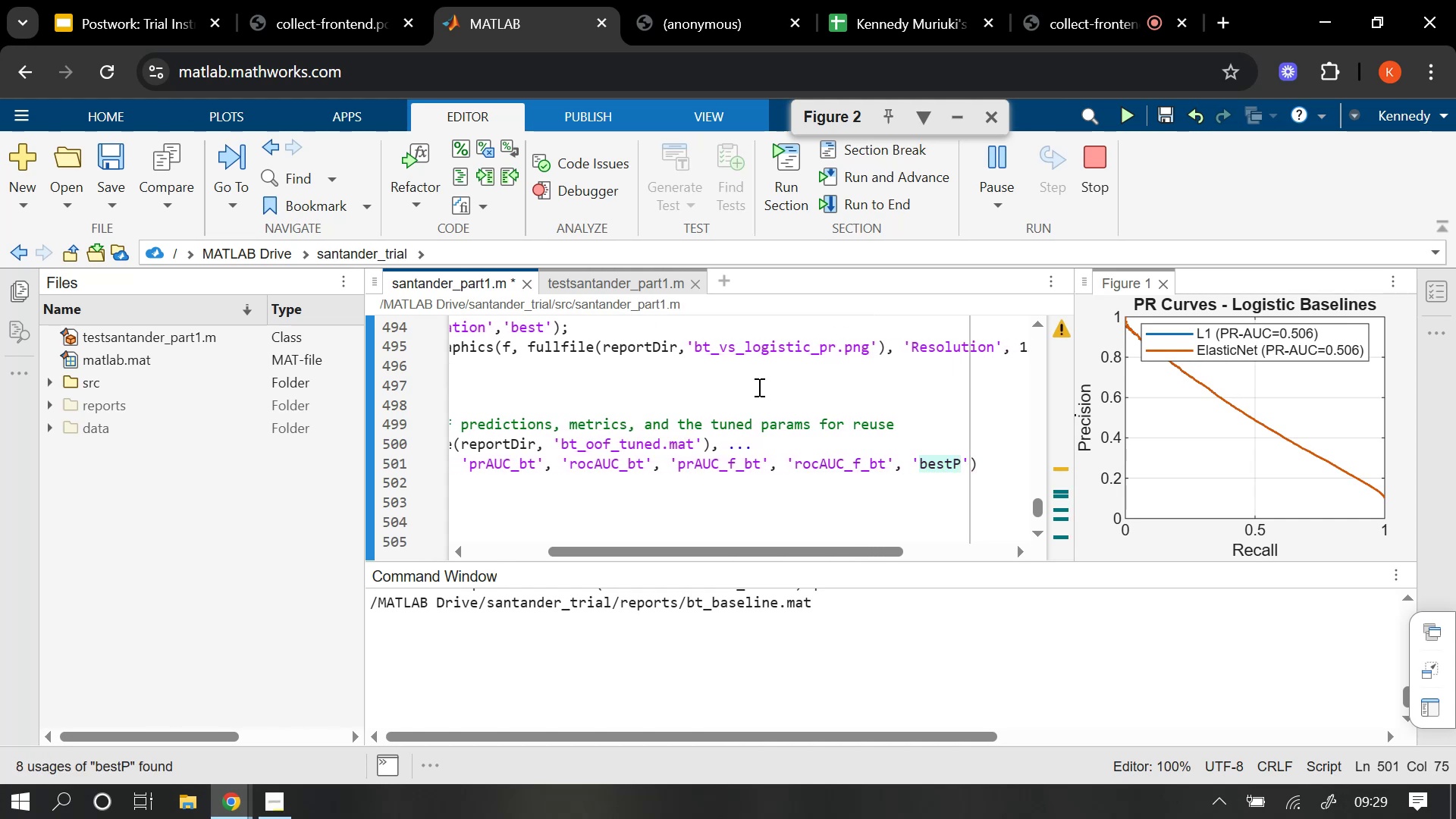 
key(ArrowRight)
 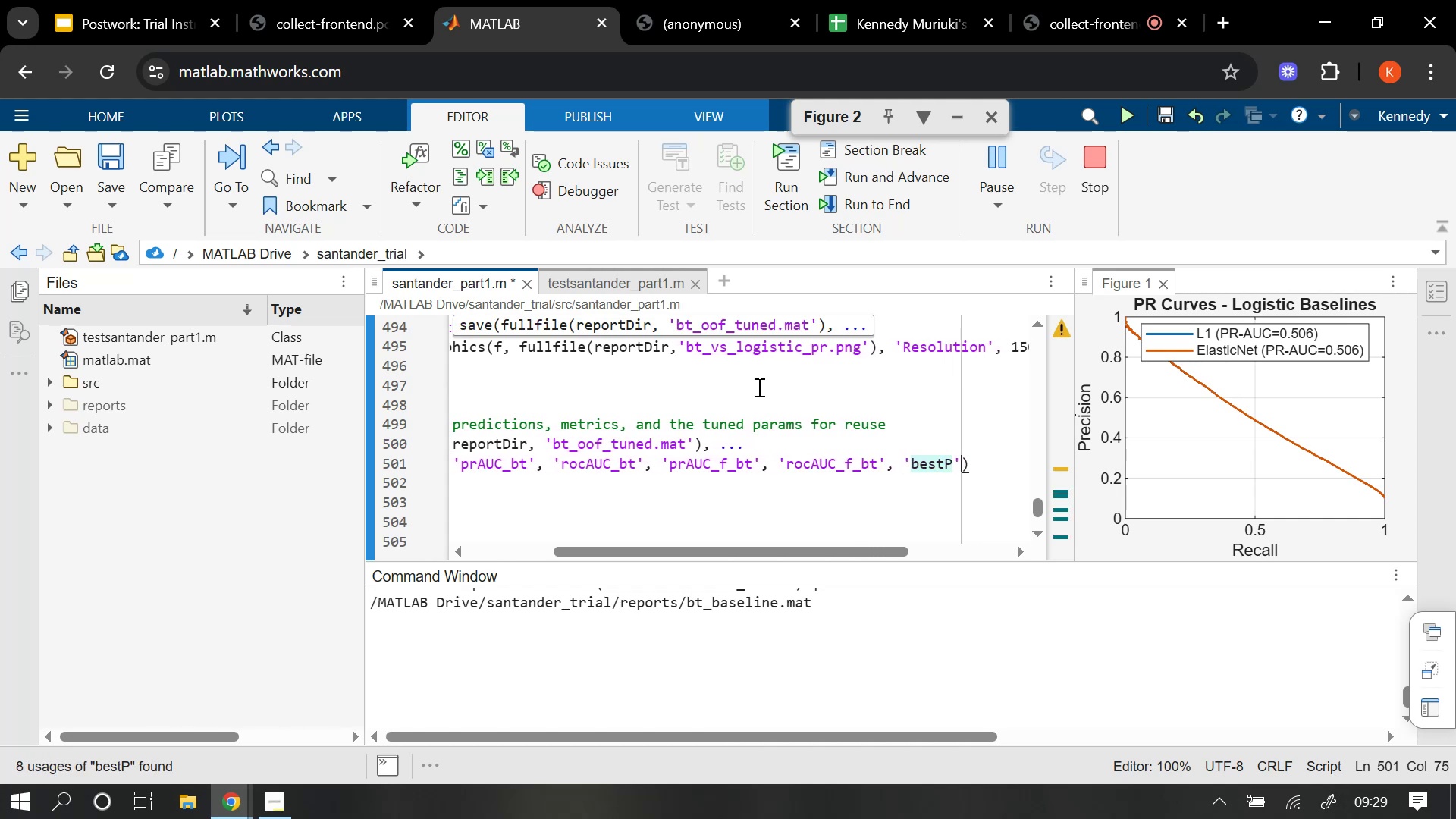 
key(ArrowRight)
 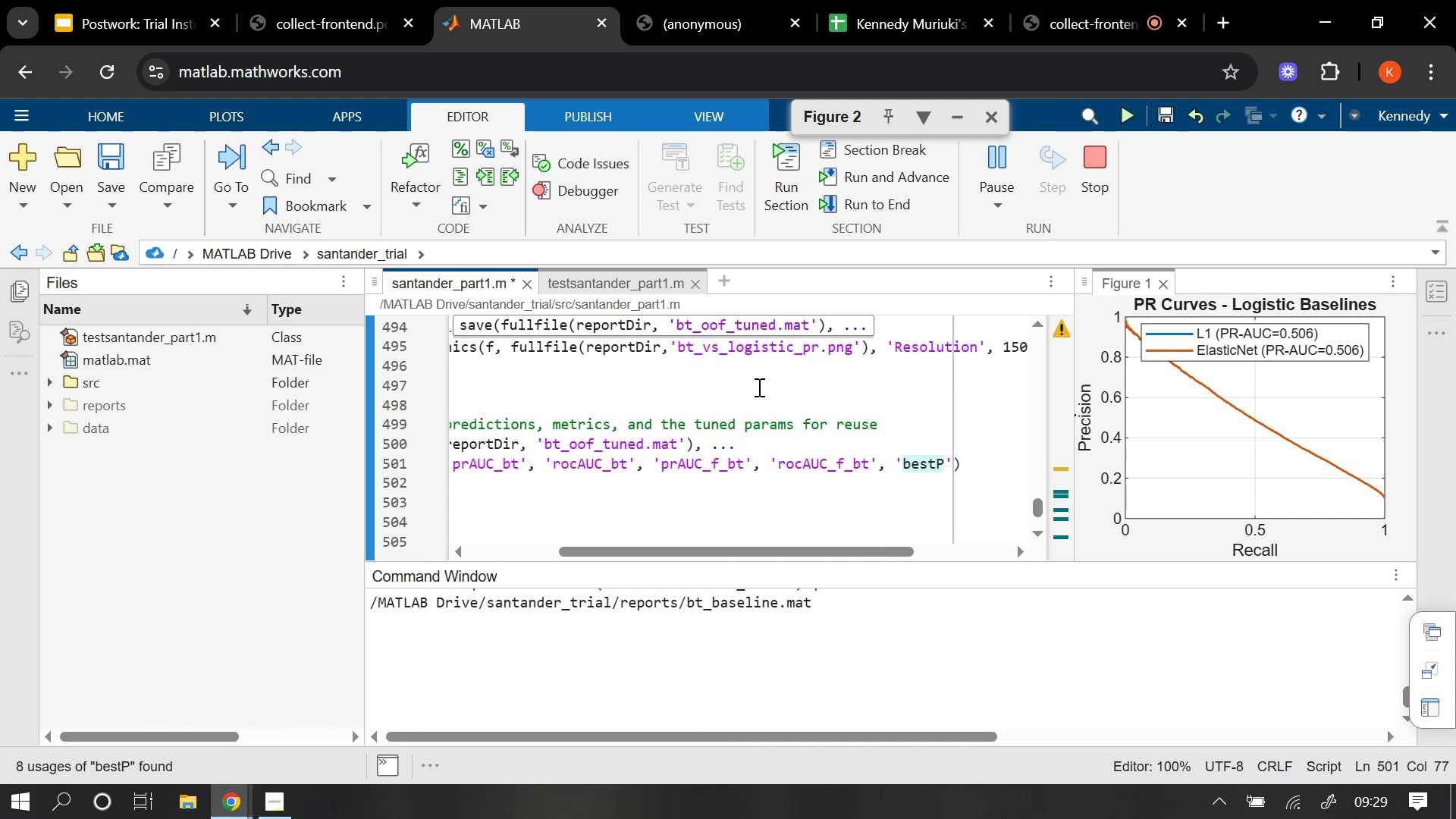 
key(Semicolon)
 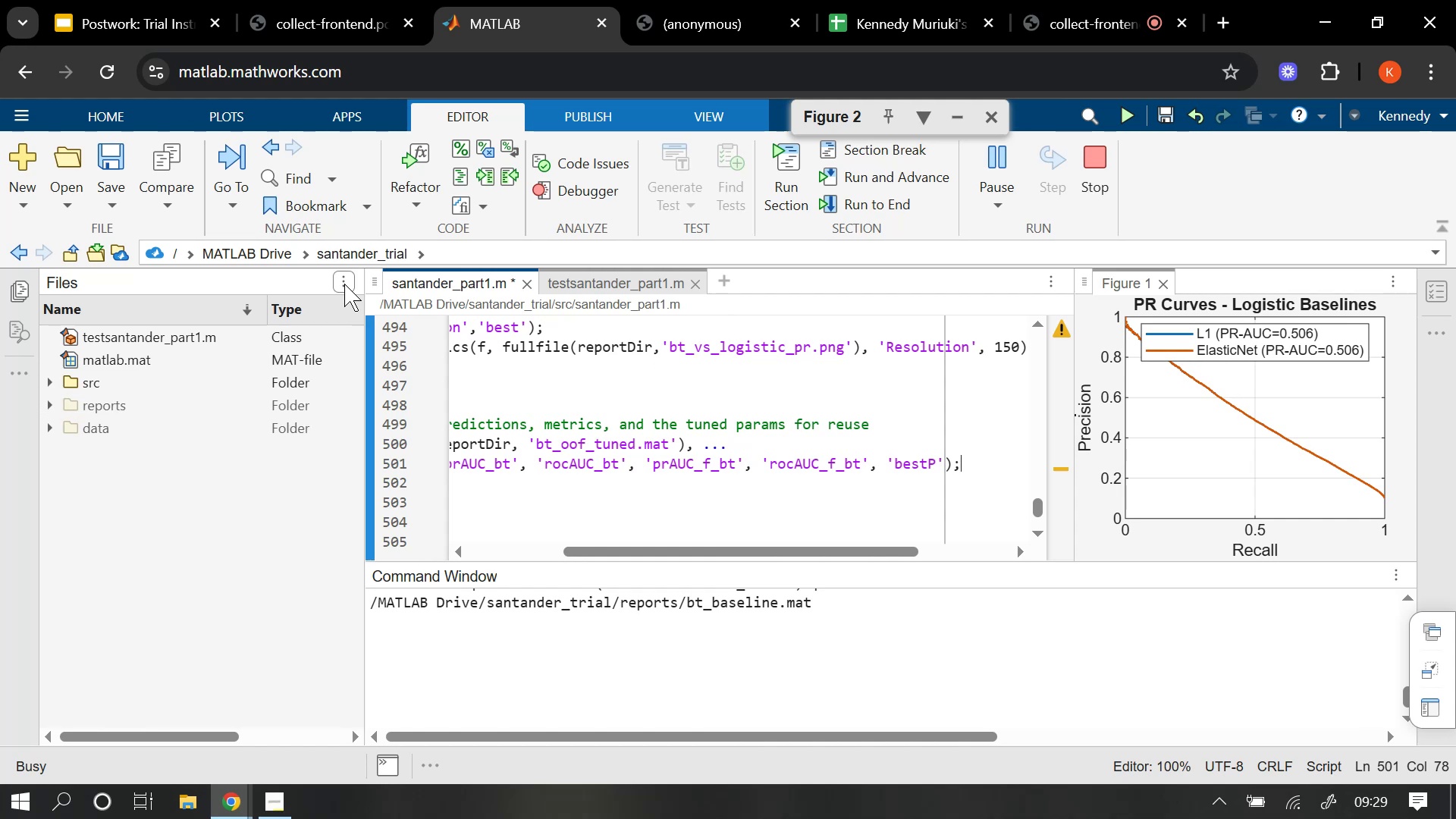 
wait(5.44)
 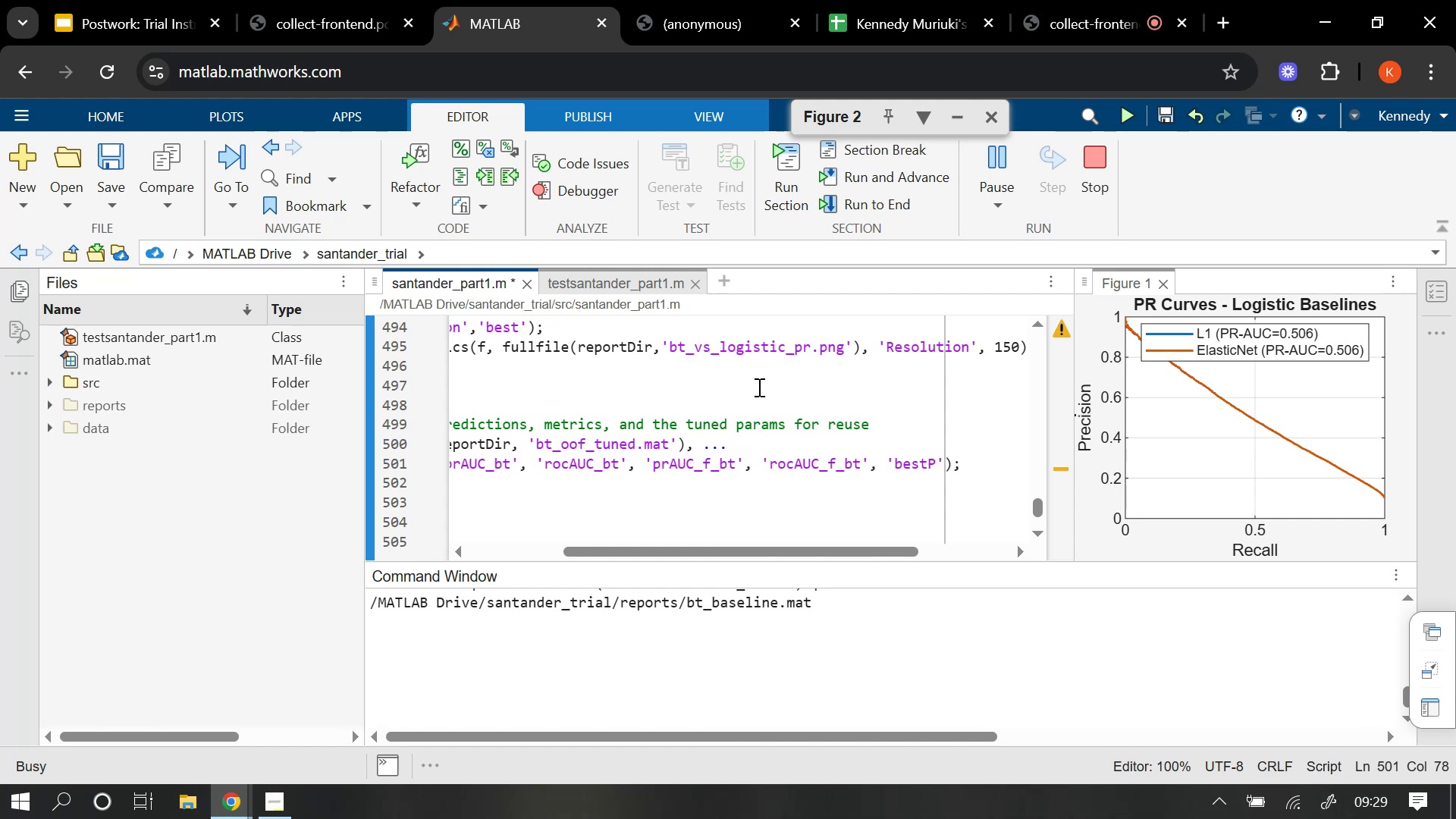 
left_click([377, 460])
 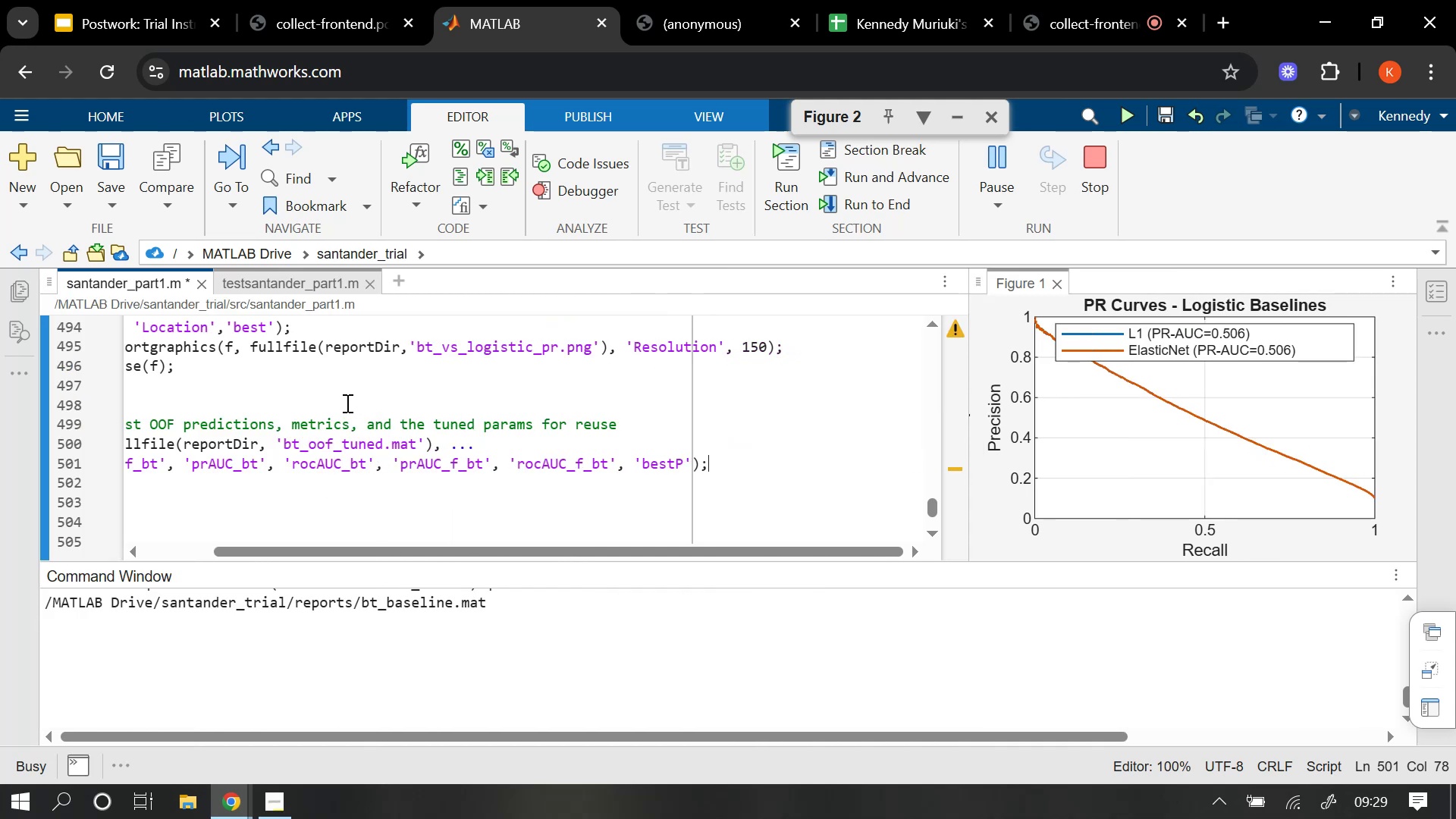 
left_click_drag(start_coordinate=[306, 554], to_coordinate=[222, 551])
 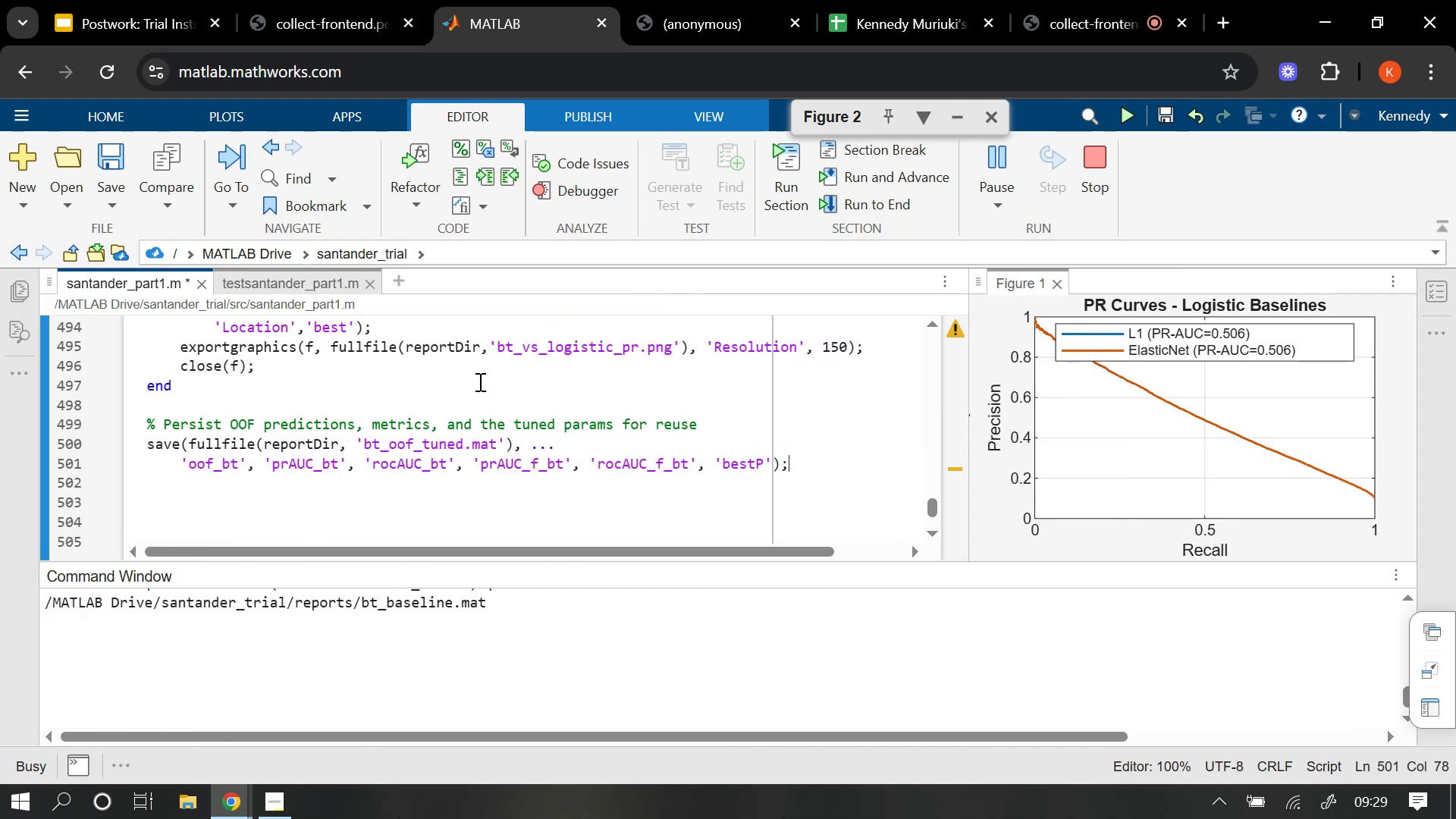 
scroll: coordinate [479, 381], scroll_direction: up, amount: 1.0
 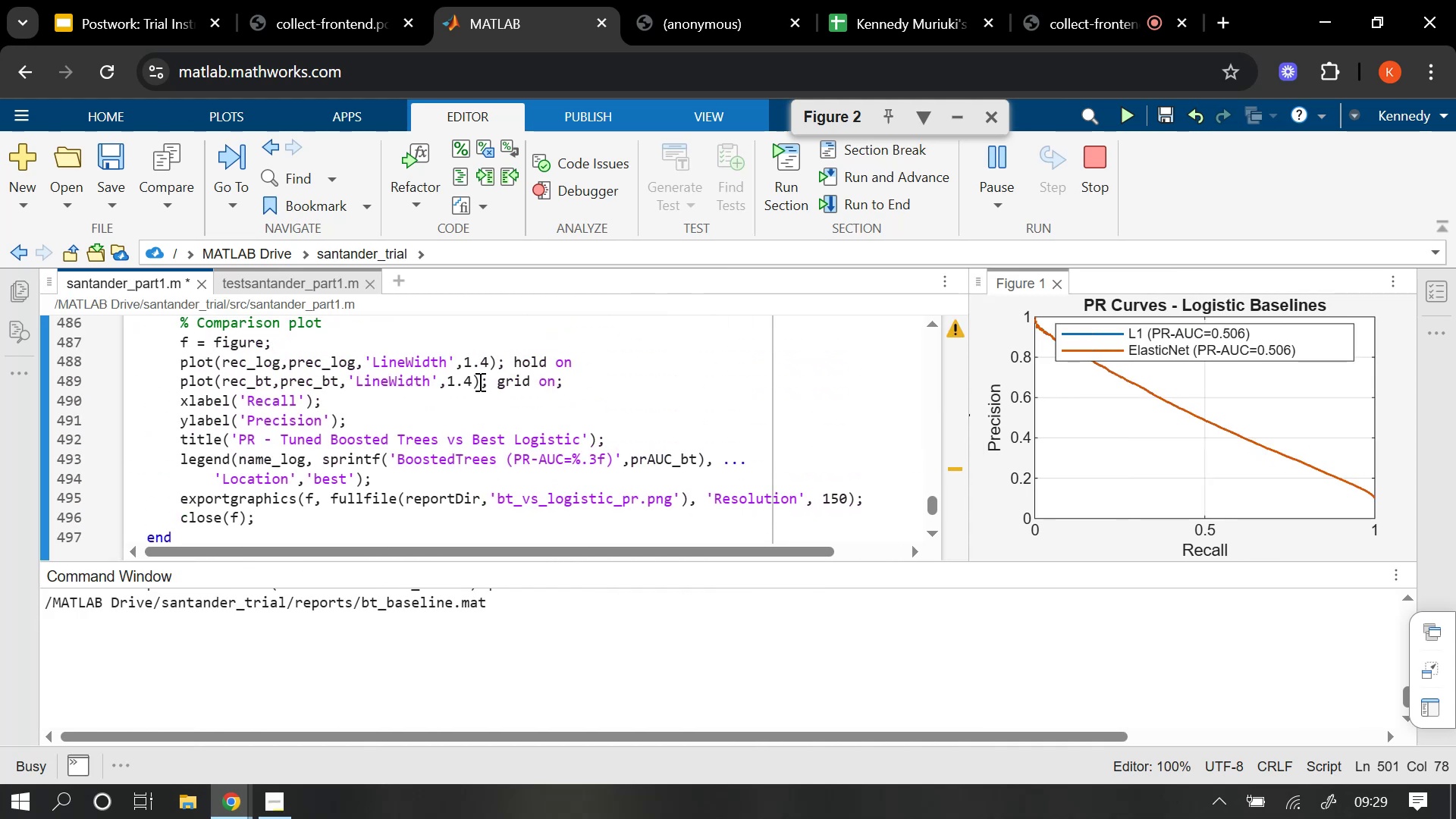 
left_click_drag(start_coordinate=[488, 381], to_coordinate=[497, 381])
 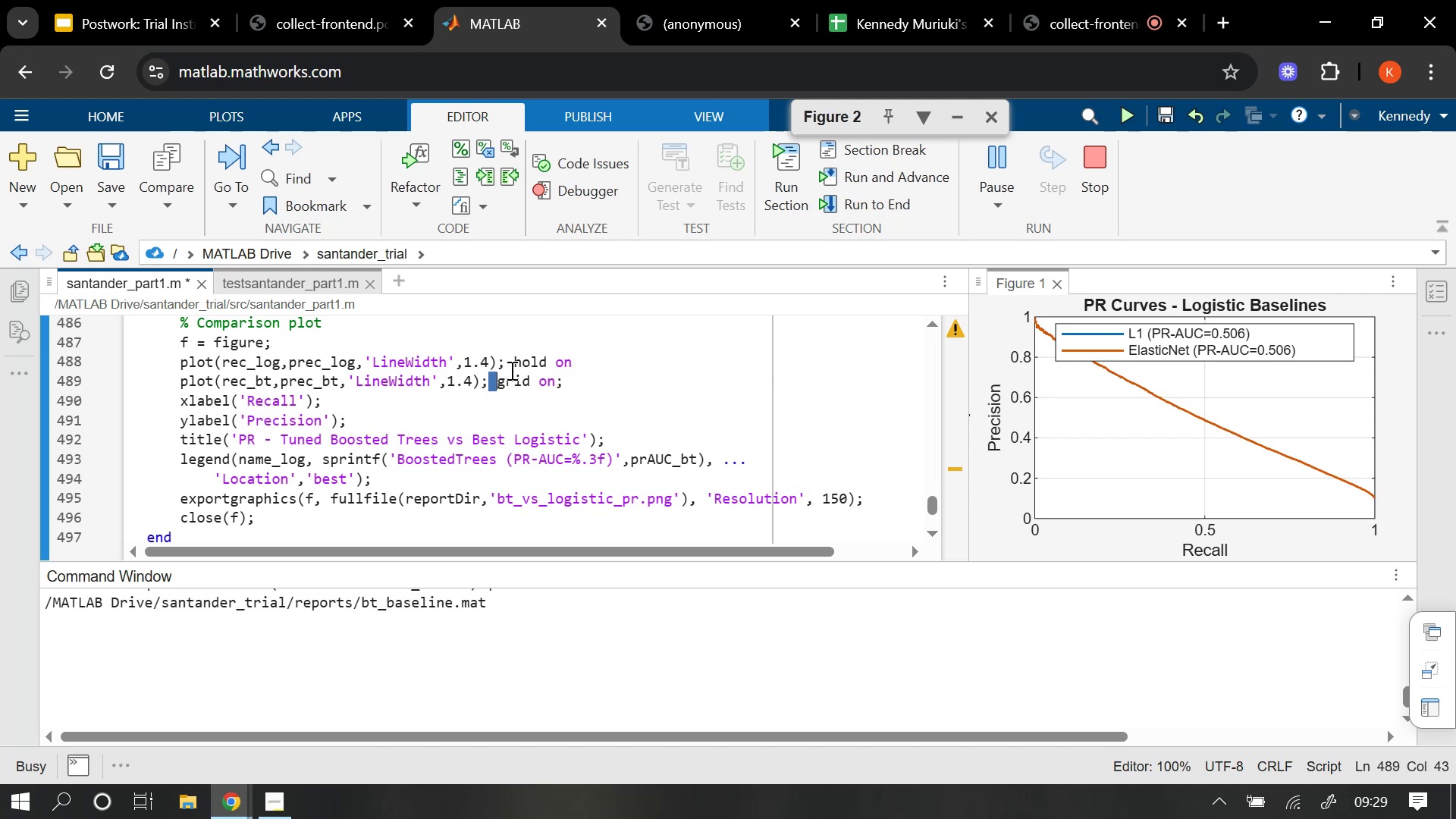 
key(Control+S)
 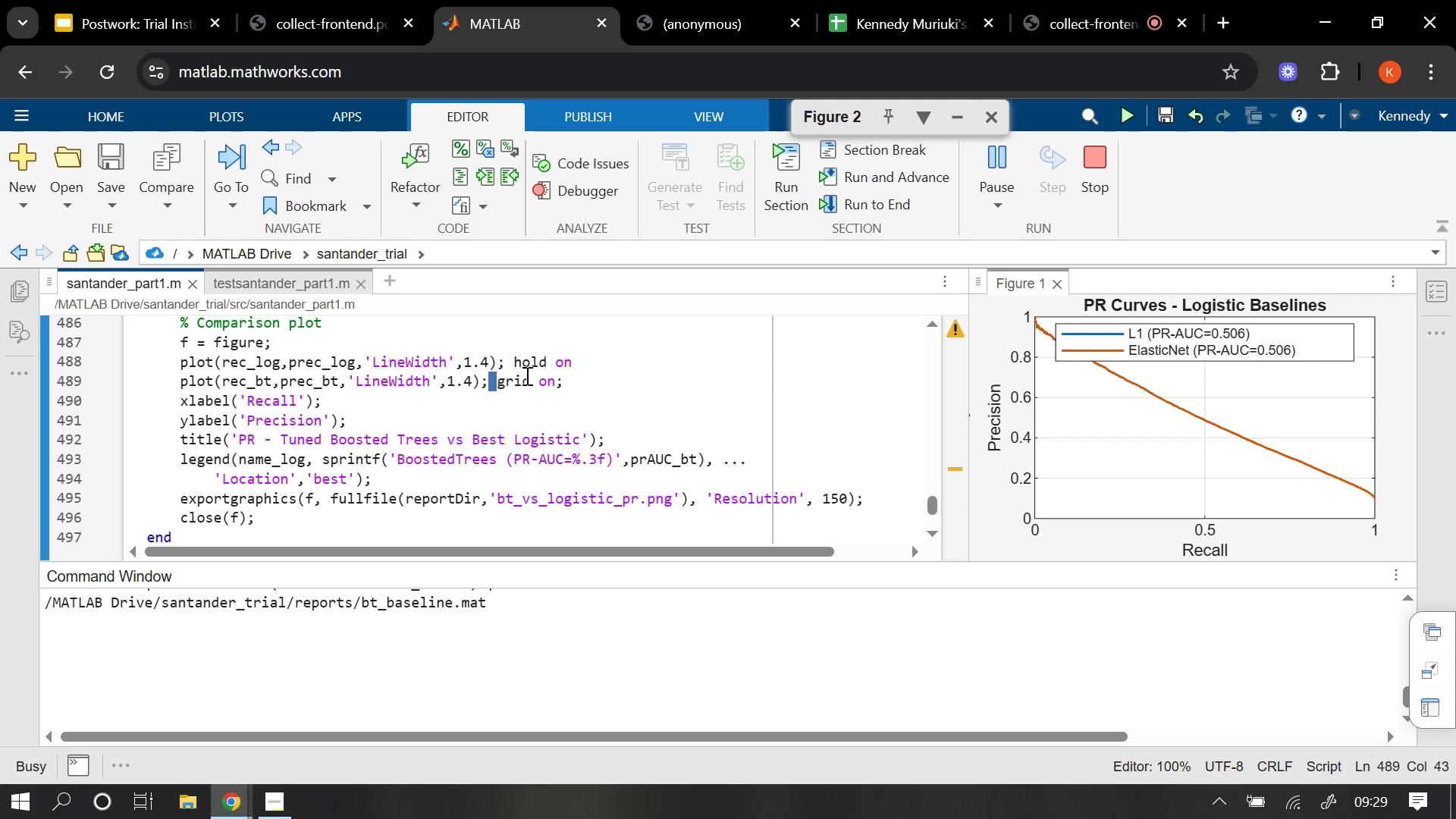 
key(Control+S)
 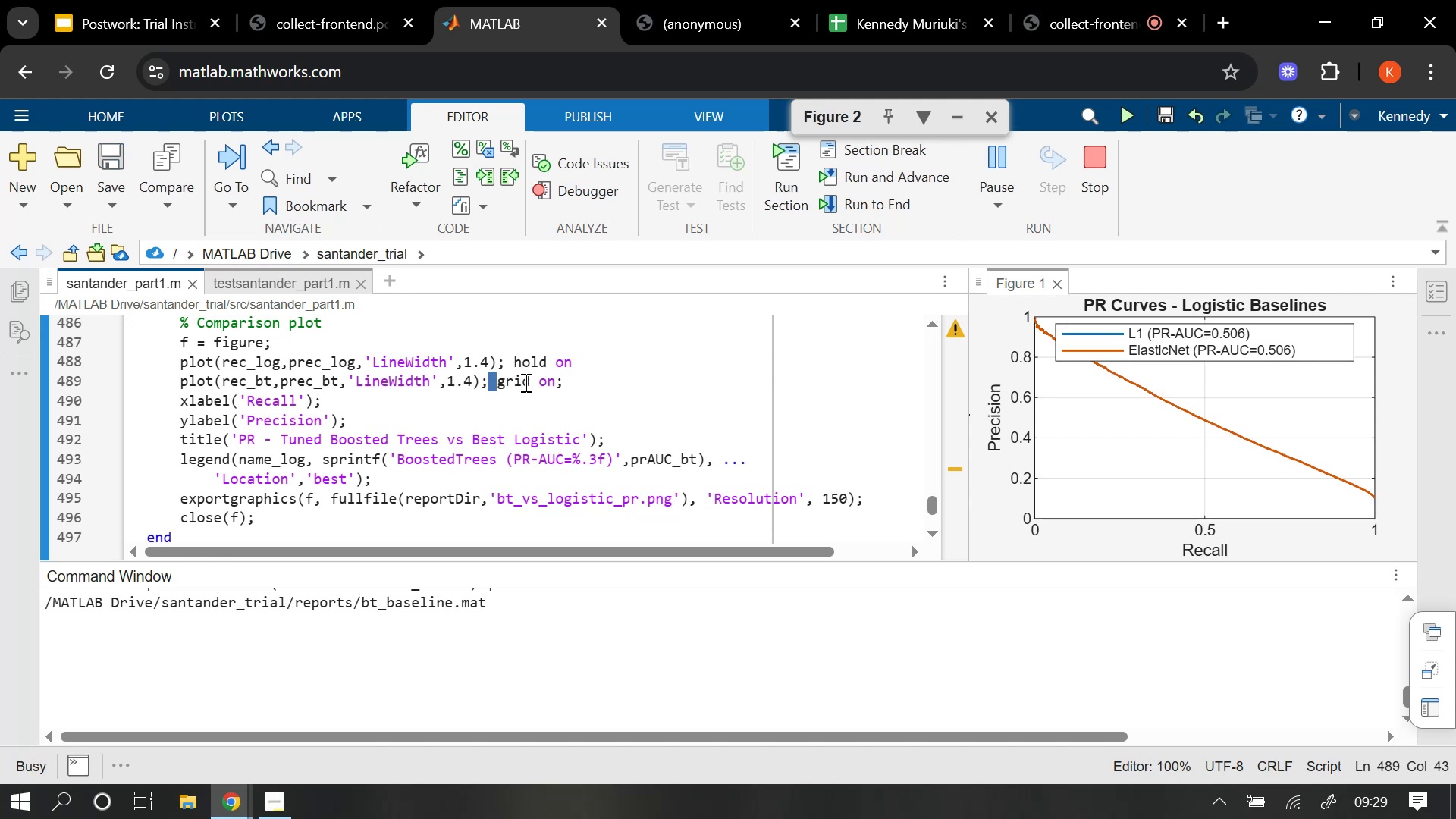 
scroll: coordinate [534, 388], scroll_direction: down, amount: 1.0
 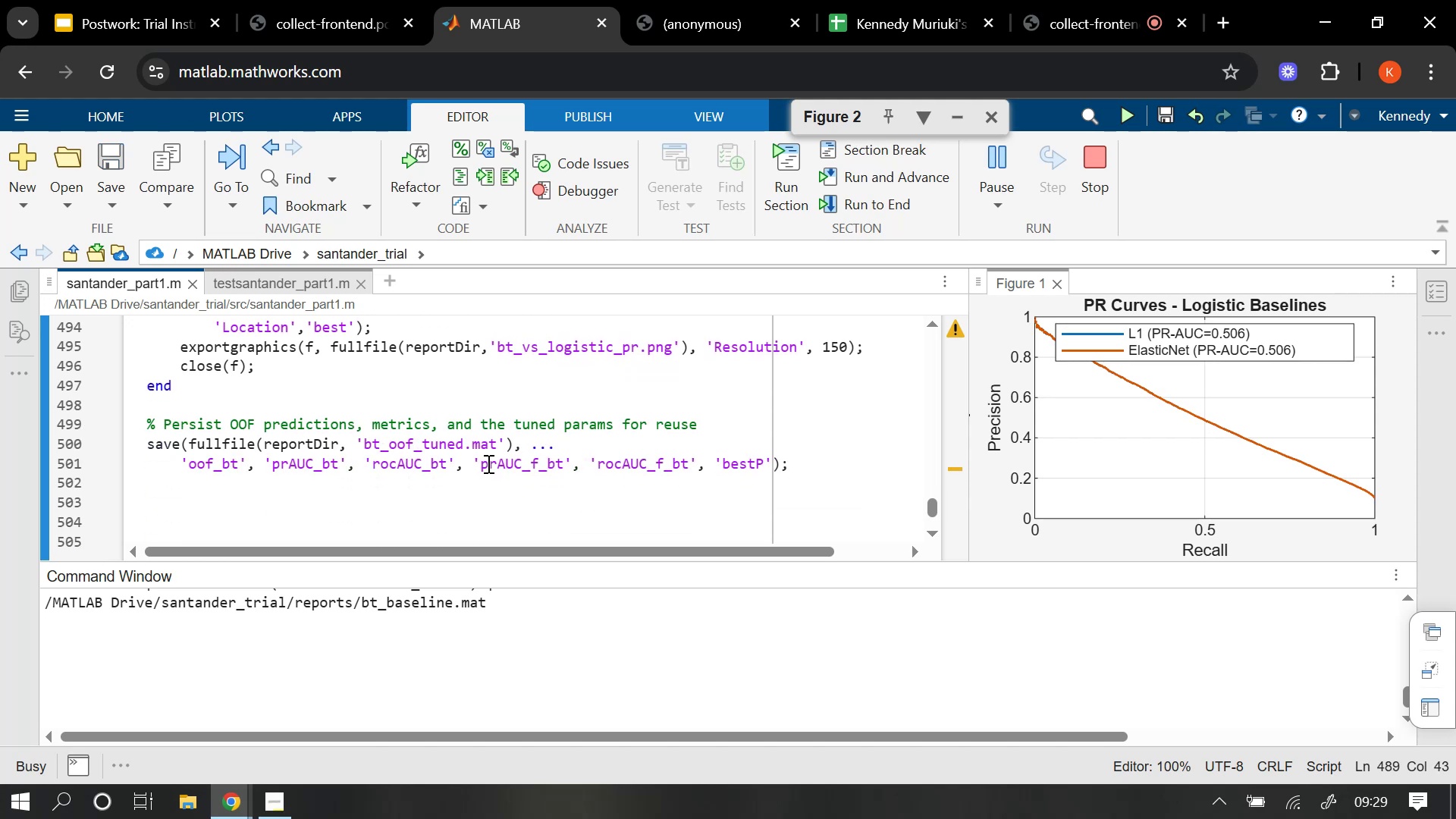 
wait(6.75)
 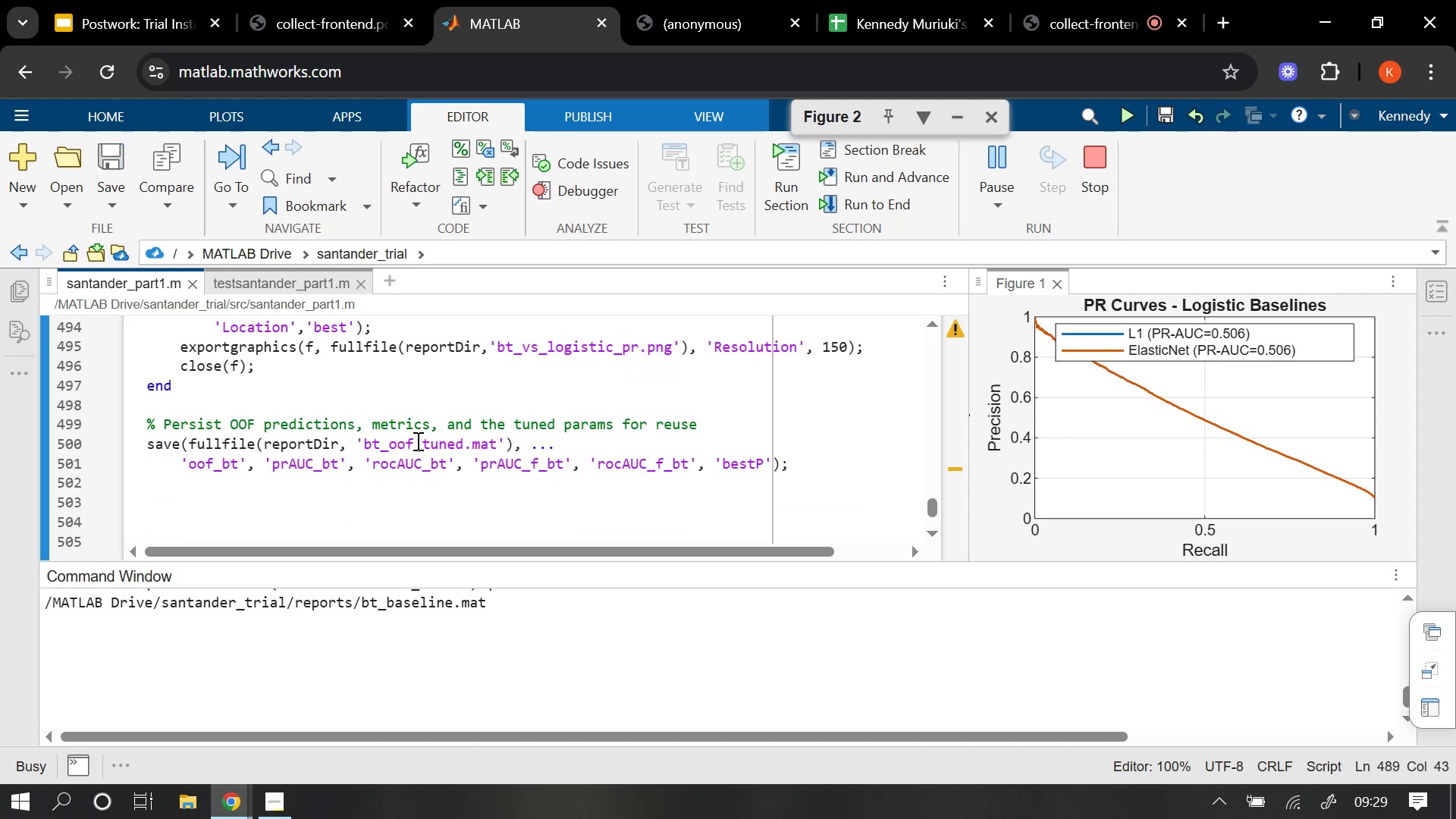 
scroll: coordinate [457, 466], scroll_direction: up, amount: 5.0
 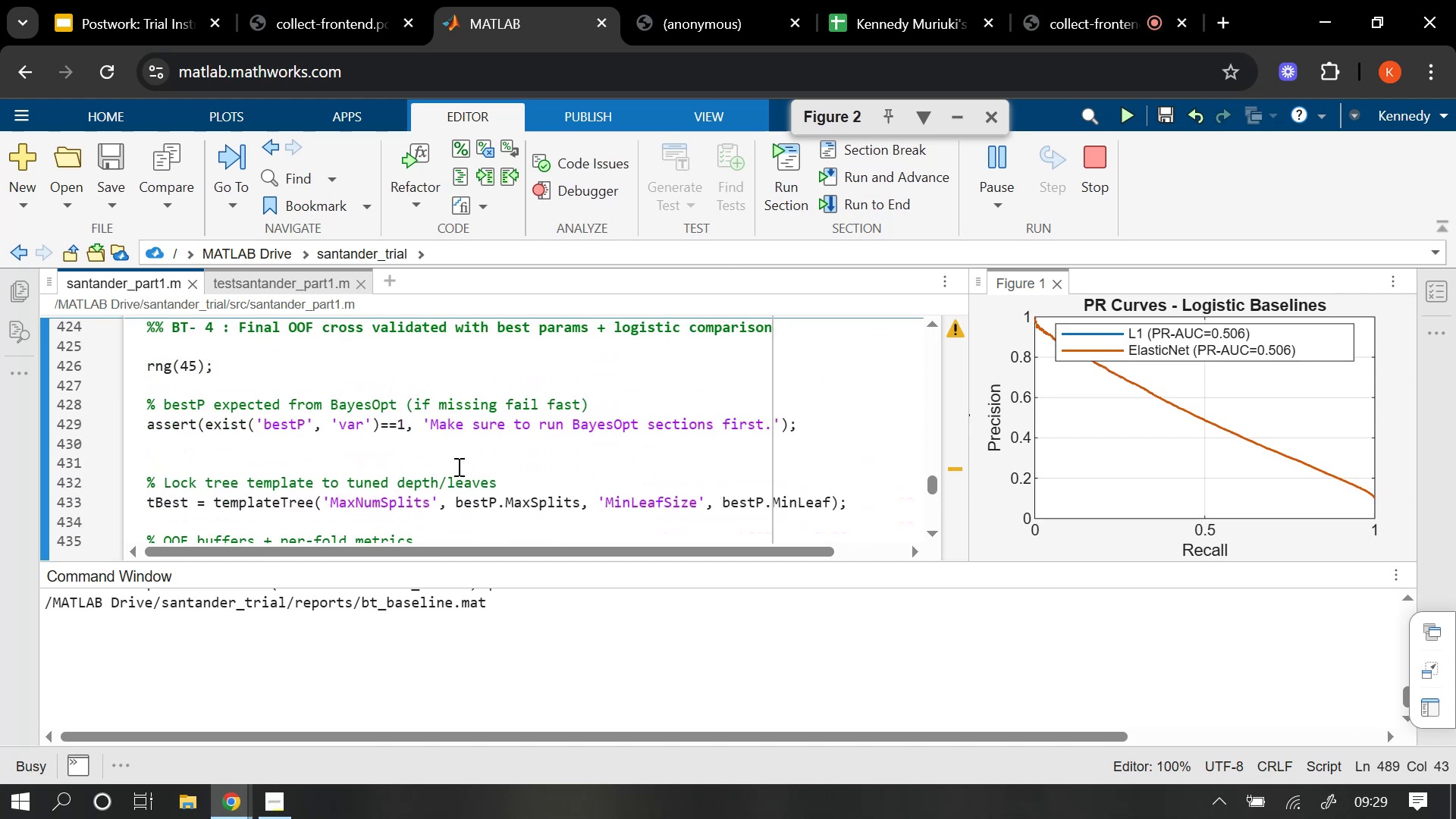 
left_click([369, 612])
 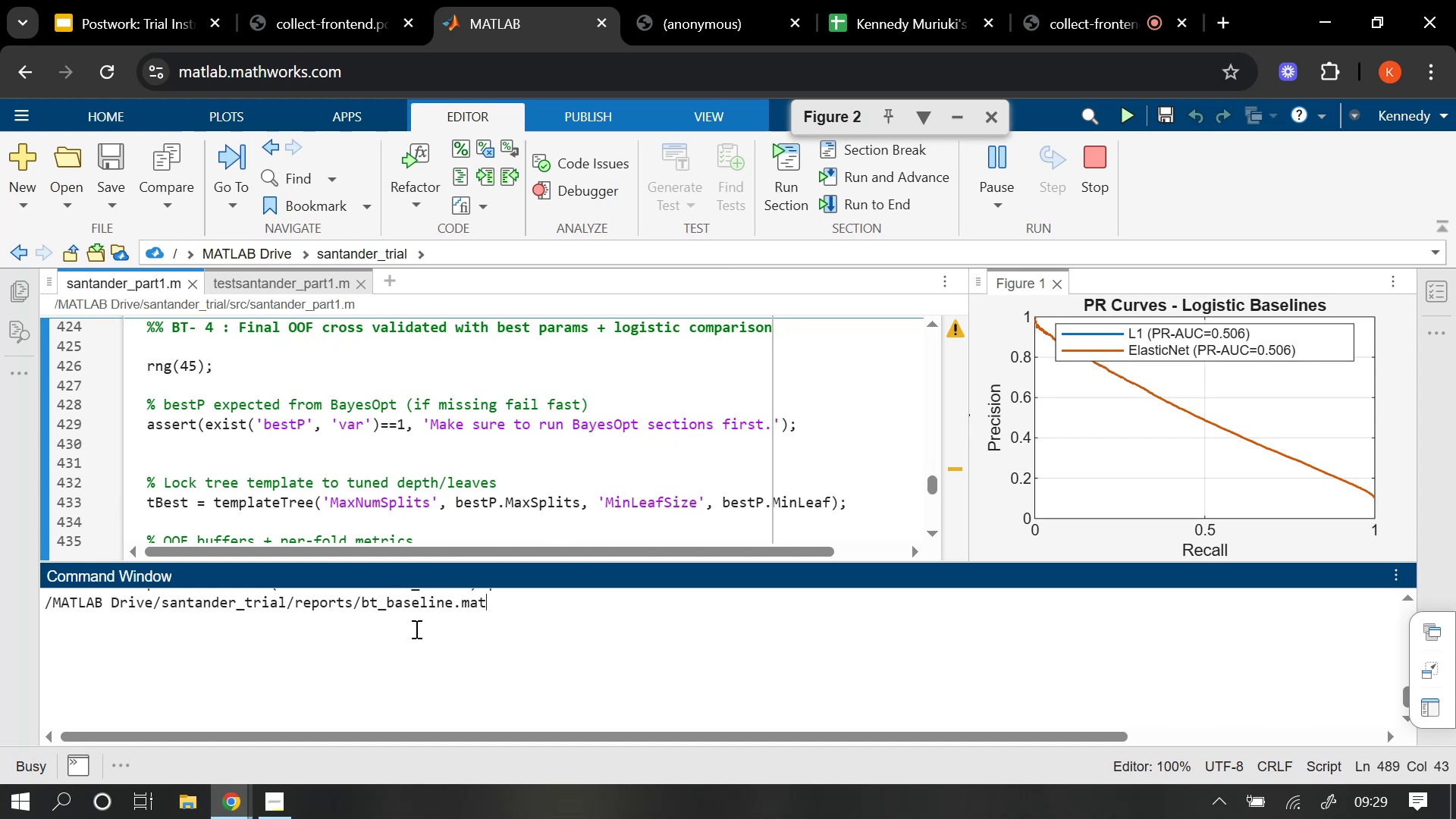 
scroll: coordinate [400, 613], scroll_direction: up, amount: 1.0
 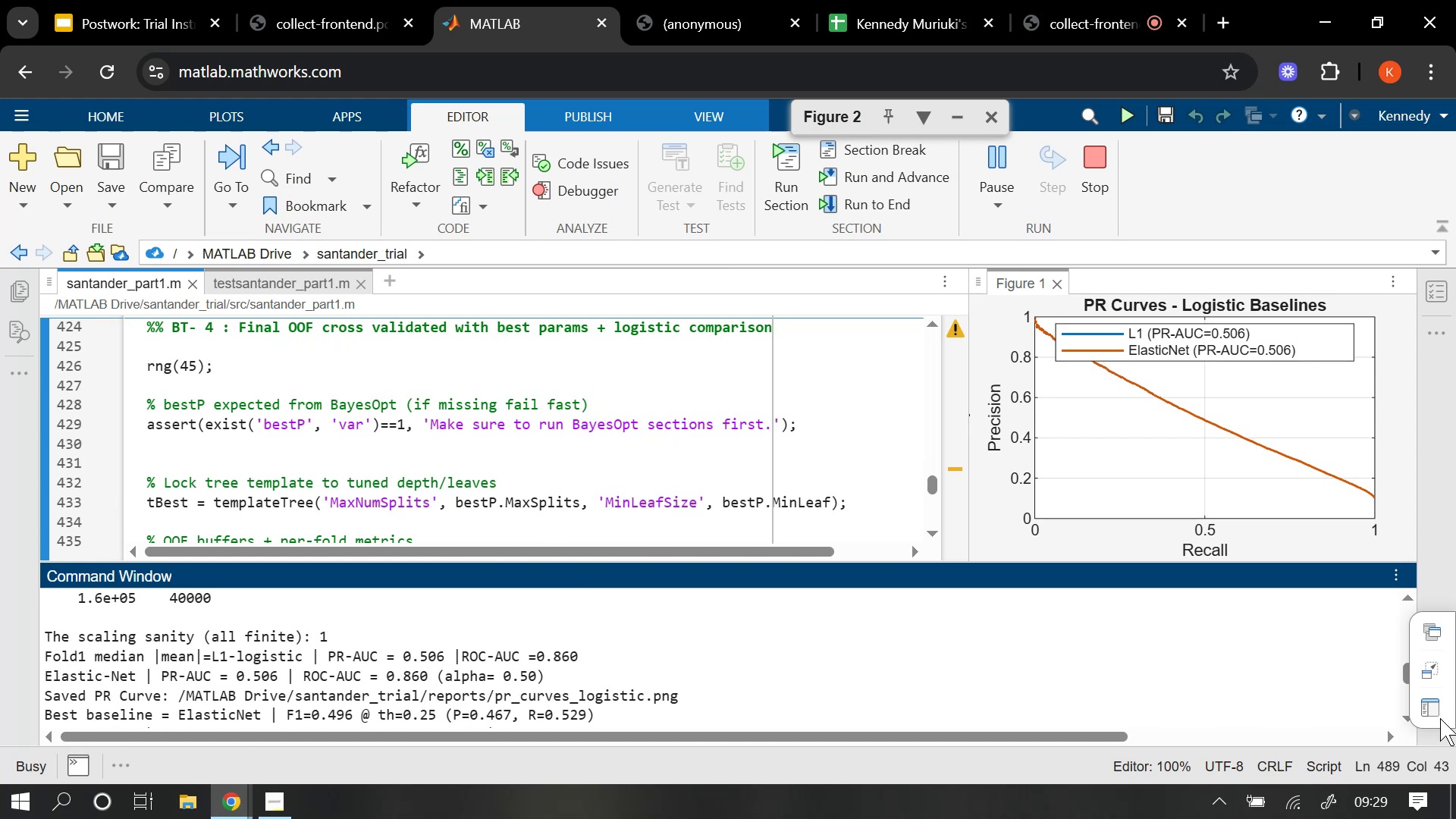 
left_click([1407, 720])
 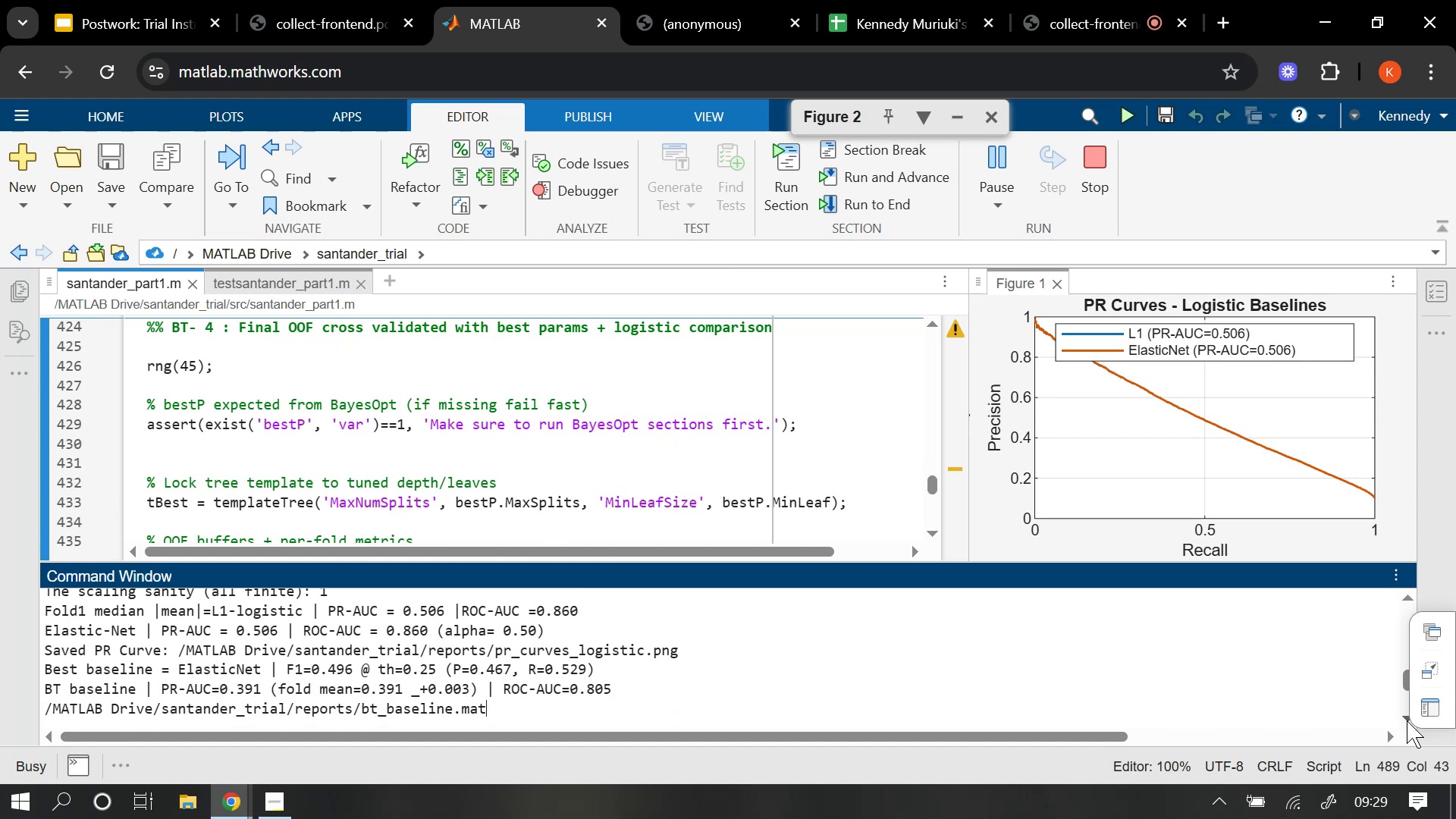 
left_click([1407, 720])
 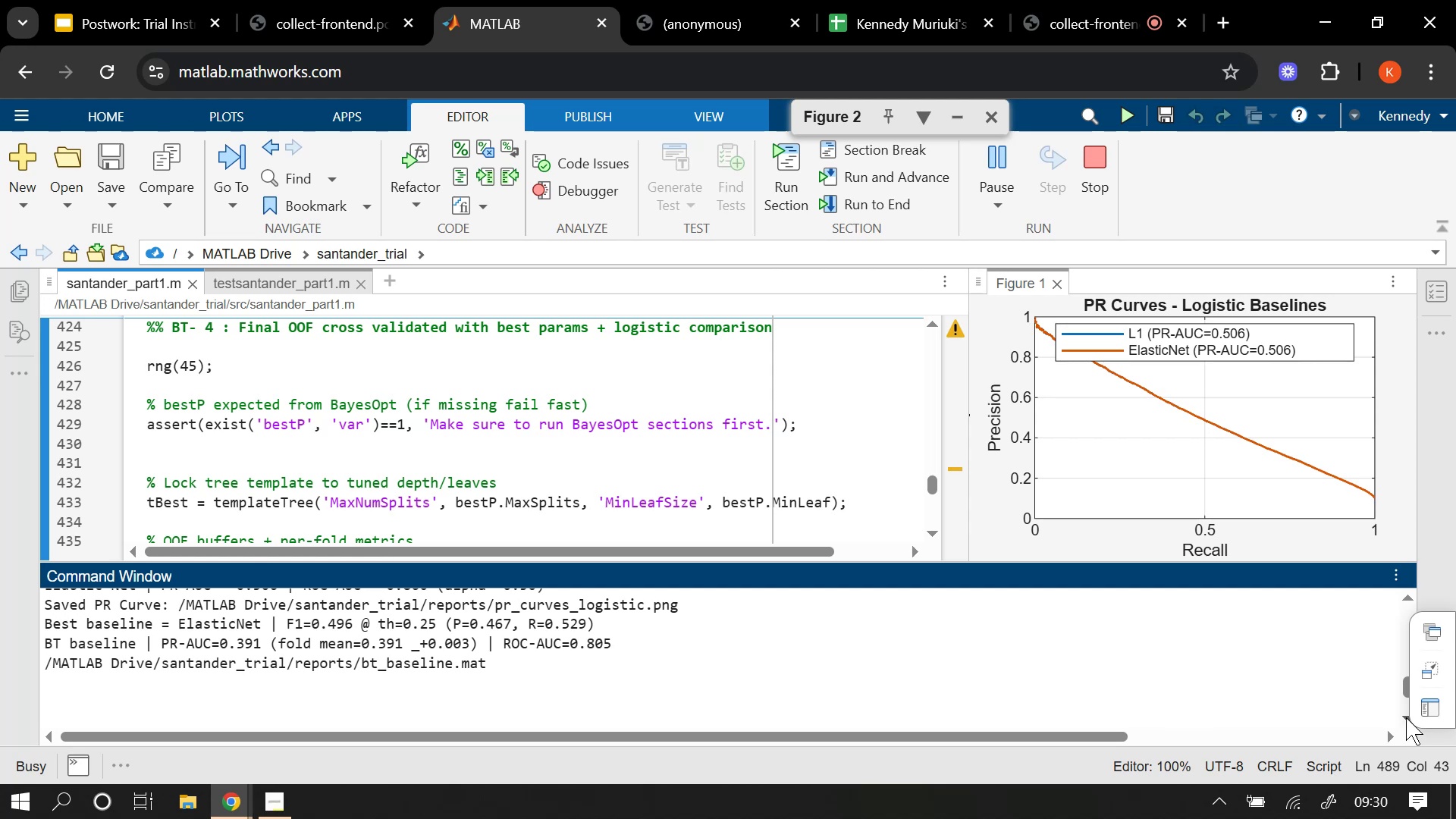 
wait(11.1)
 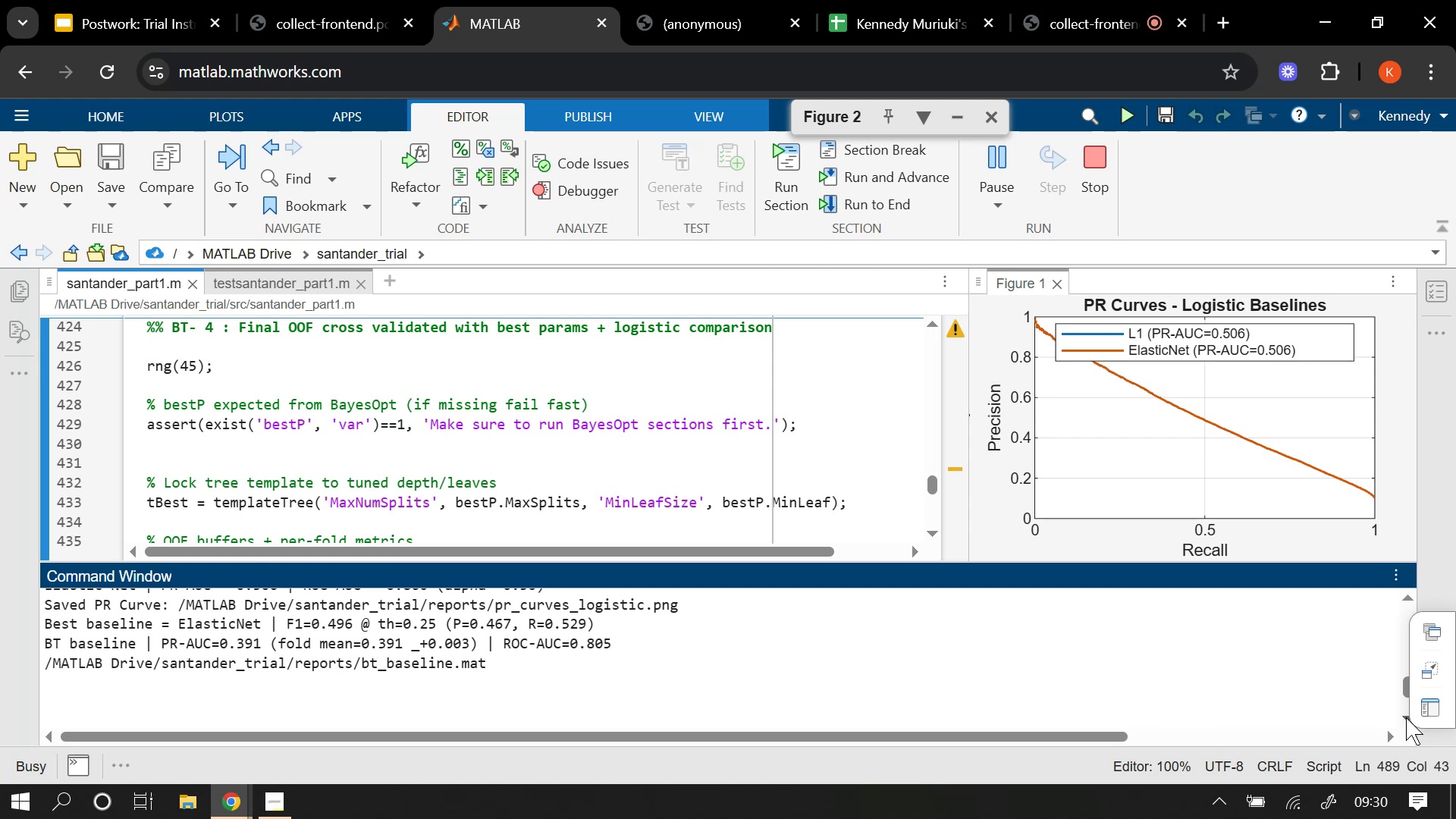 
scroll: coordinate [642, 489], scroll_direction: up, amount: 1.0
 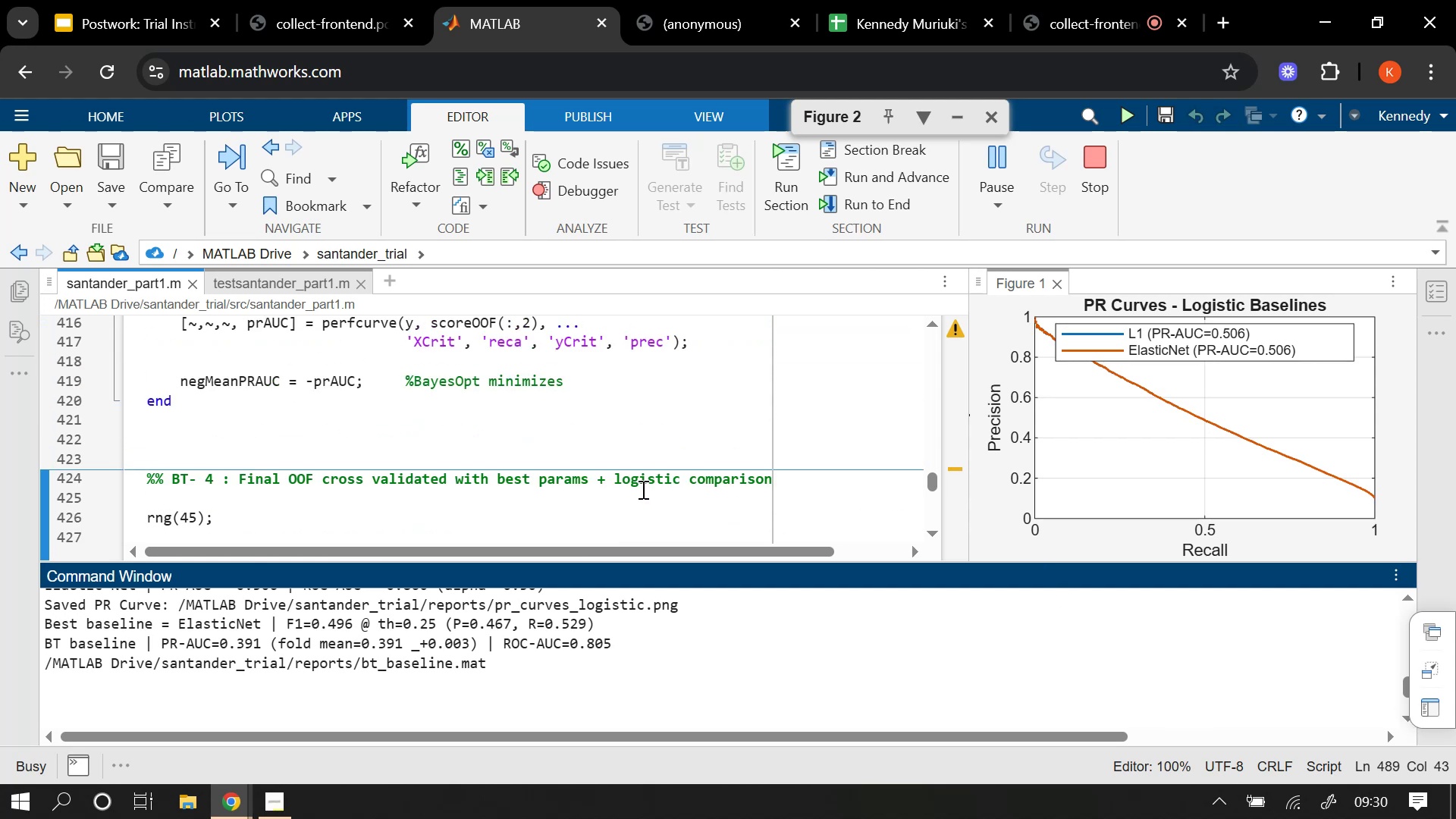 
scroll: coordinate [642, 493], scroll_direction: down, amount: 2.0
 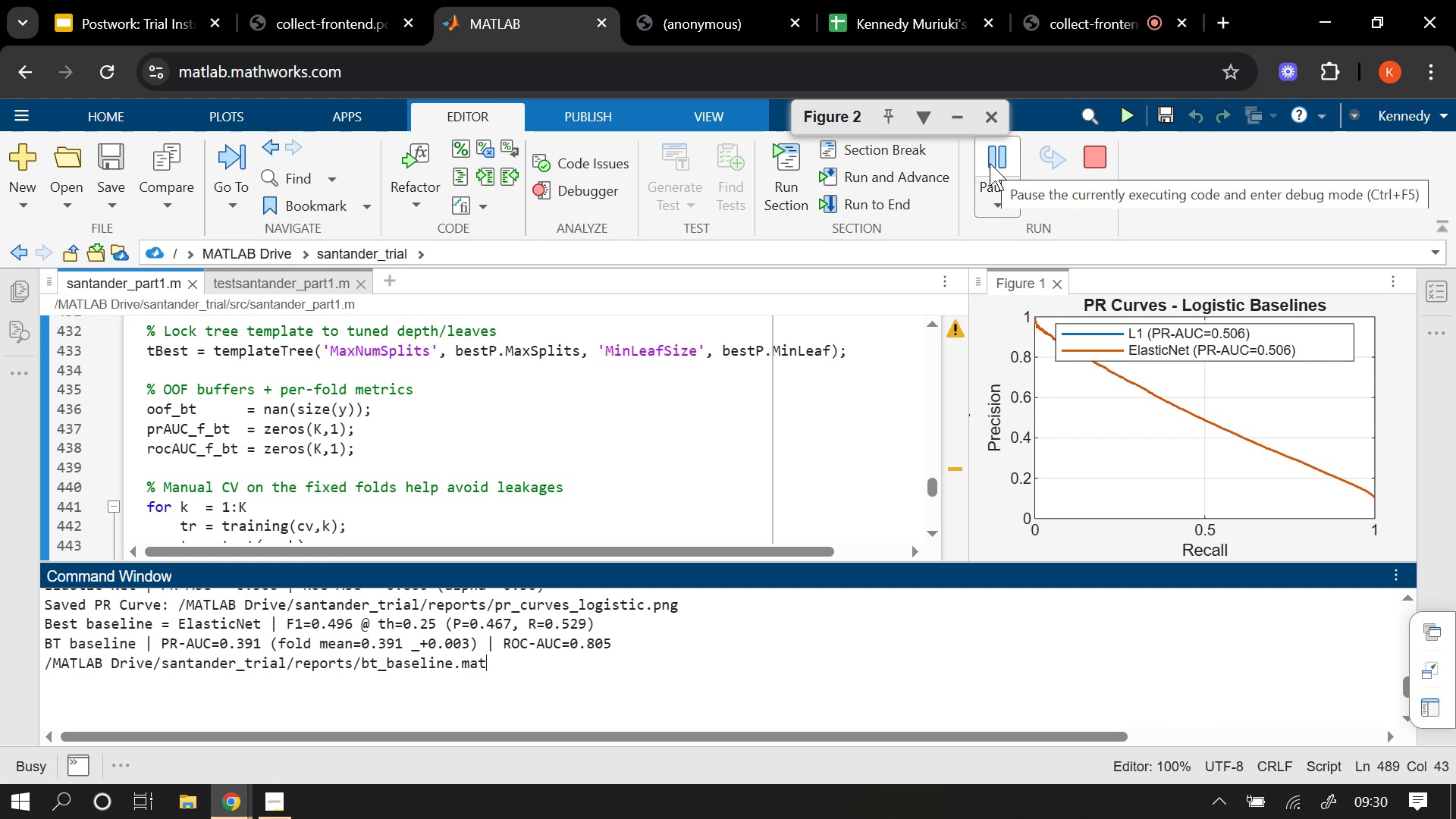 
wait(6.89)
 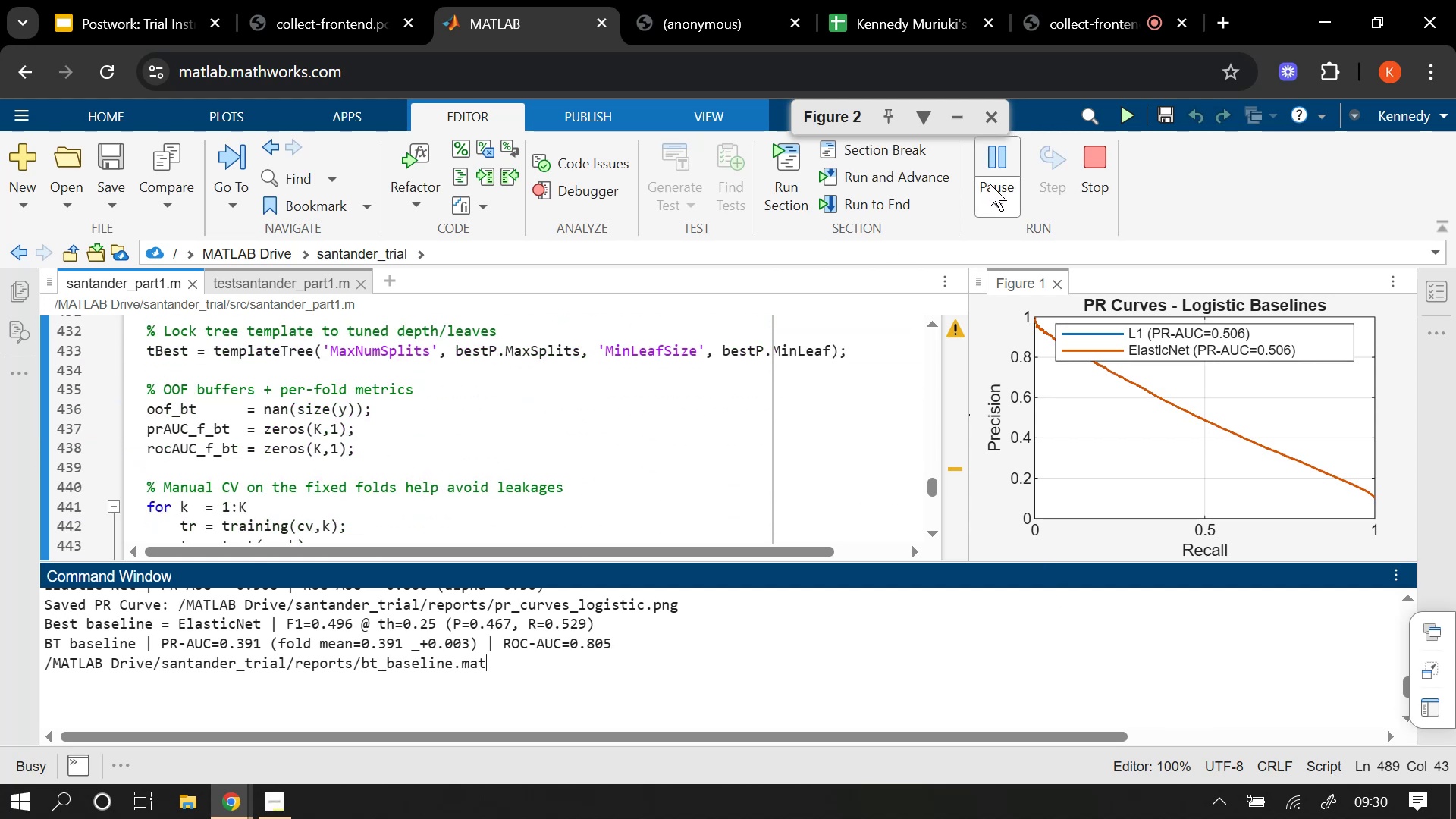 
scroll: coordinate [696, 399], scroll_direction: down, amount: 9.0
 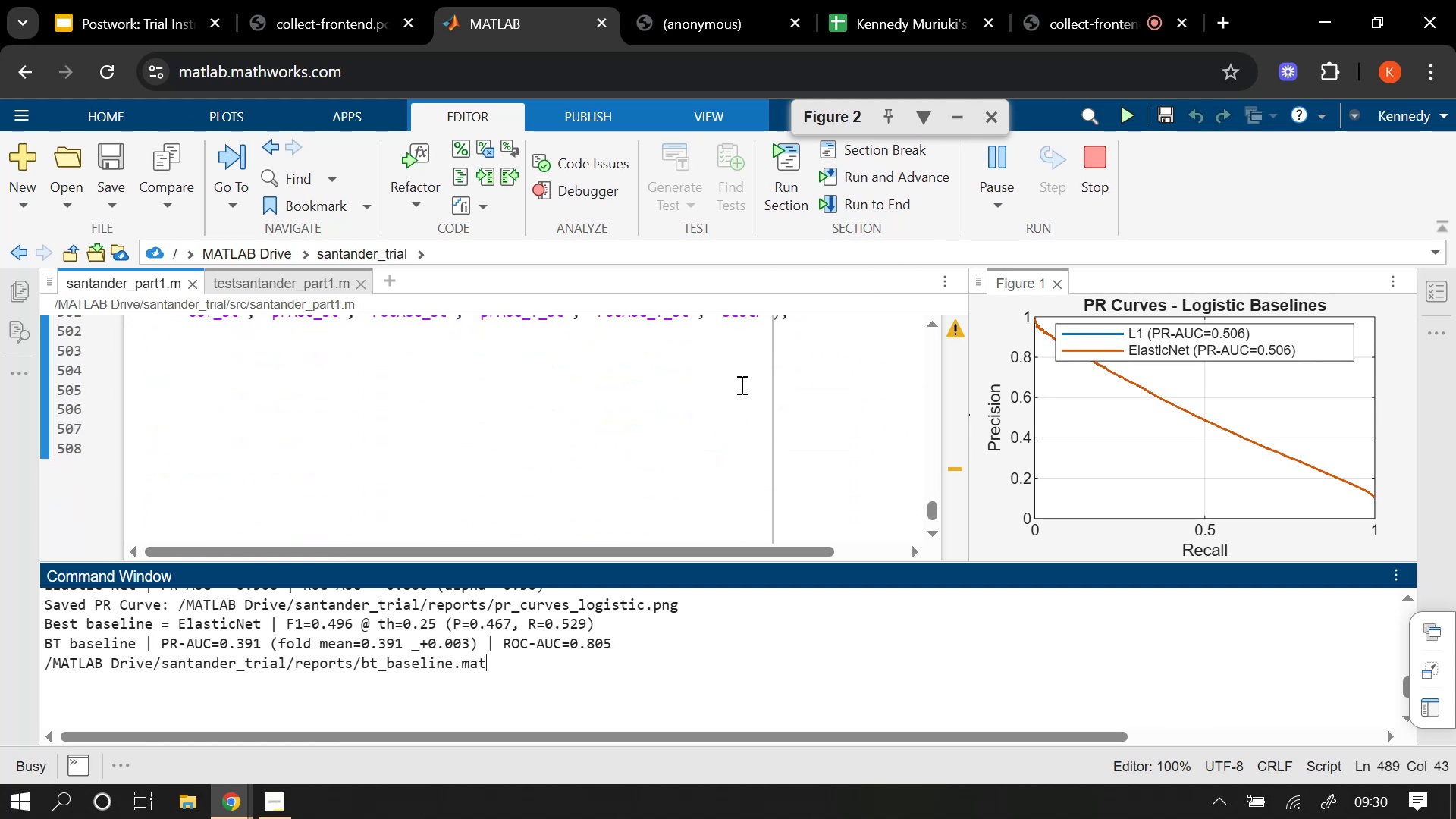 
scroll: coordinate [724, 390], scroll_direction: up, amount: 2.0
 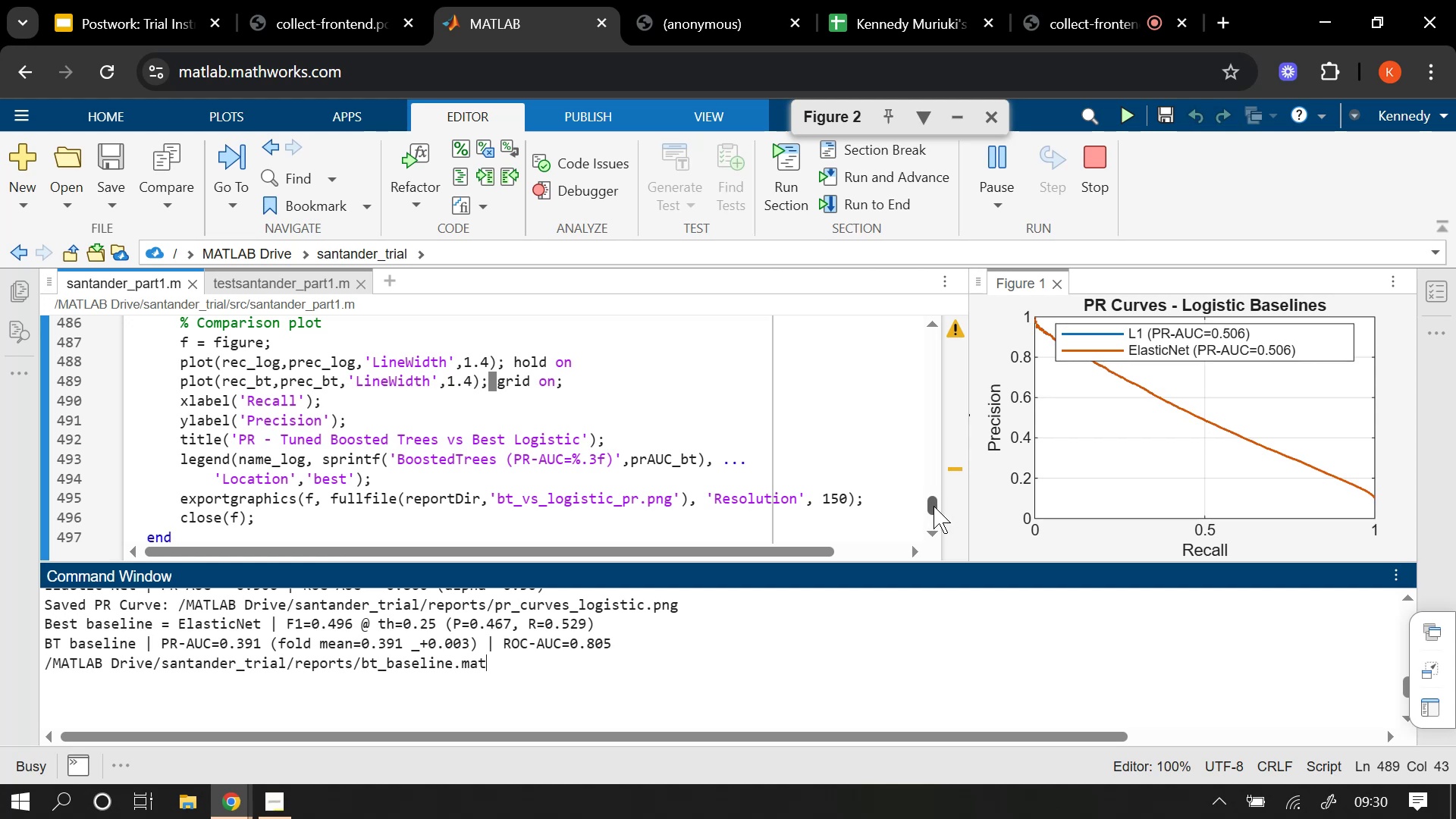 
left_click_drag(start_coordinate=[930, 501], to_coordinate=[928, 306])
 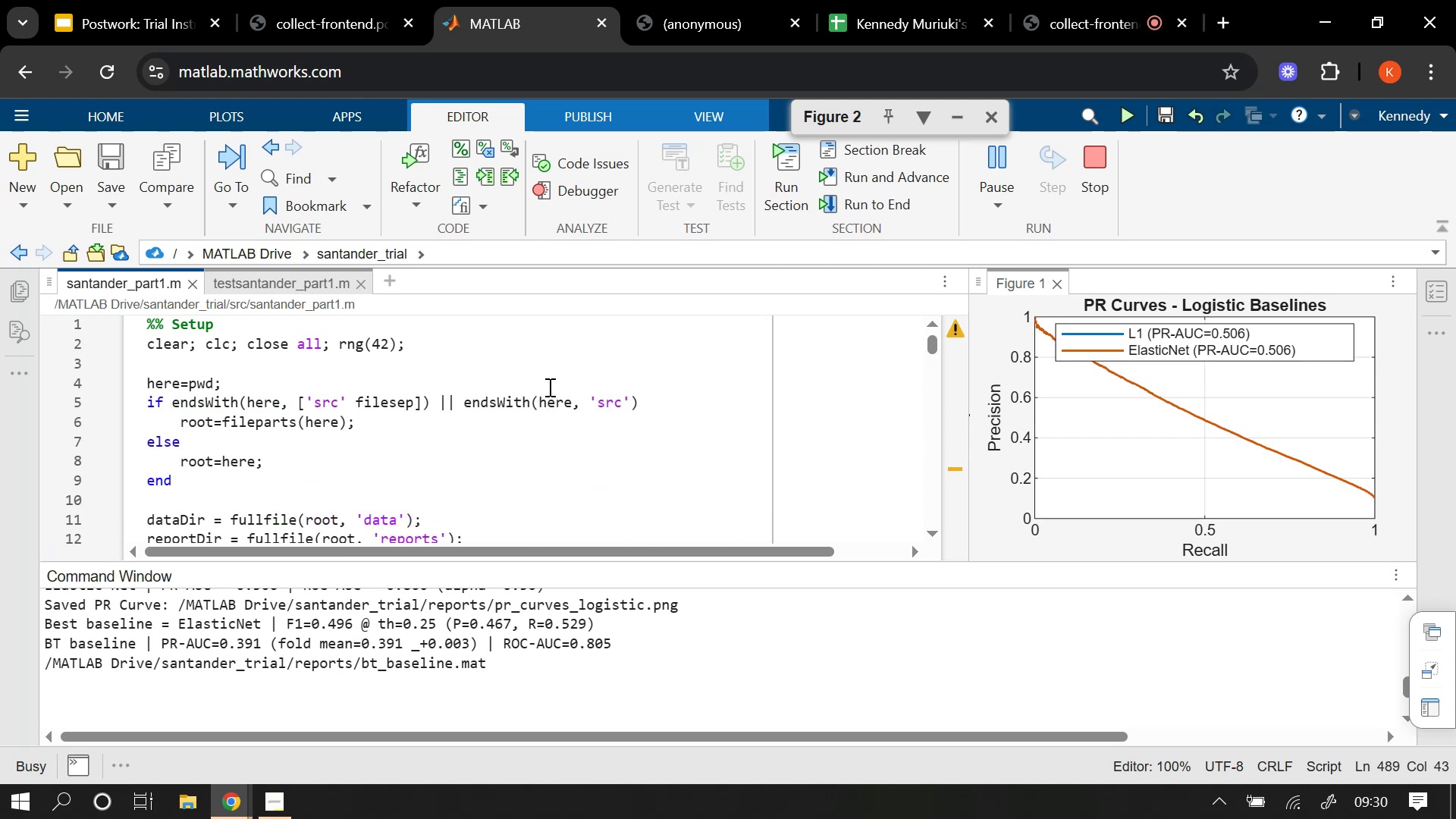 
scroll: coordinate [548, 387], scroll_direction: down, amount: 2.0
 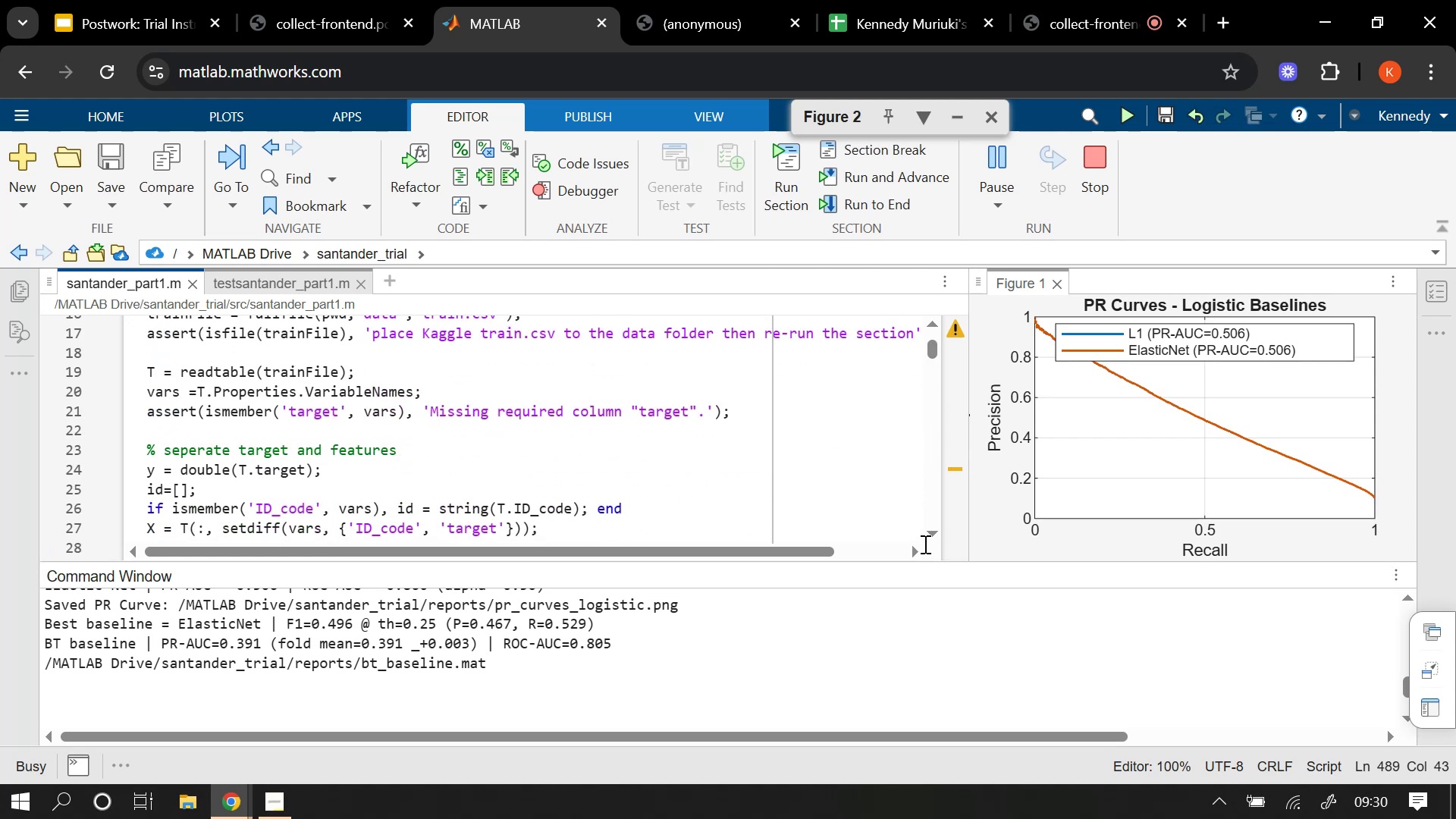 
left_click([933, 535])
 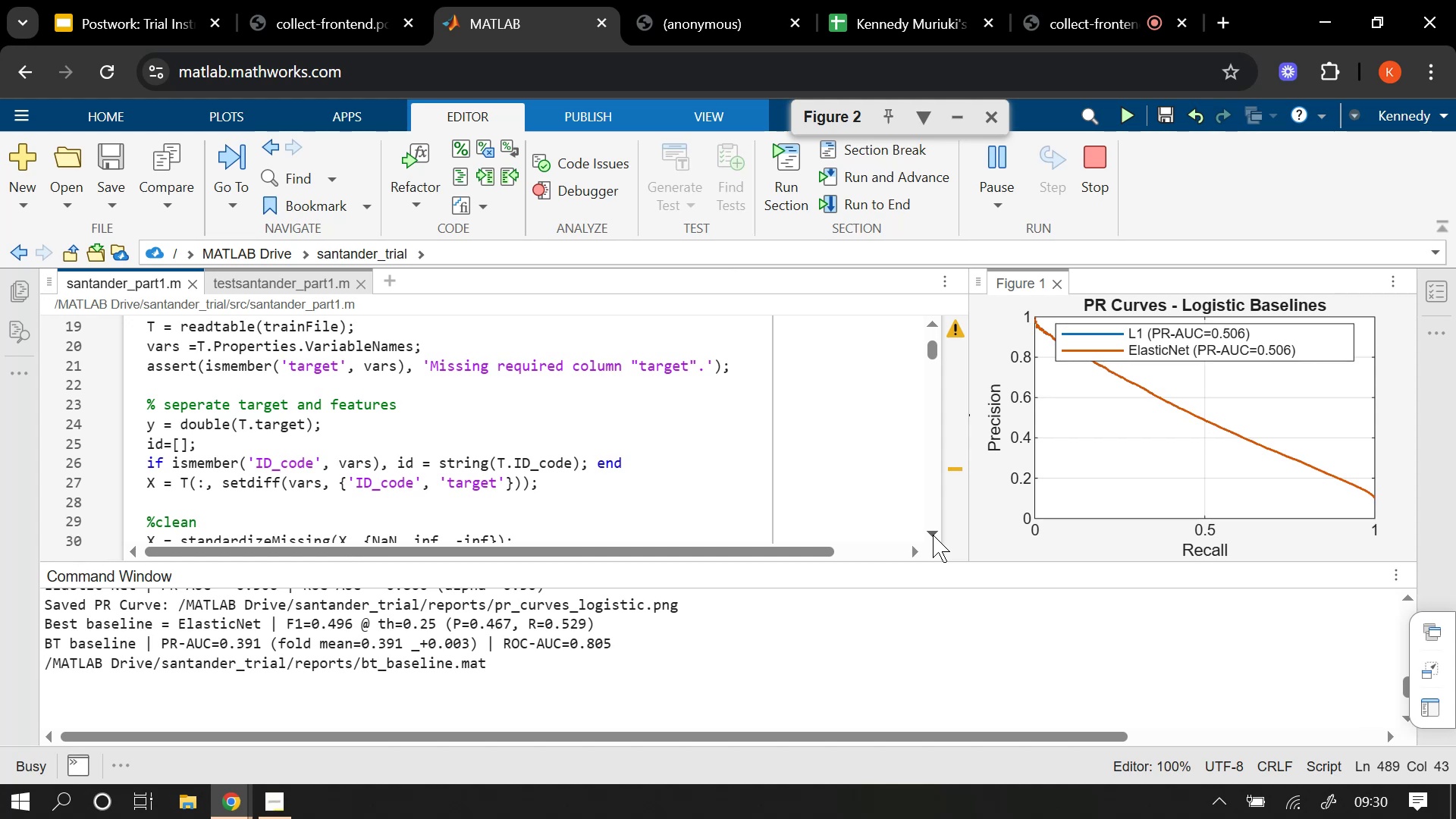 
left_click([933, 535])
 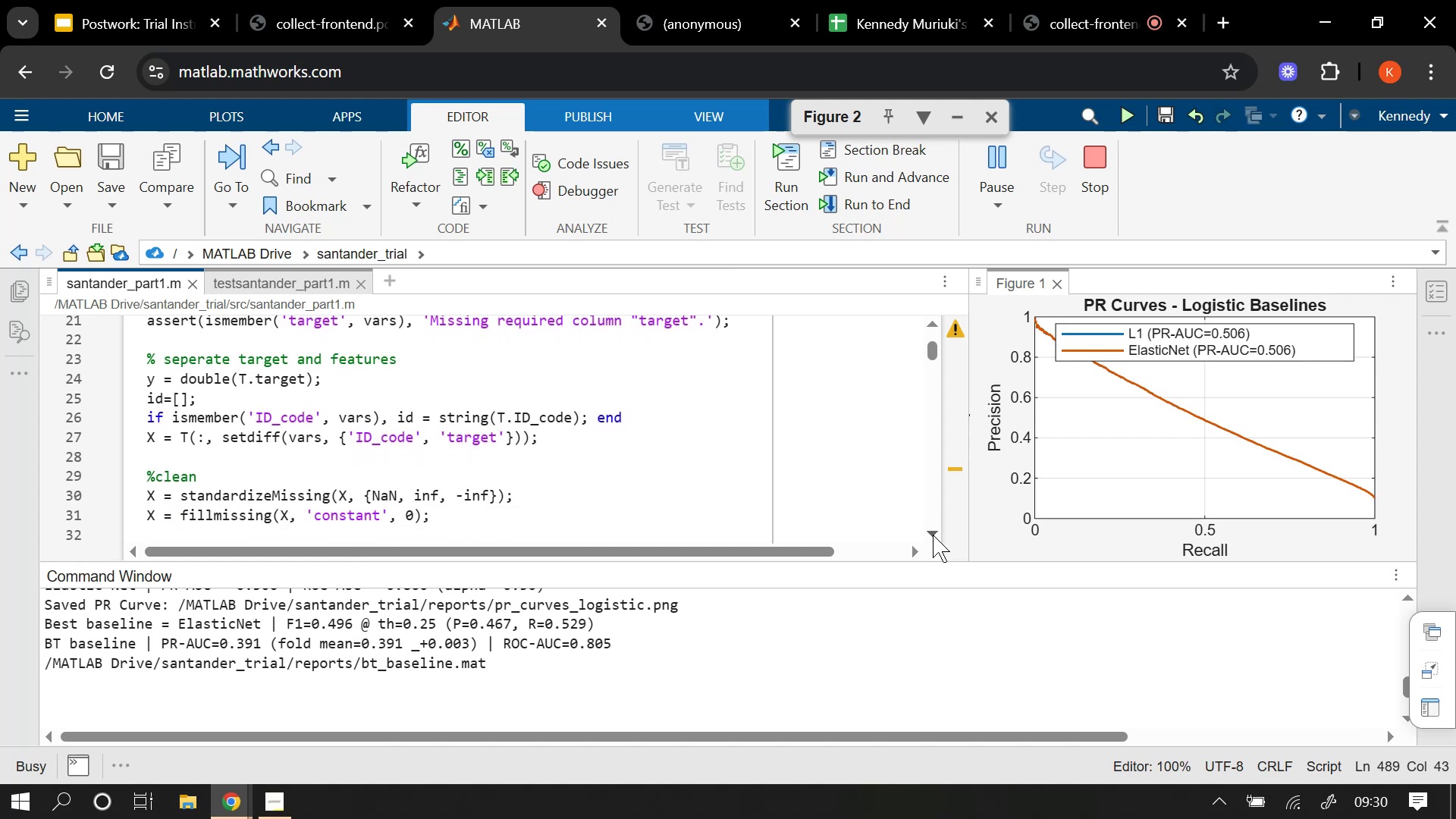 
left_click([933, 535])
 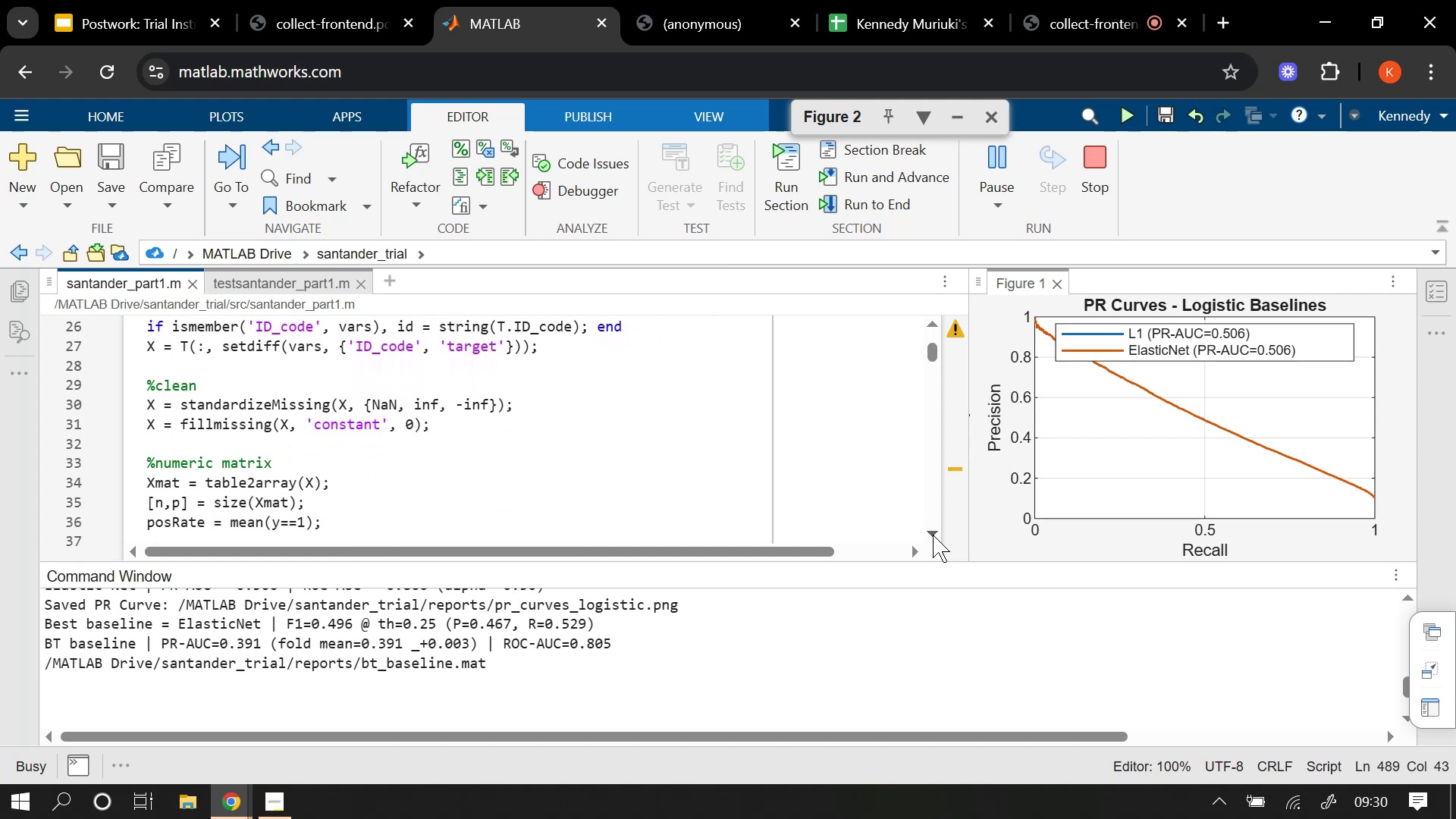 
left_click([933, 535])
 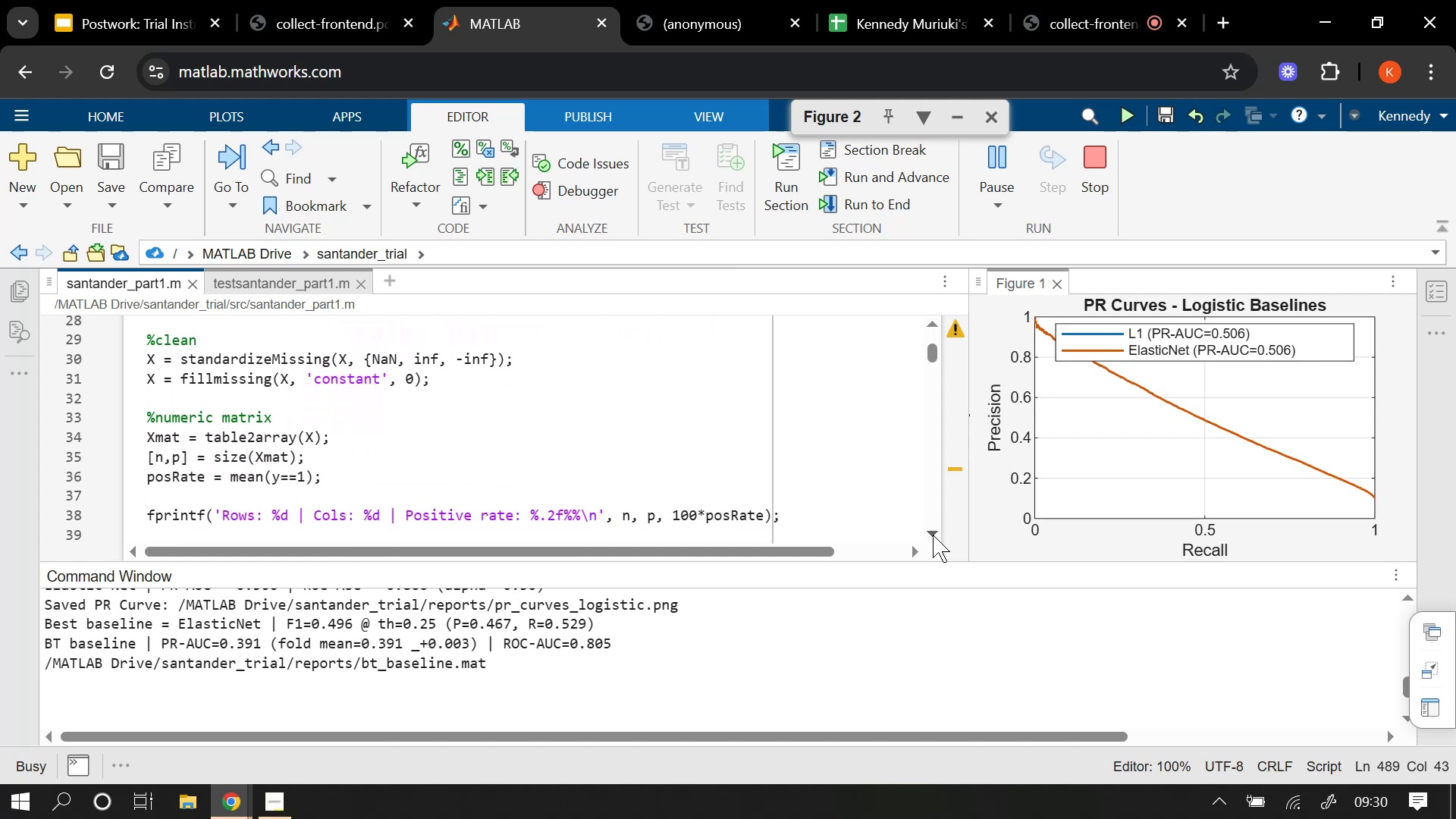 
left_click([933, 535])
 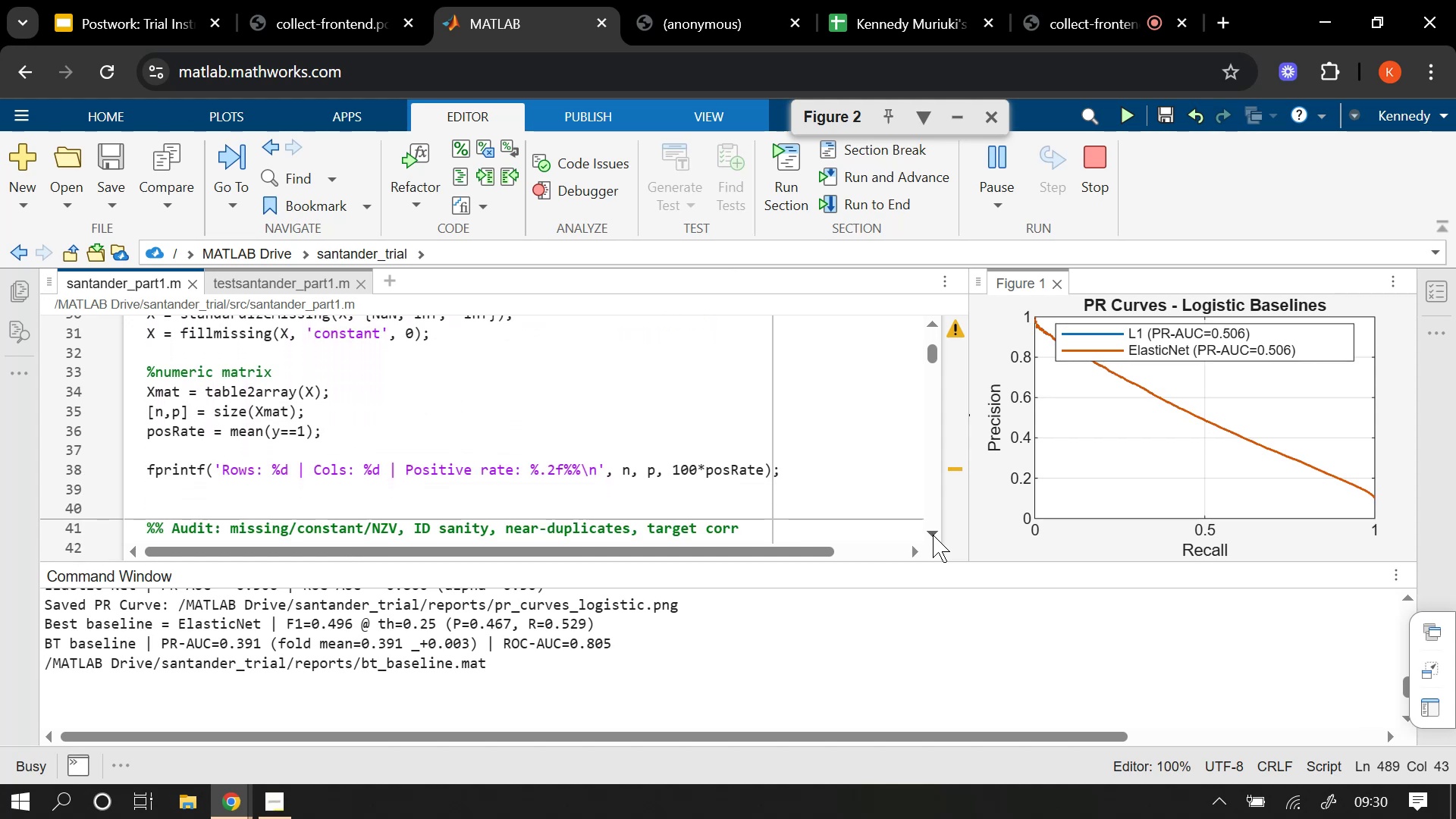 
left_click([933, 535])
 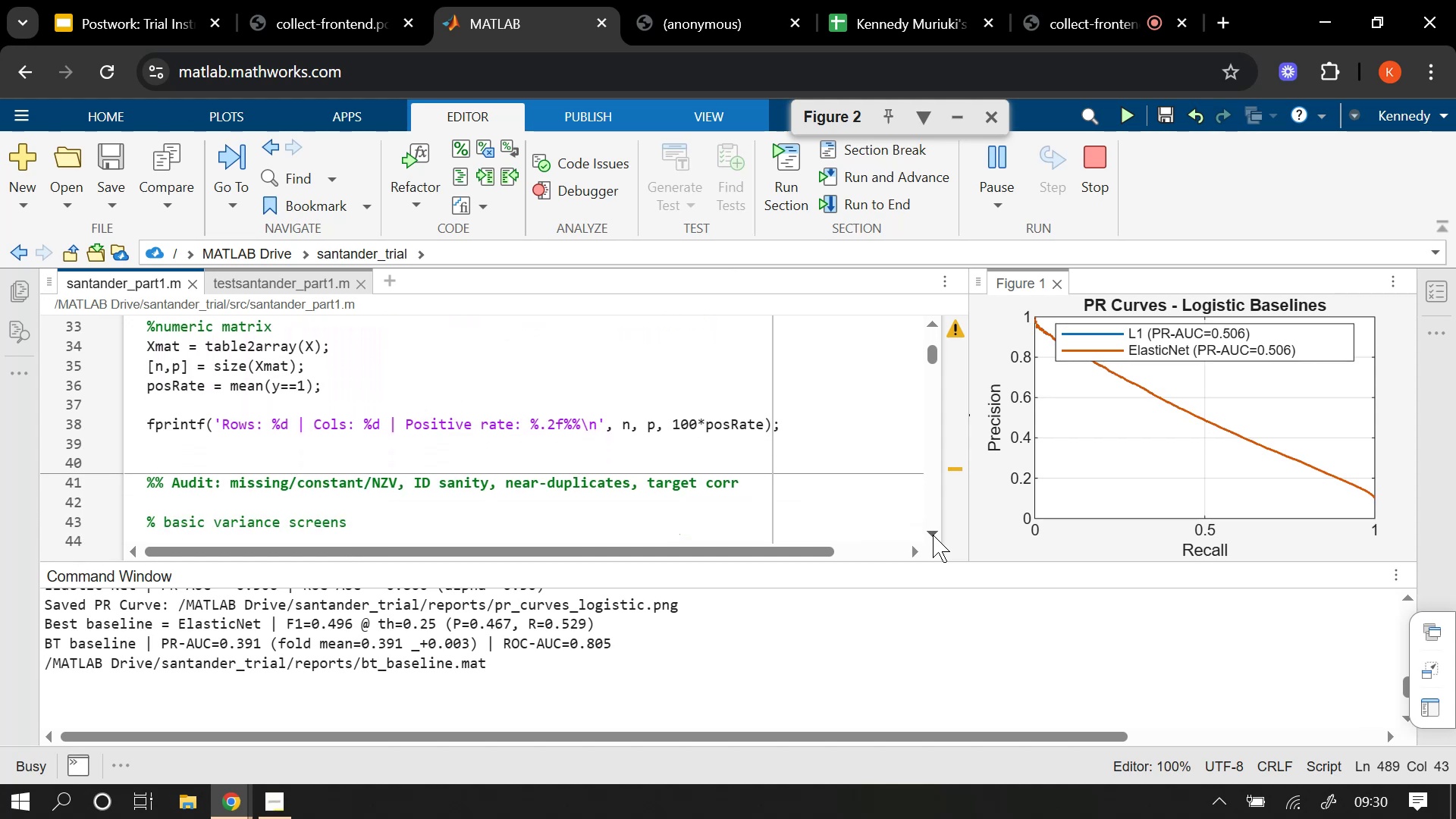 
left_click([933, 535])
 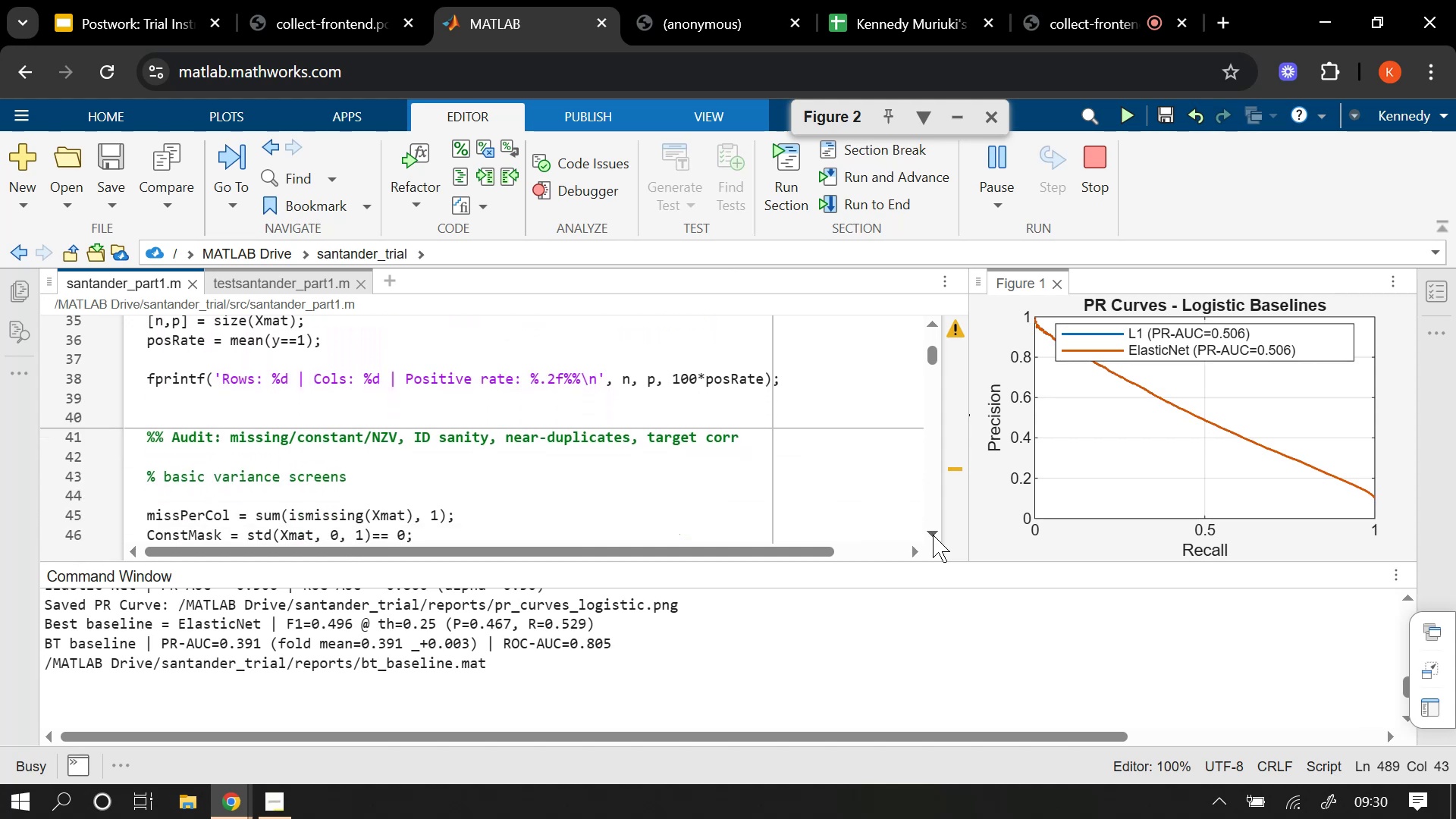 
left_click([933, 535])
 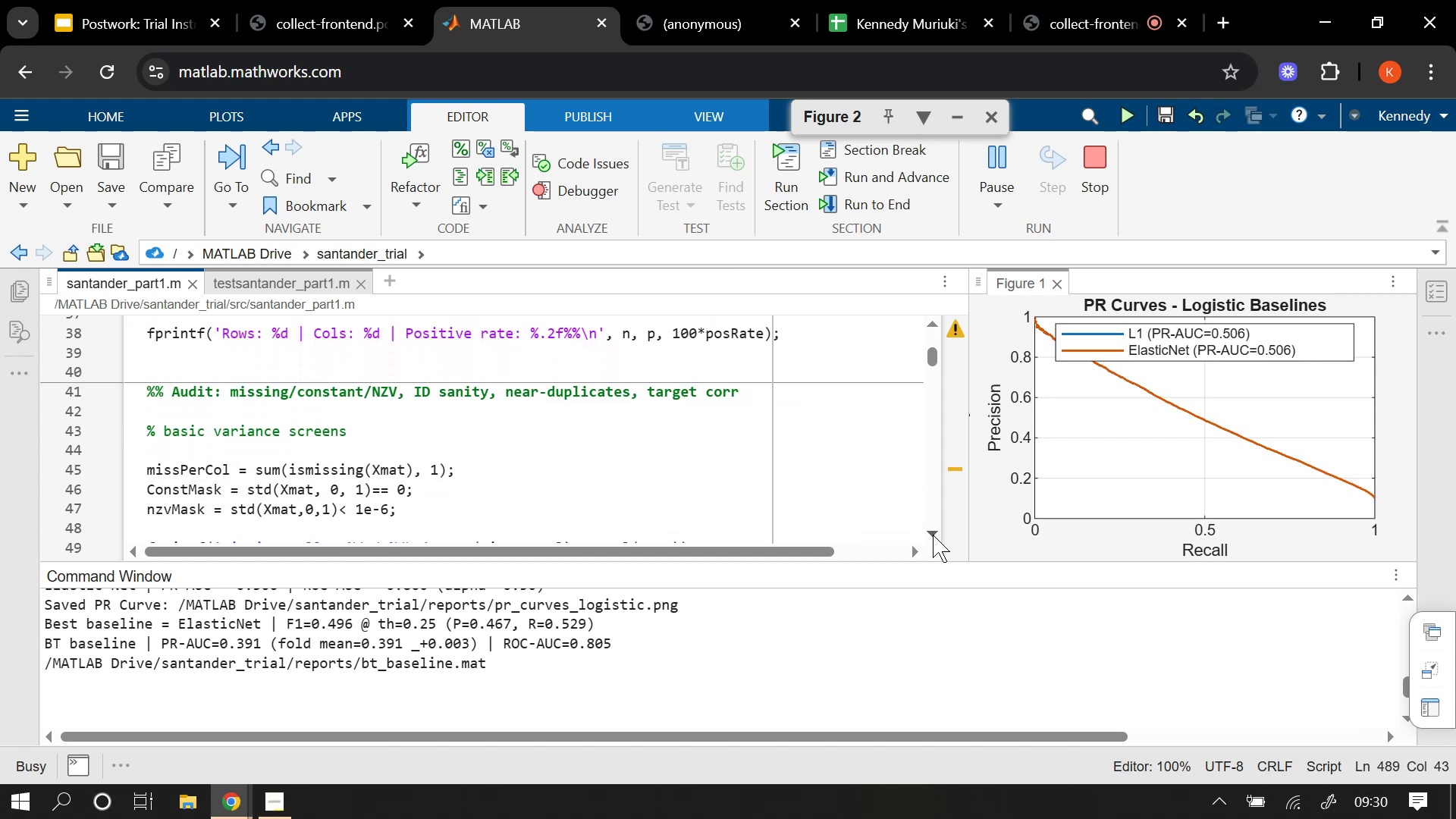 
left_click([933, 535])
 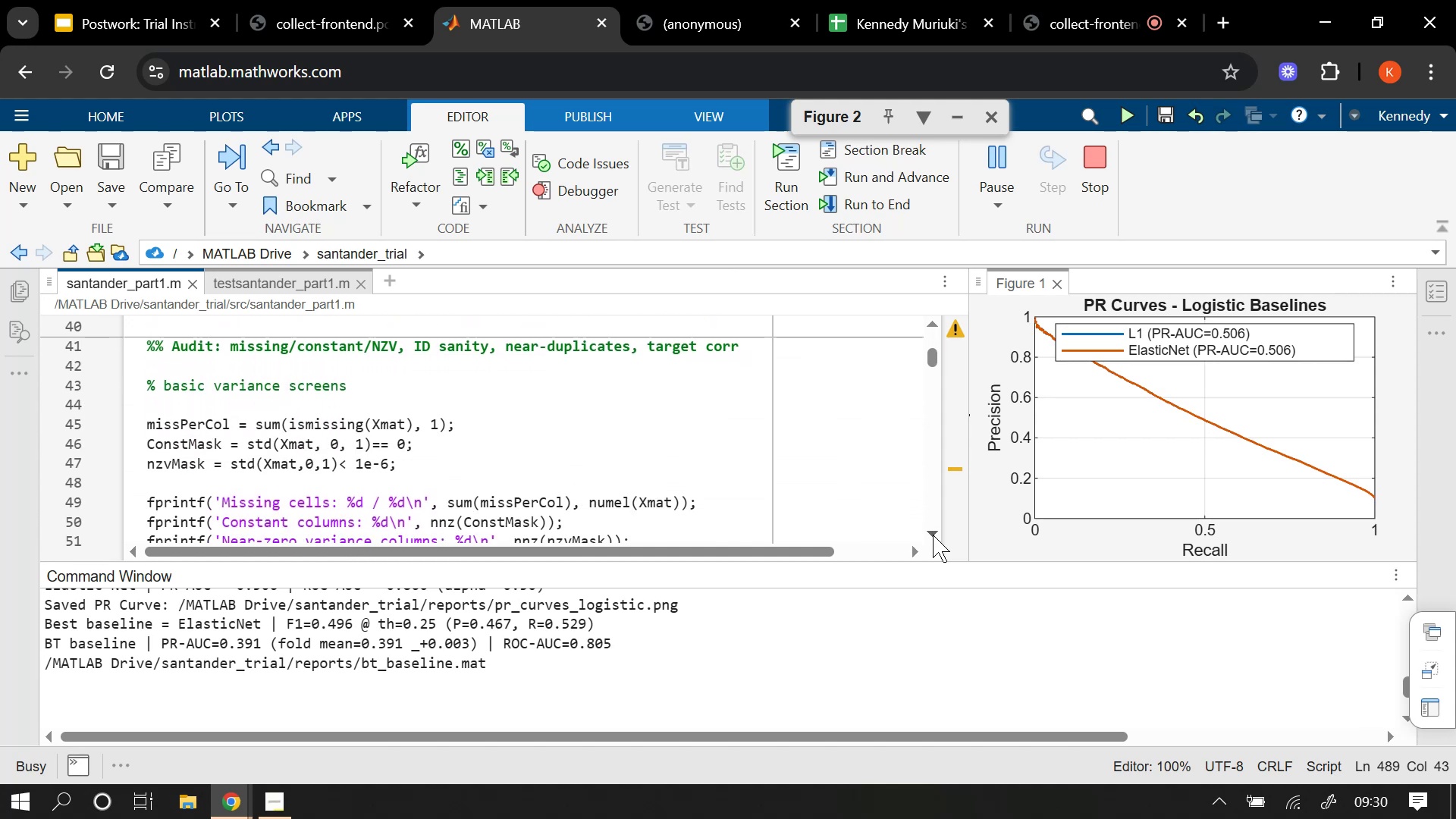 
left_click([933, 535])
 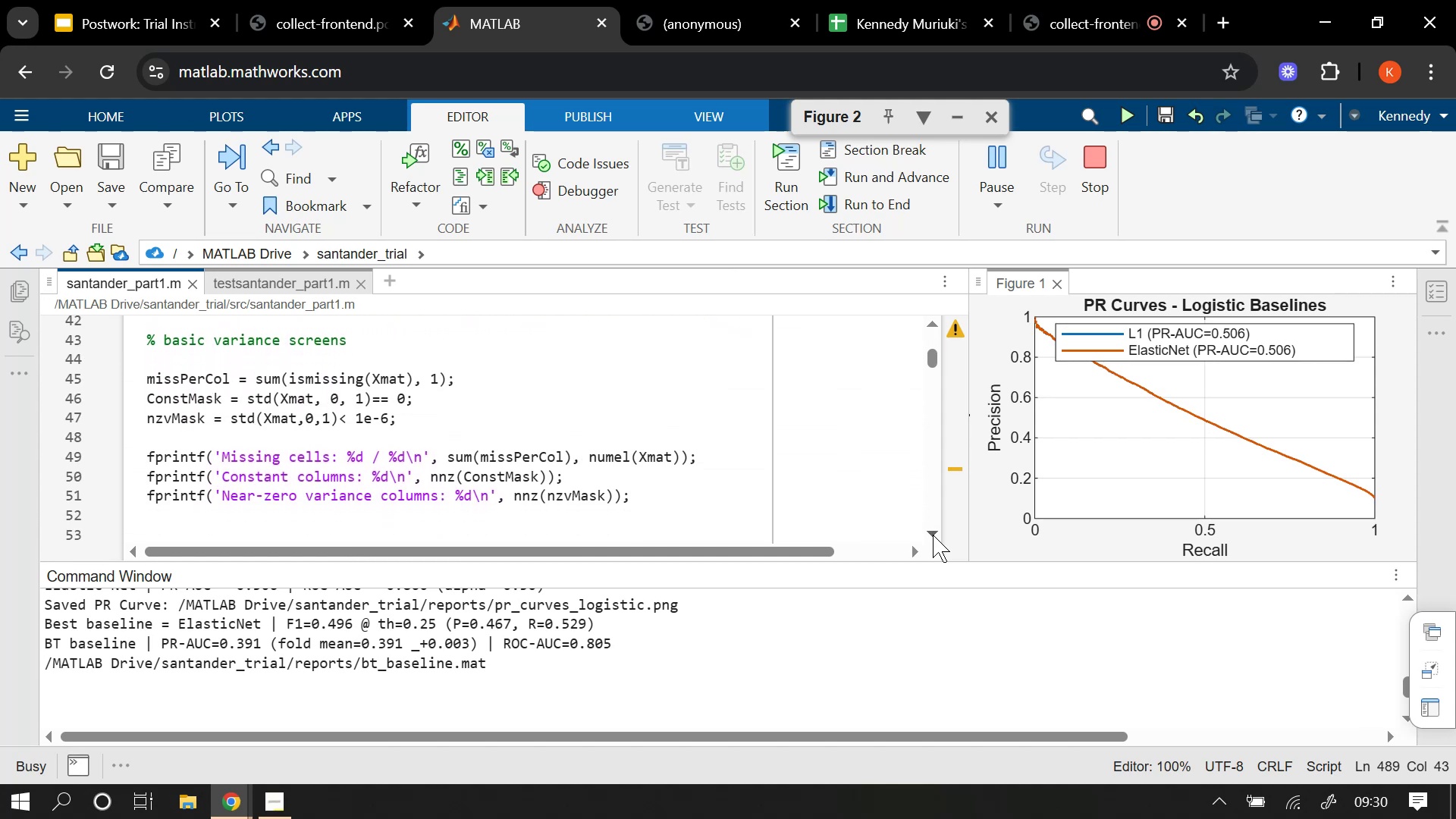 
left_click([933, 535])
 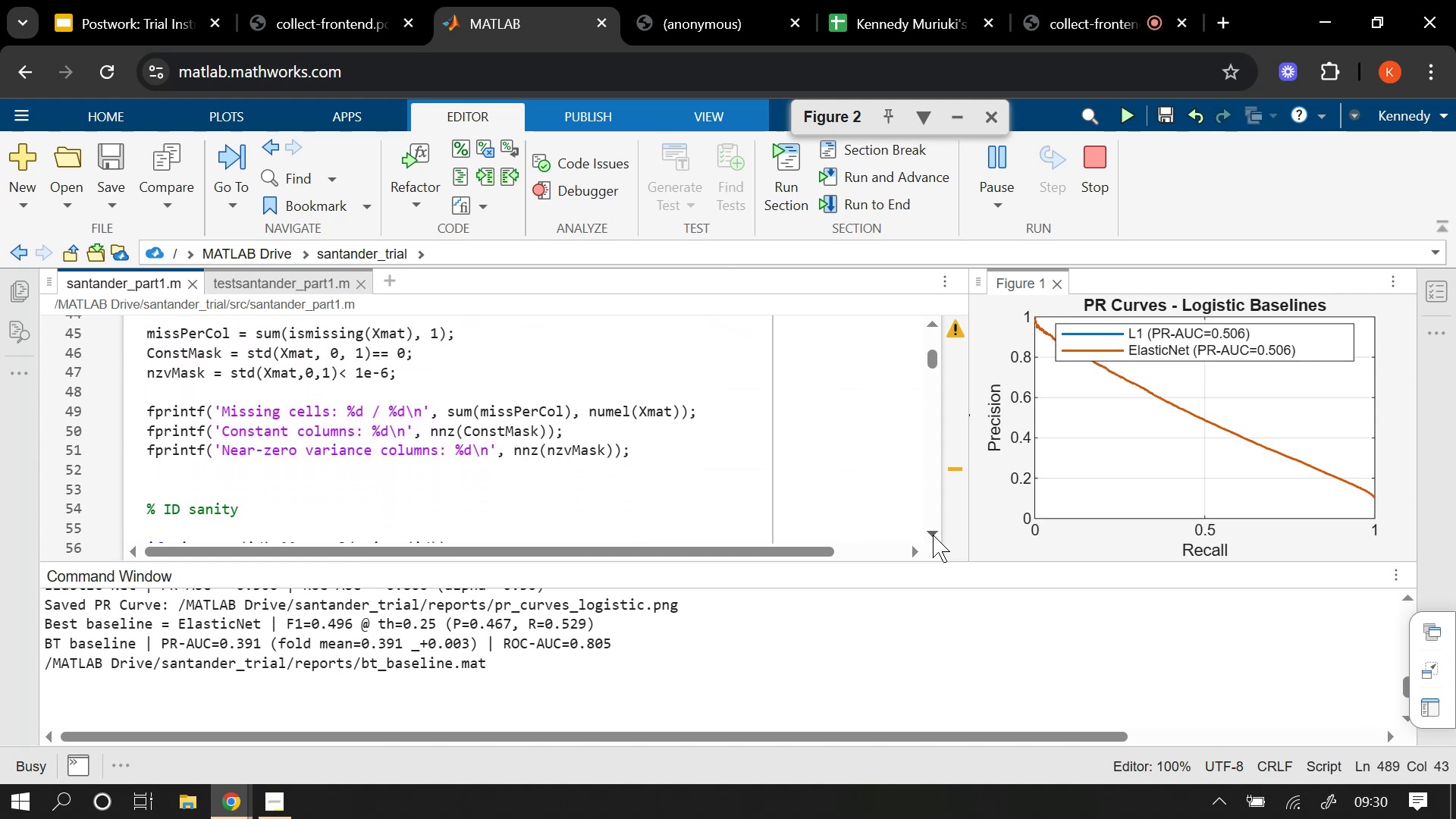 
double_click([933, 535])
 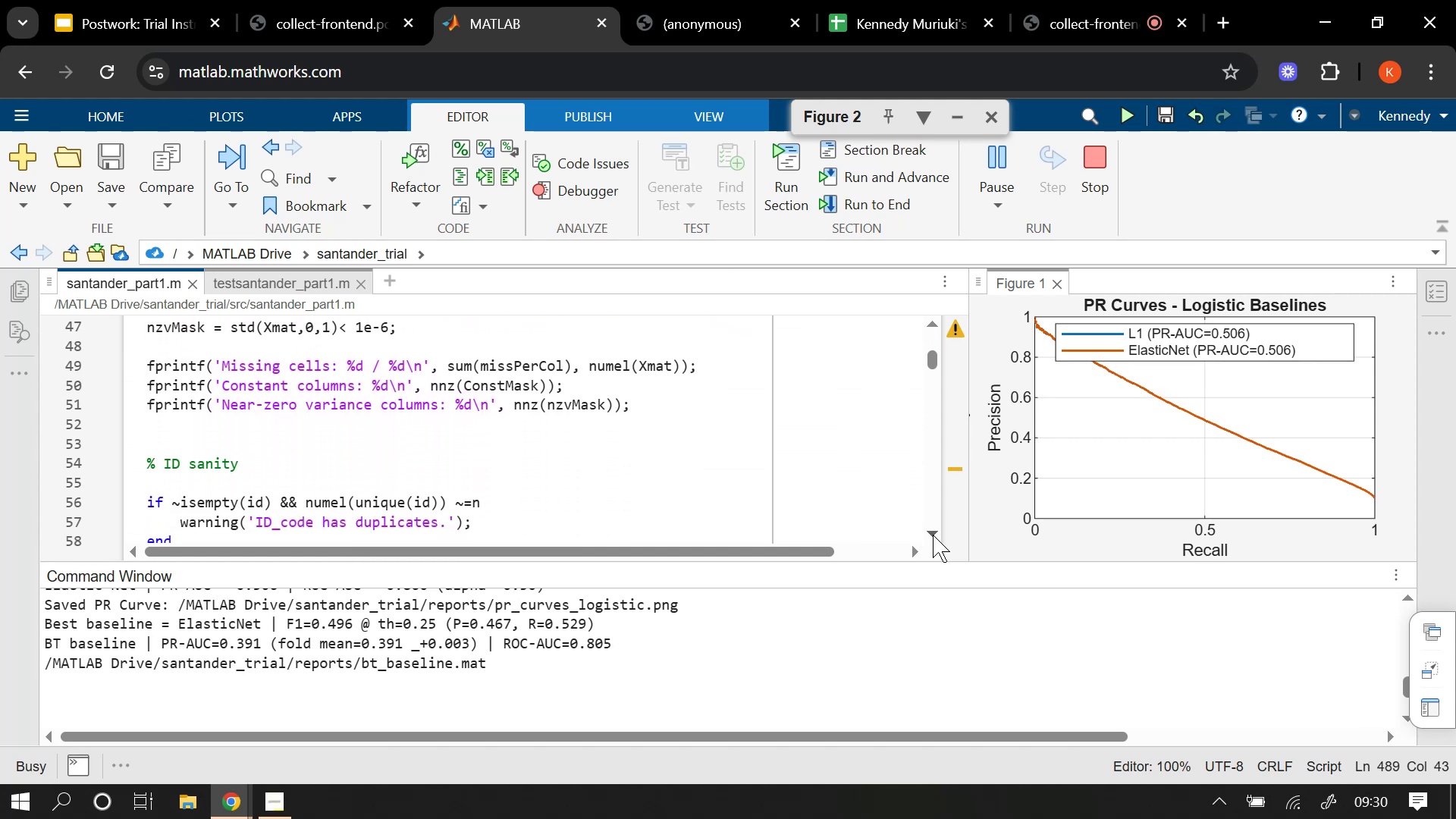 
left_click([933, 535])
 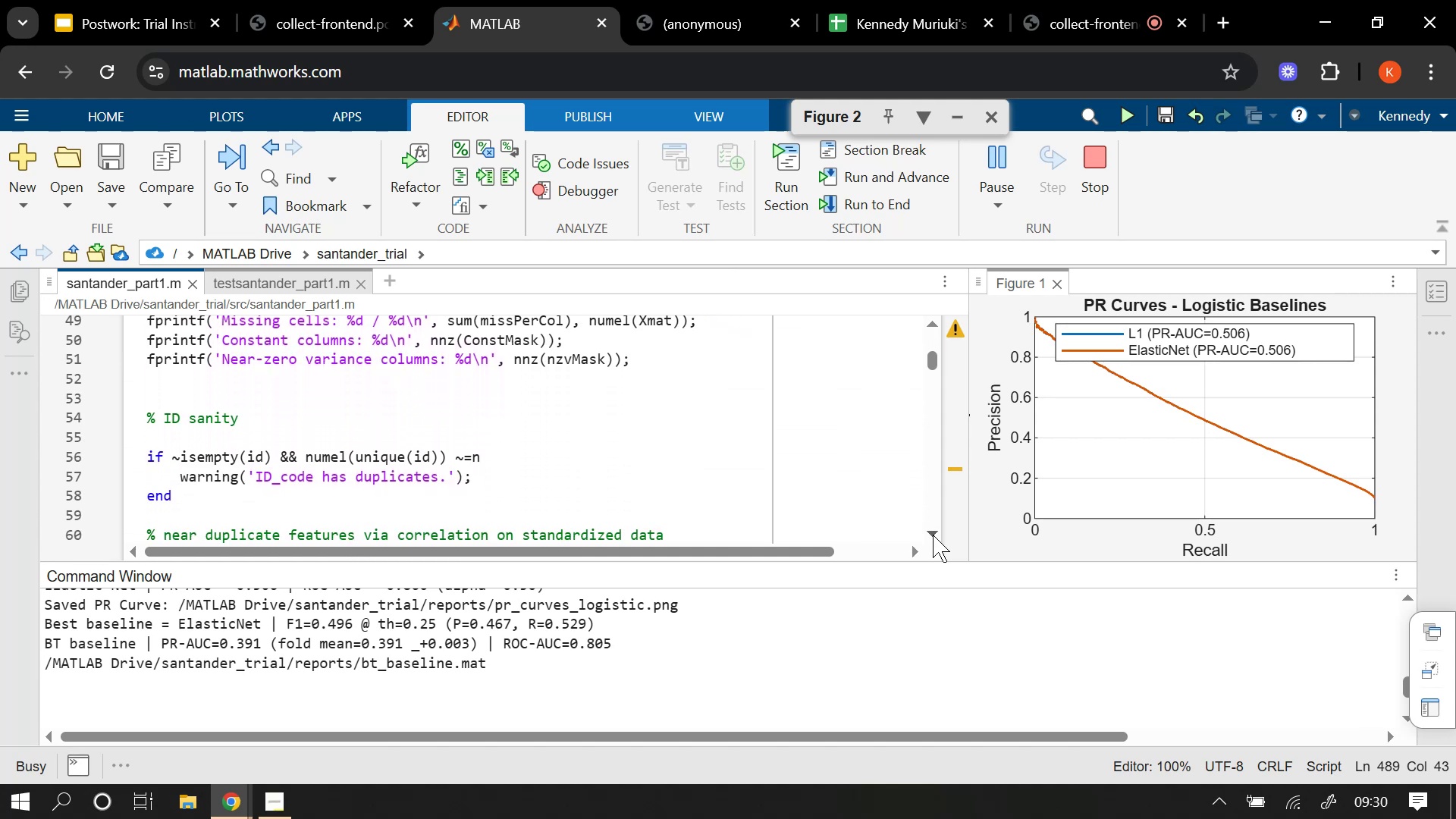 
left_click([933, 535])
 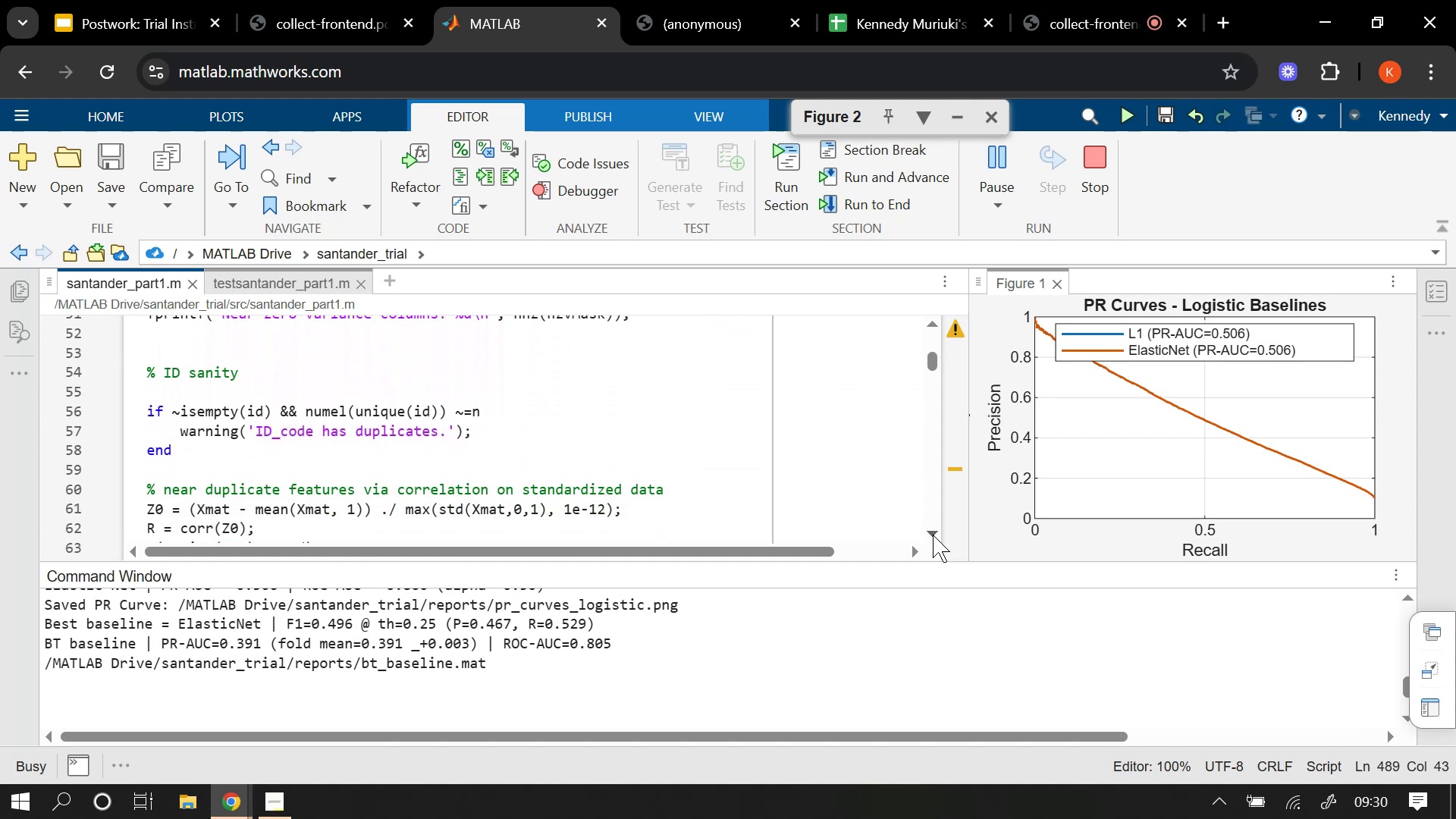 
left_click([933, 535])
 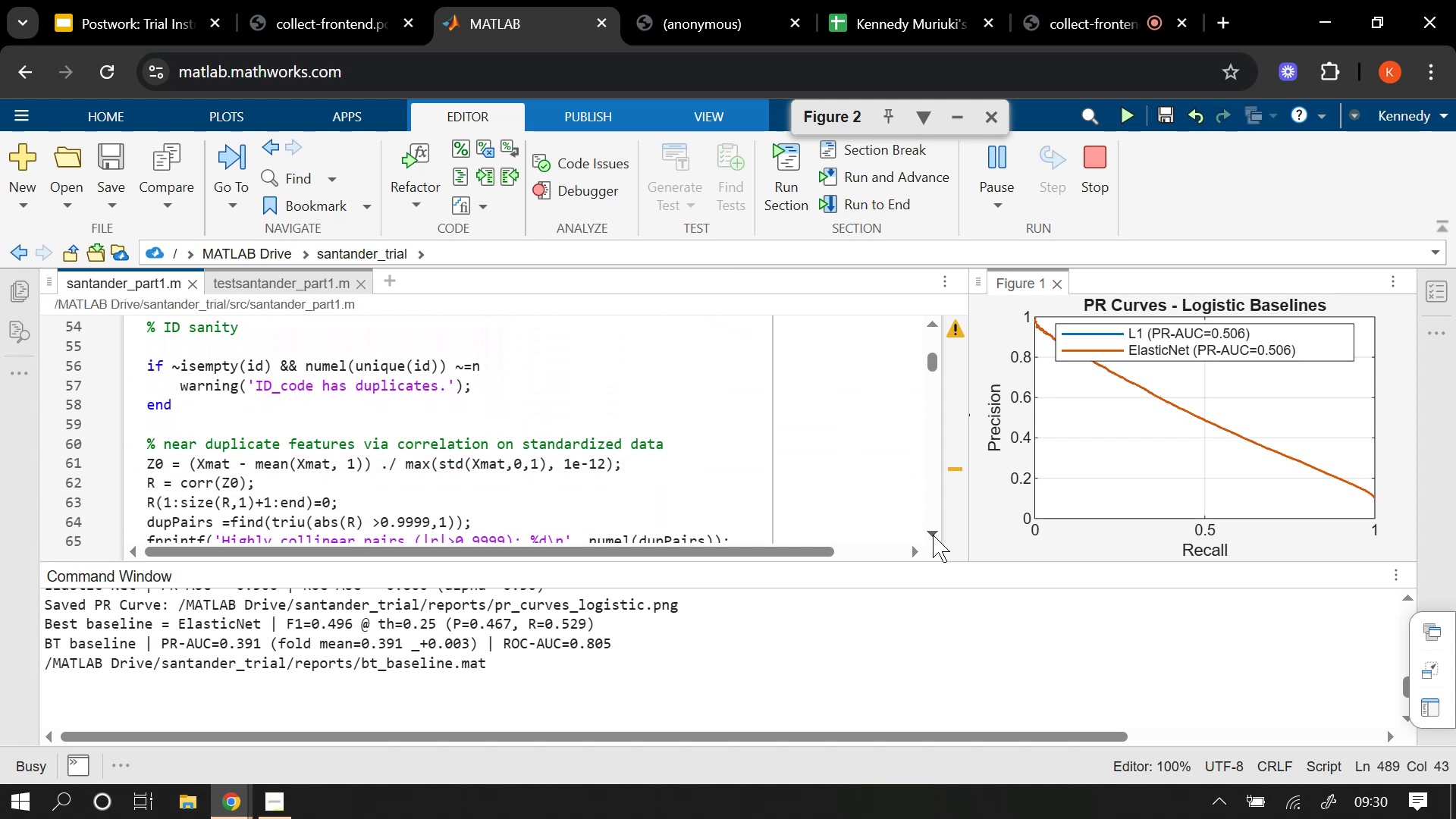 
left_click([933, 535])
 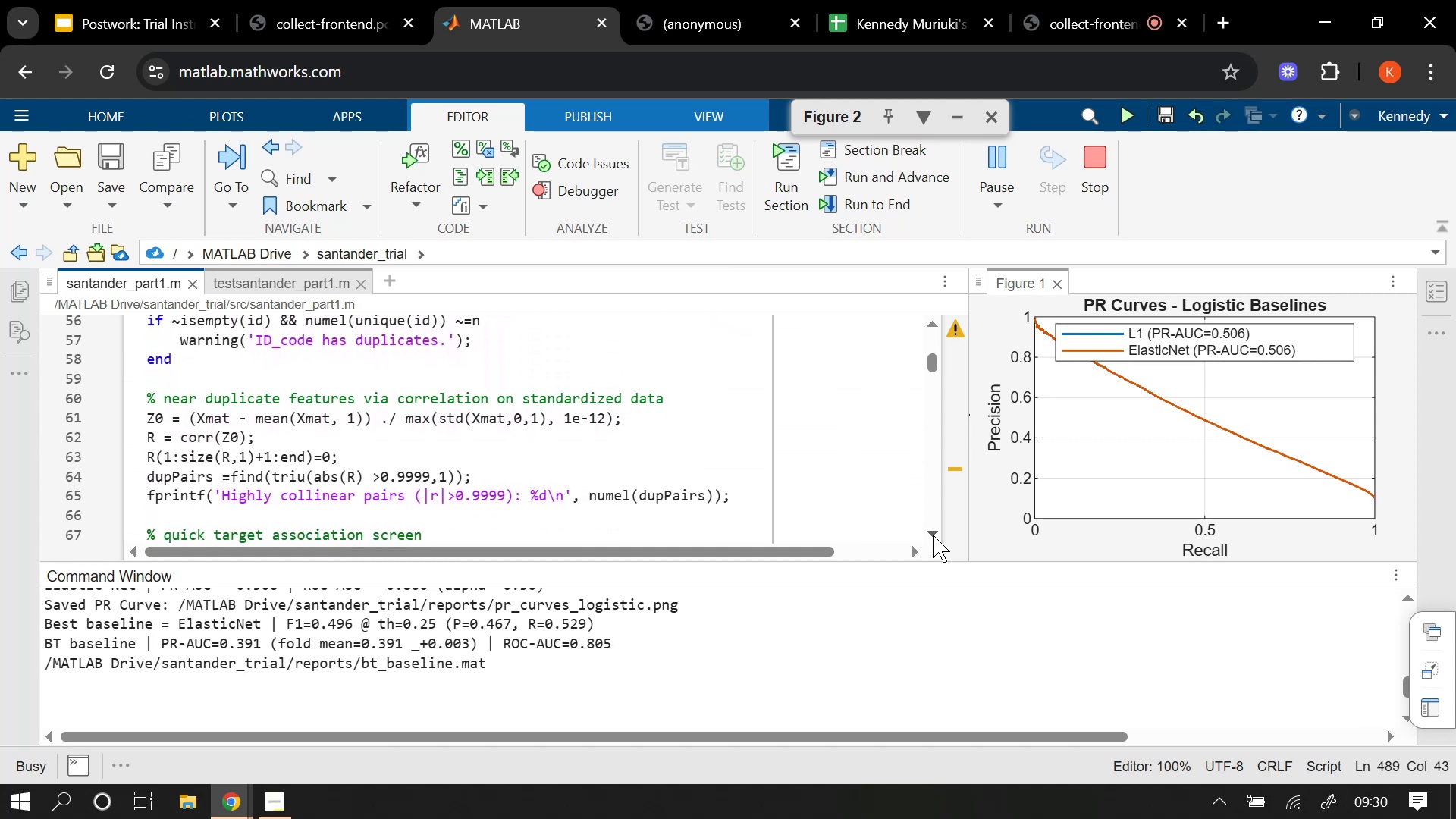 
left_click([933, 535])
 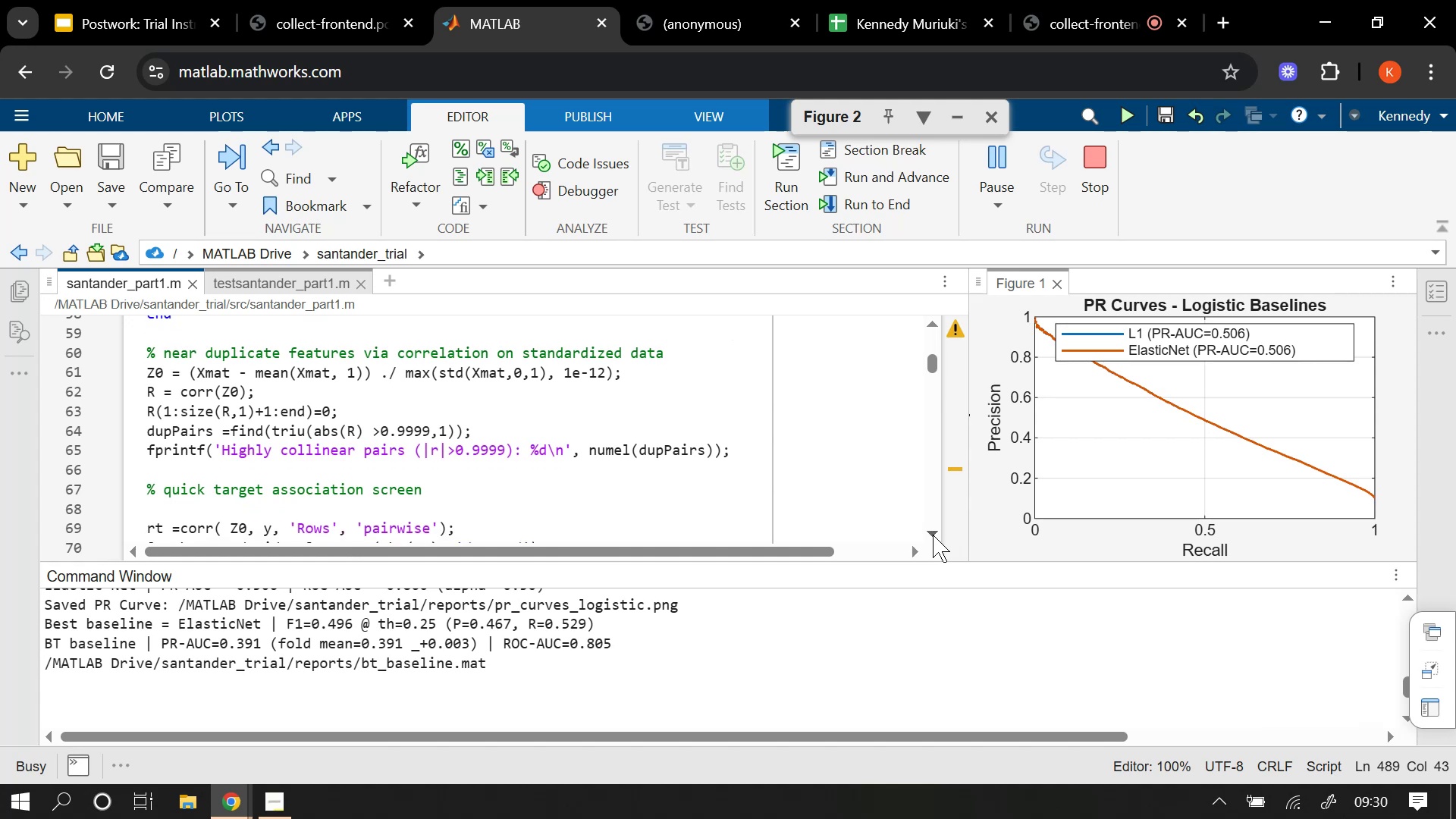 
left_click([933, 535])
 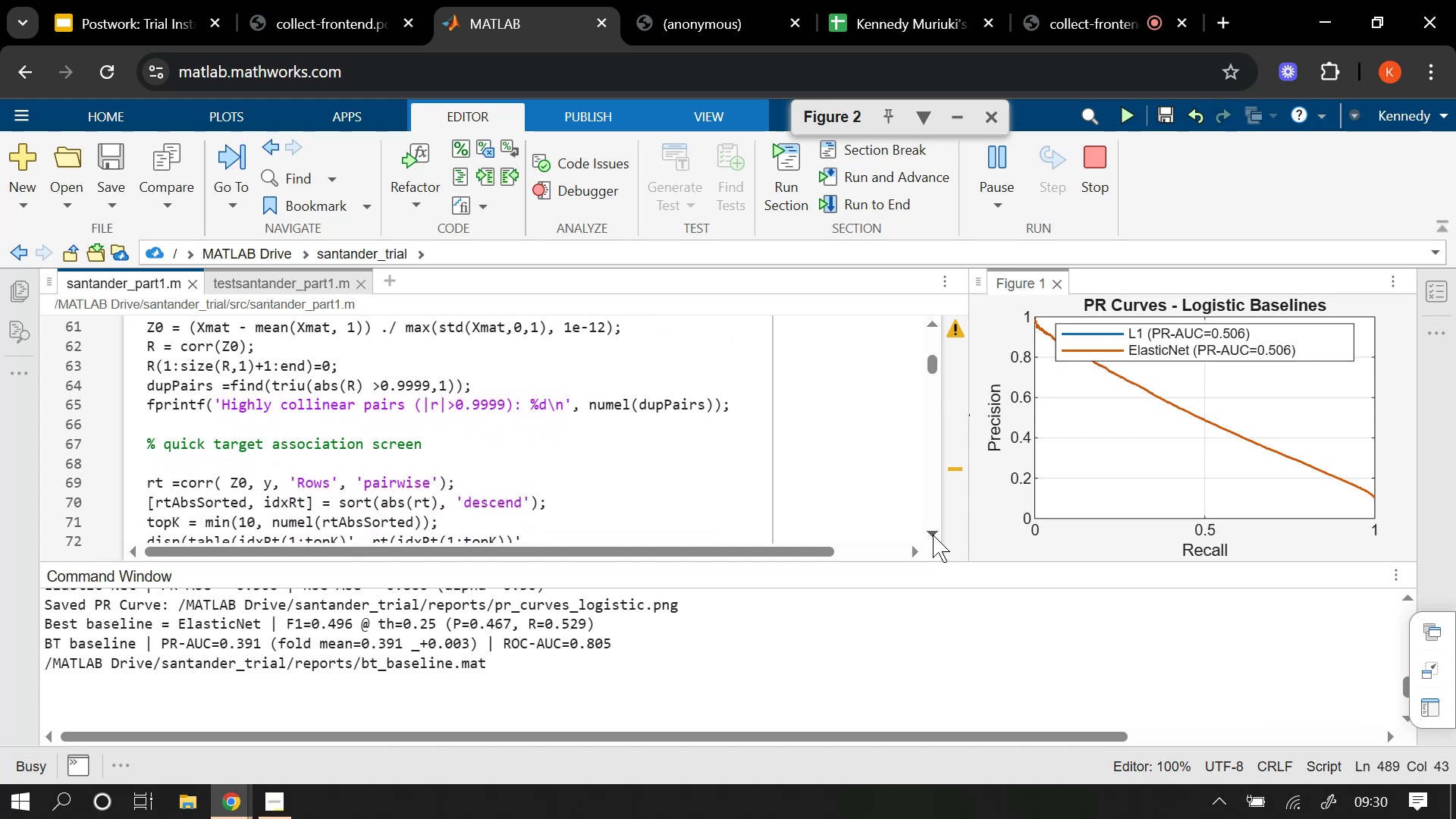 
double_click([933, 535])
 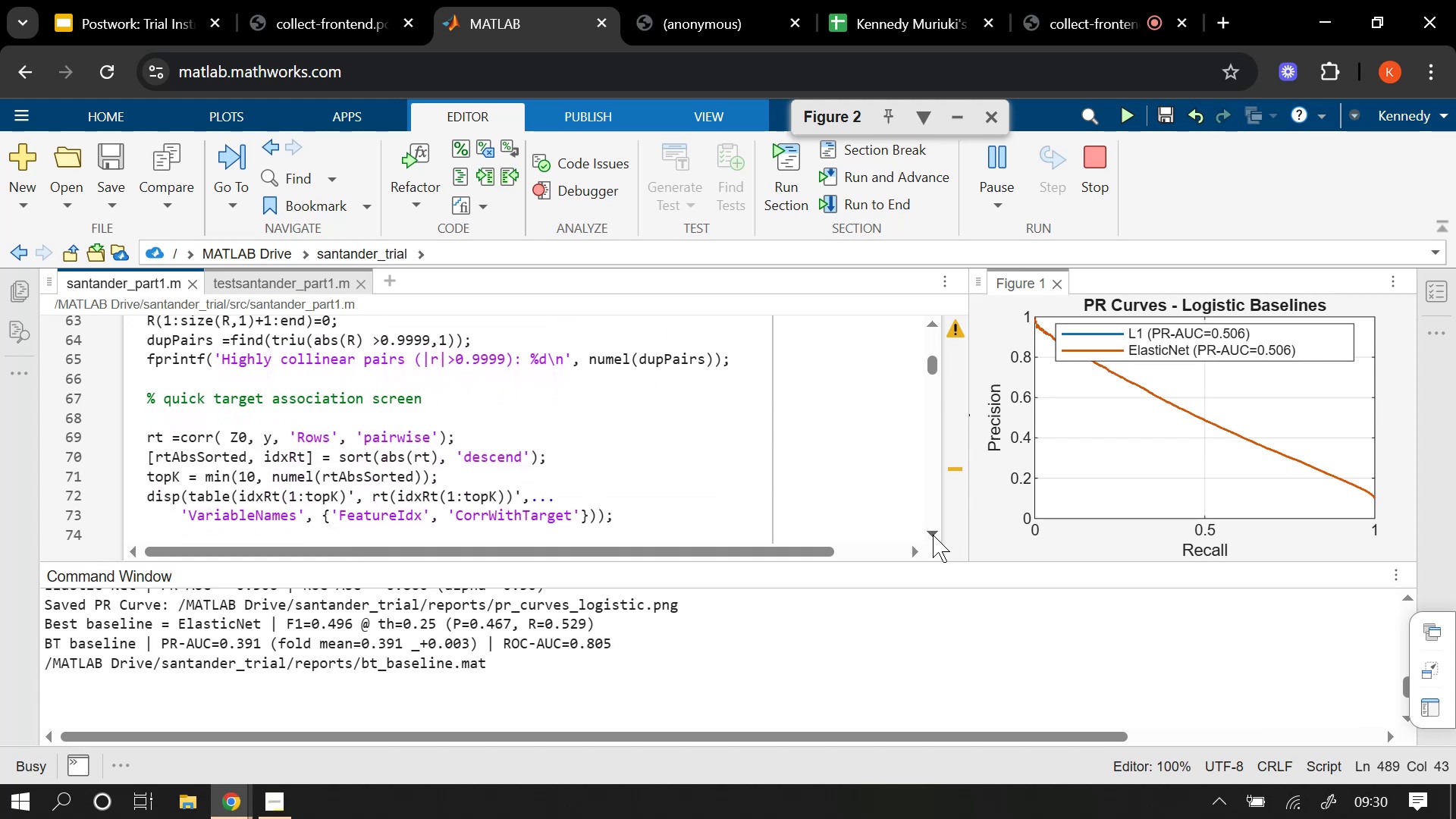 
left_click([933, 535])
 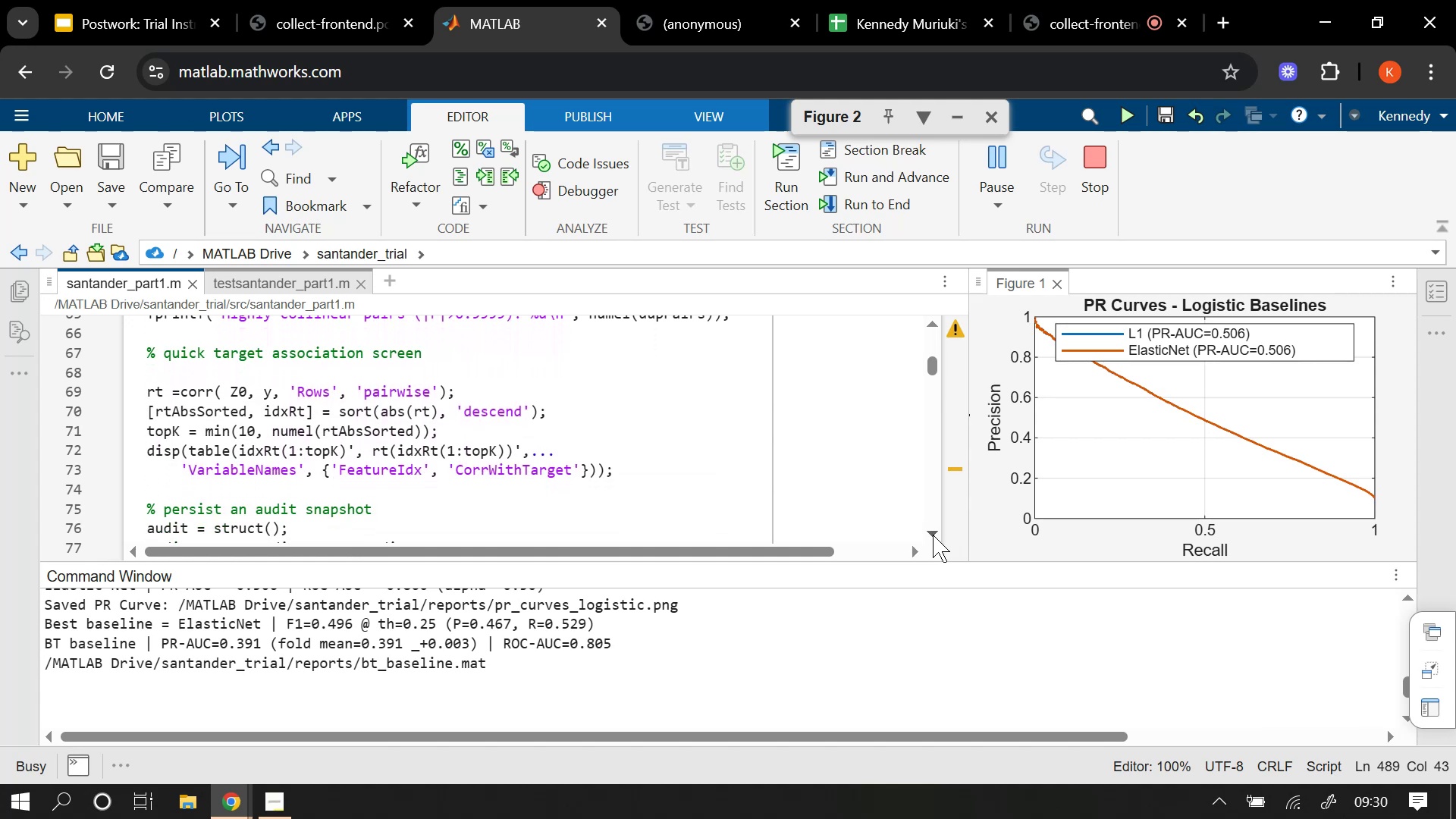 
left_click([933, 535])
 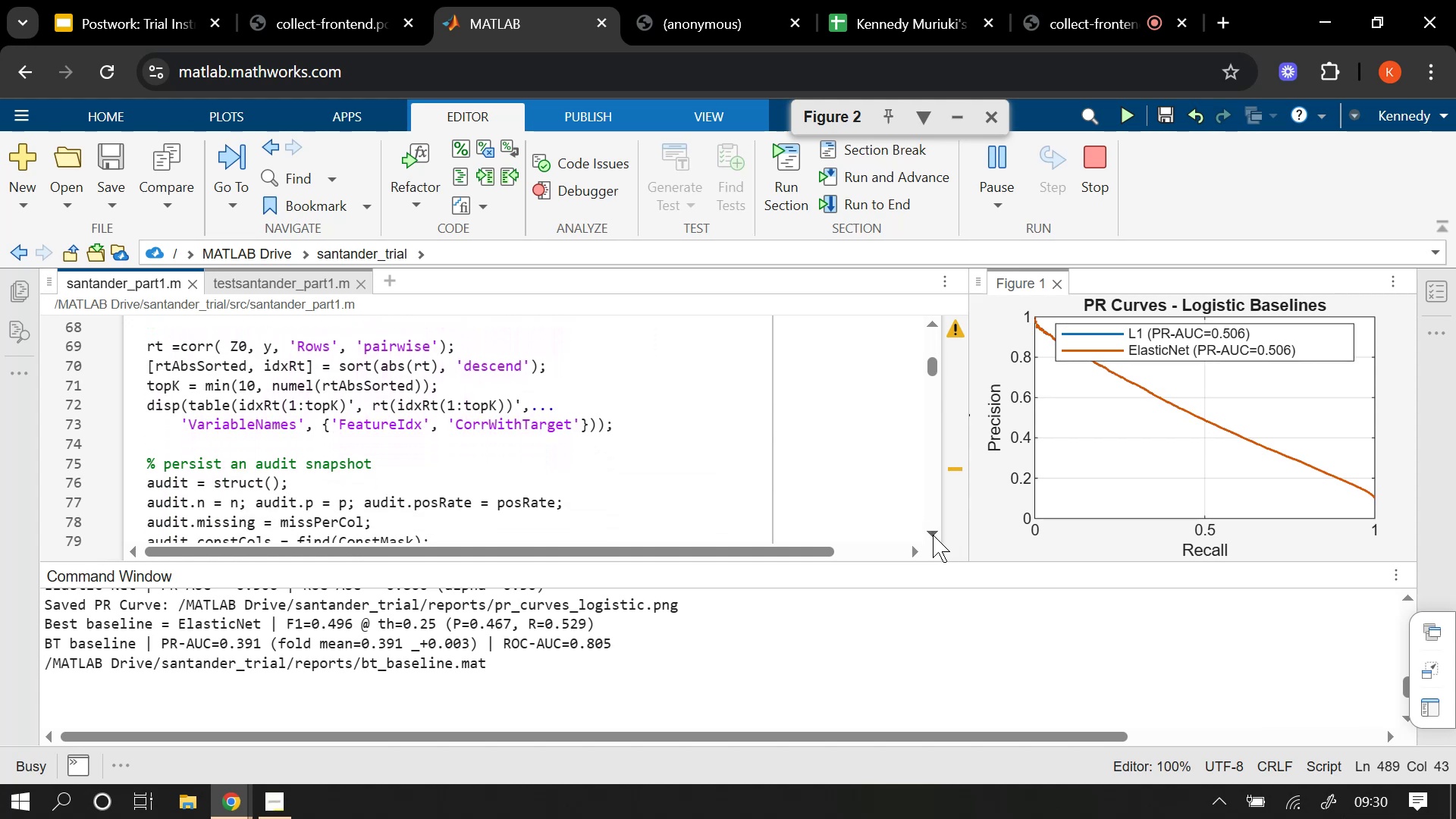 
double_click([933, 535])
 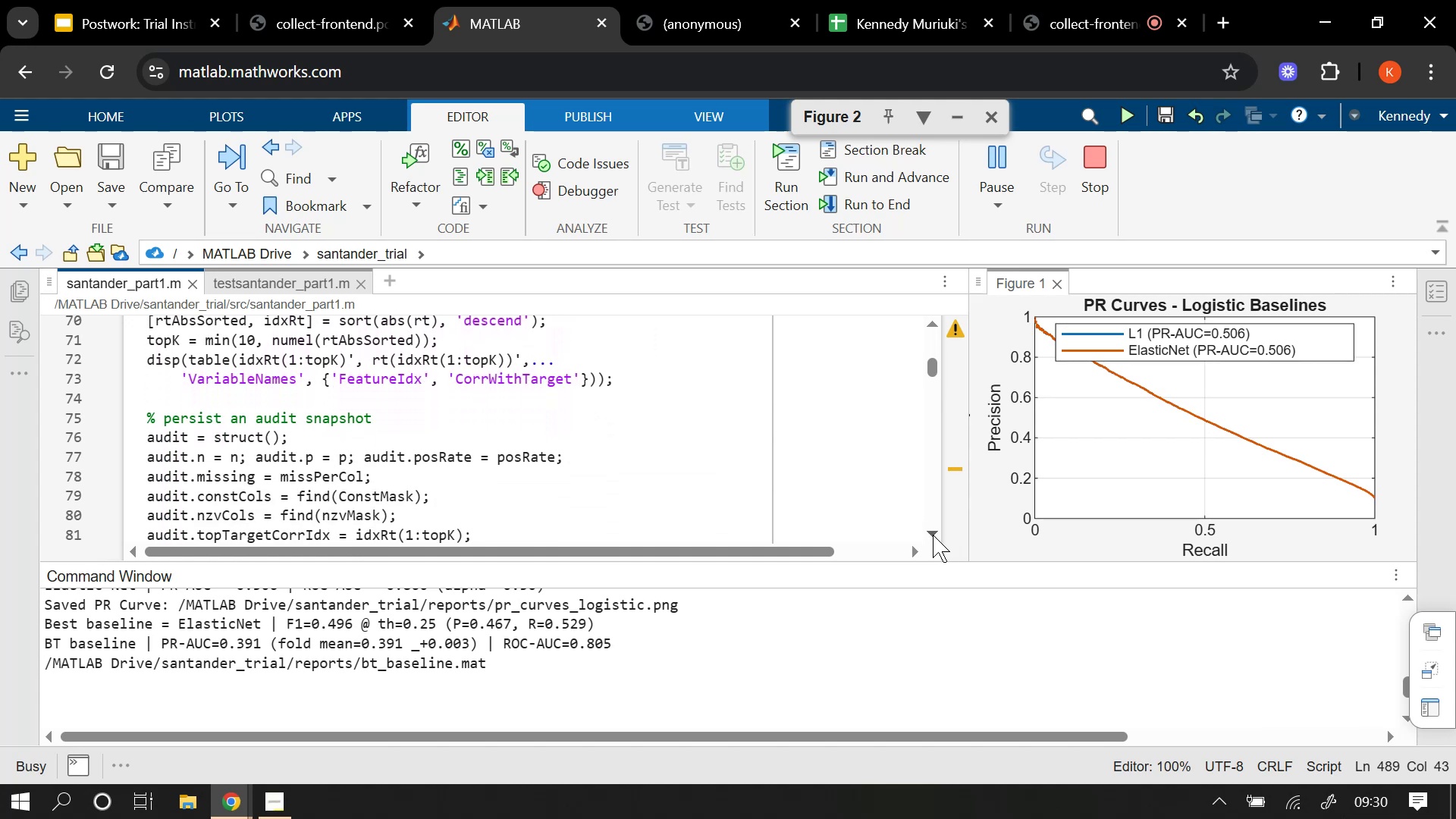 
left_click([933, 535])
 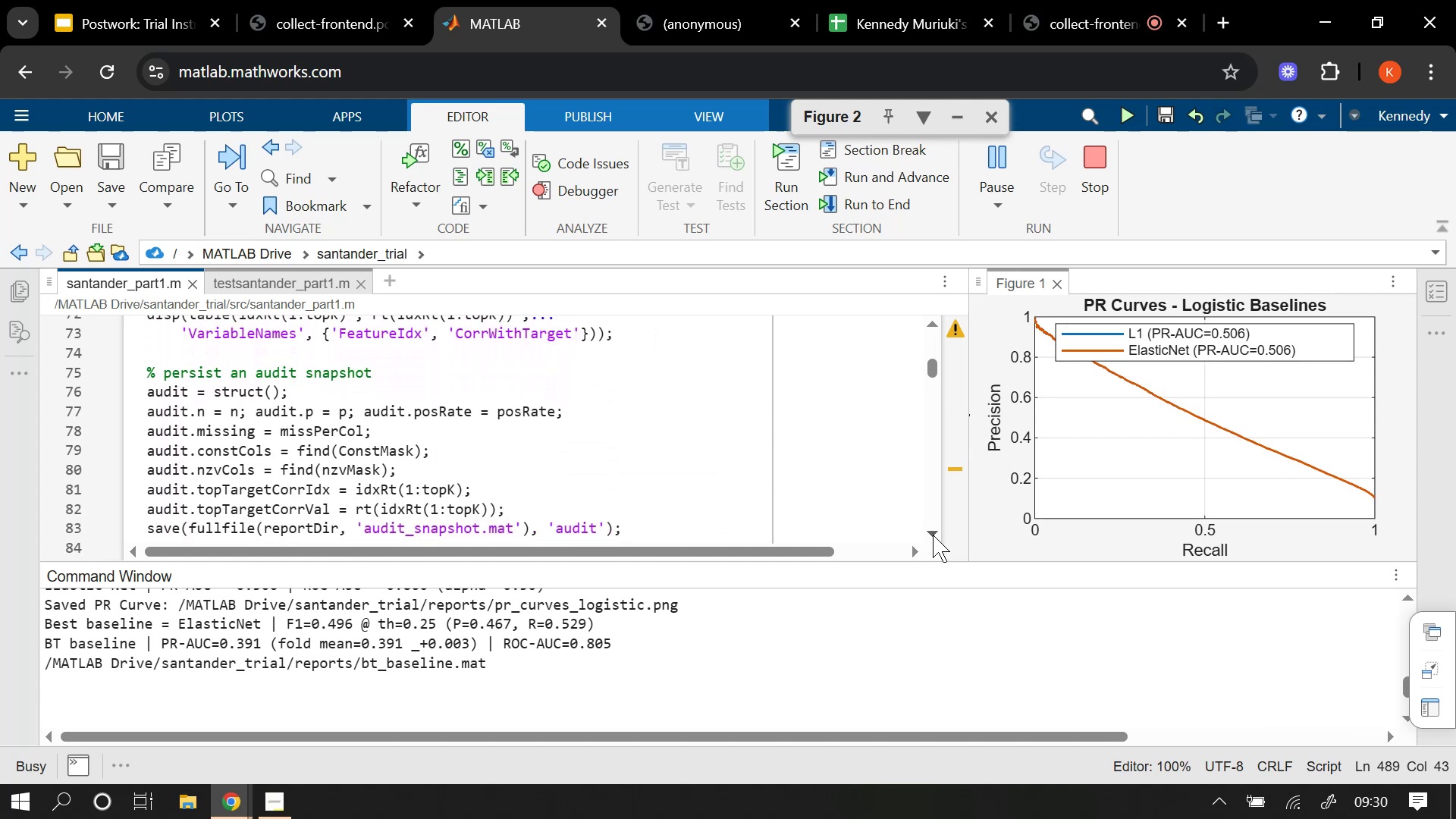 
left_click([933, 535])
 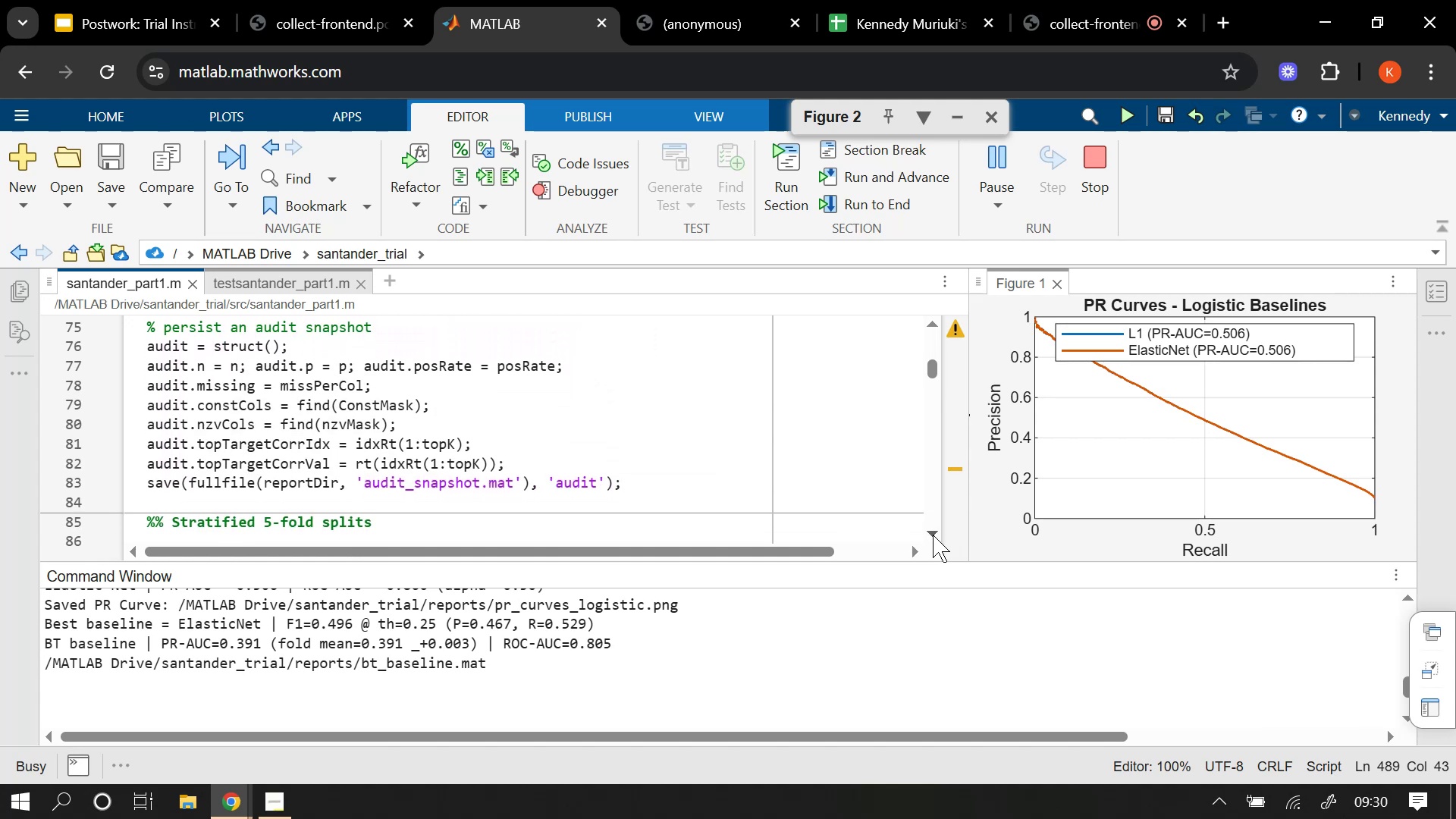 
left_click([933, 535])
 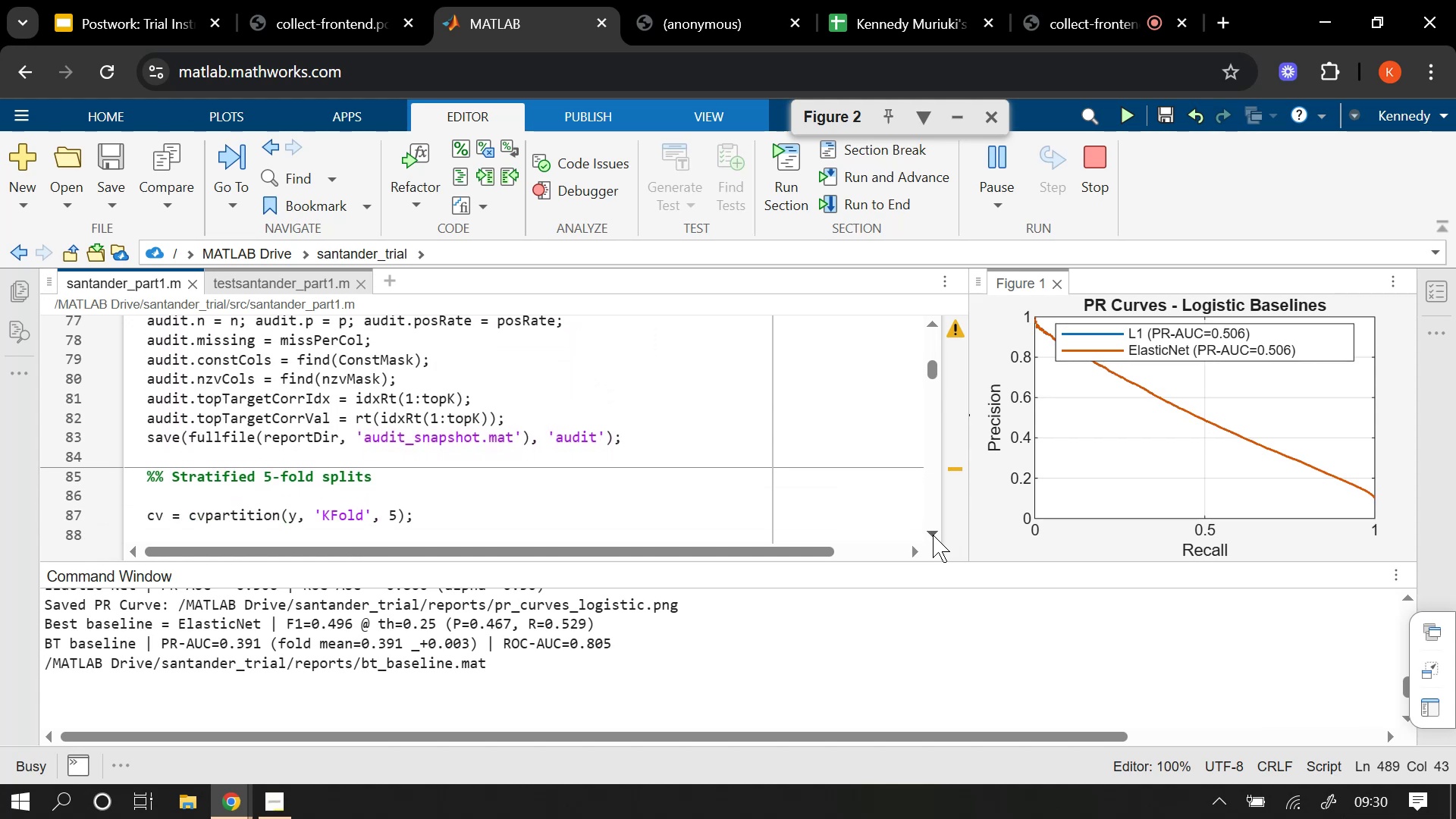 
left_click([933, 535])
 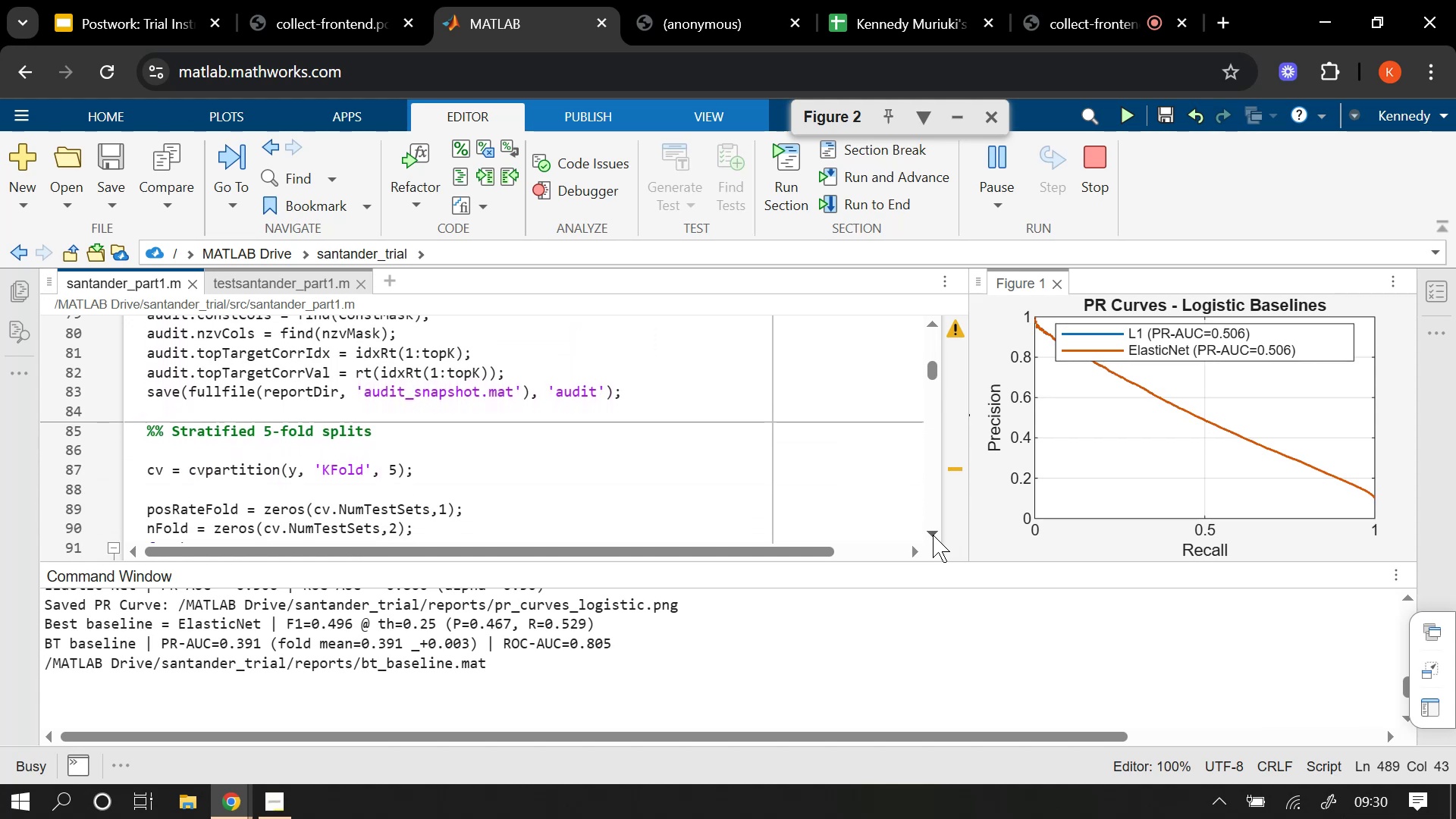 
left_click([933, 535])
 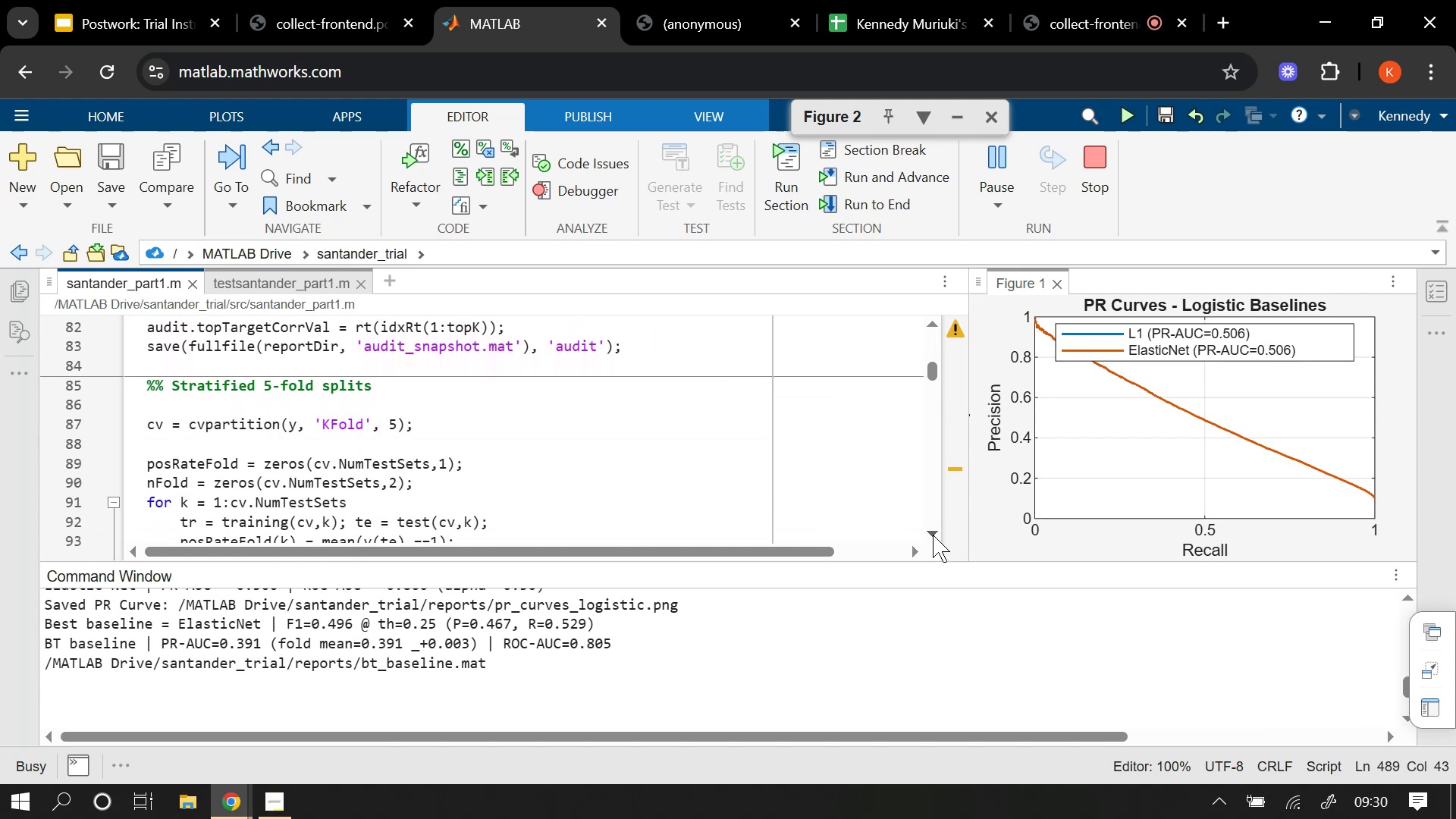 
left_click([933, 535])
 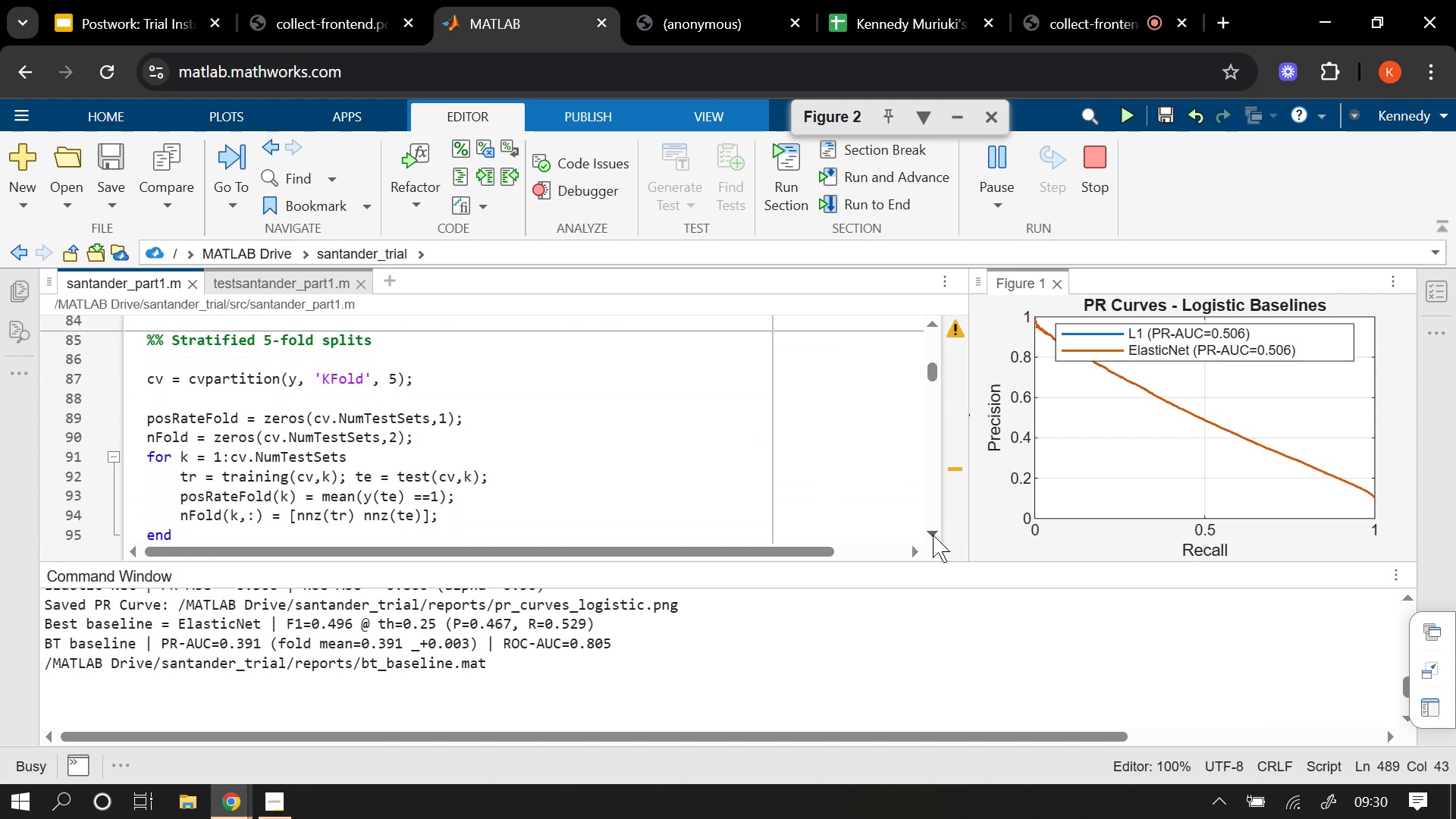 
left_click([933, 535])
 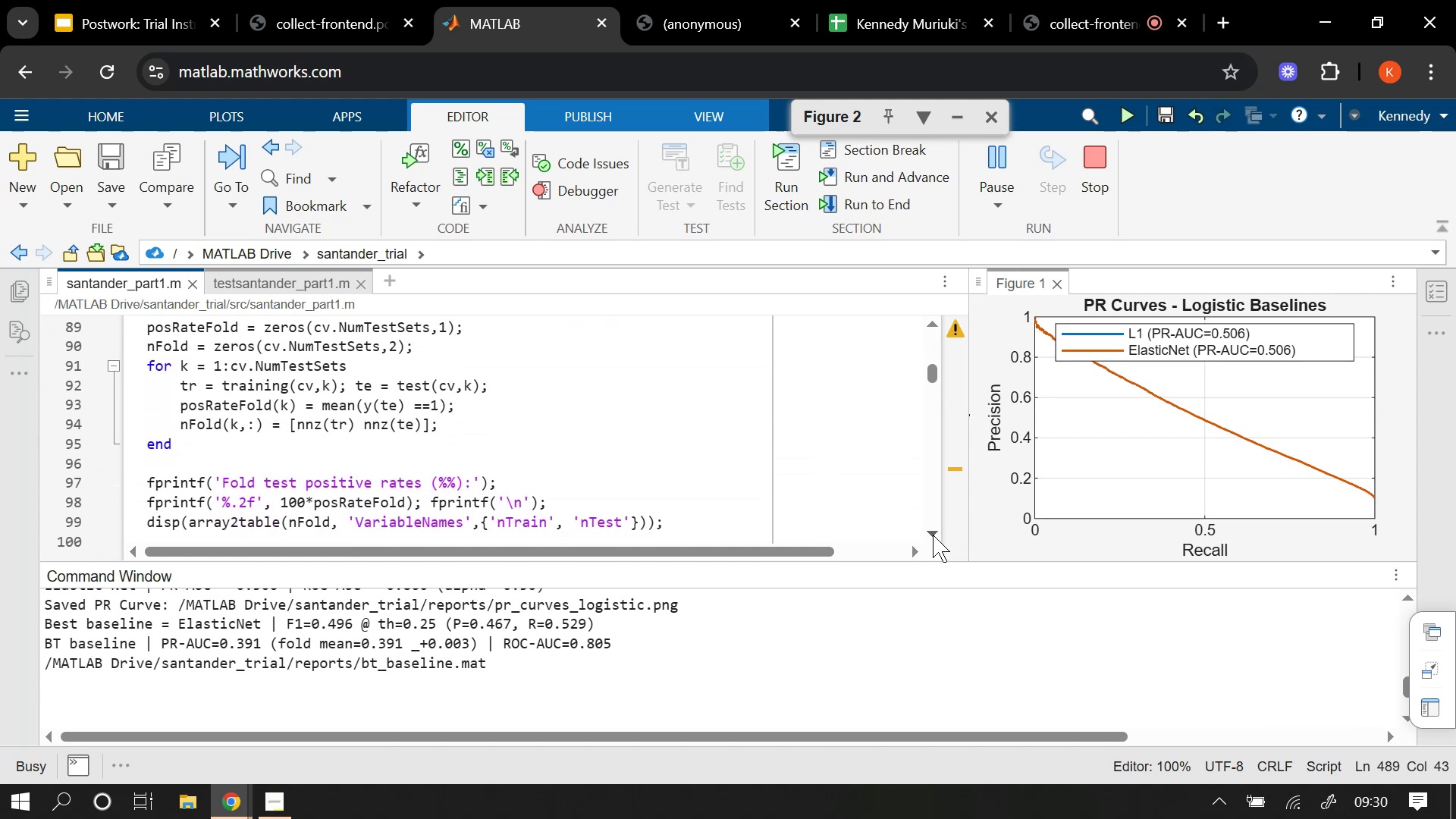 
left_click([933, 535])
 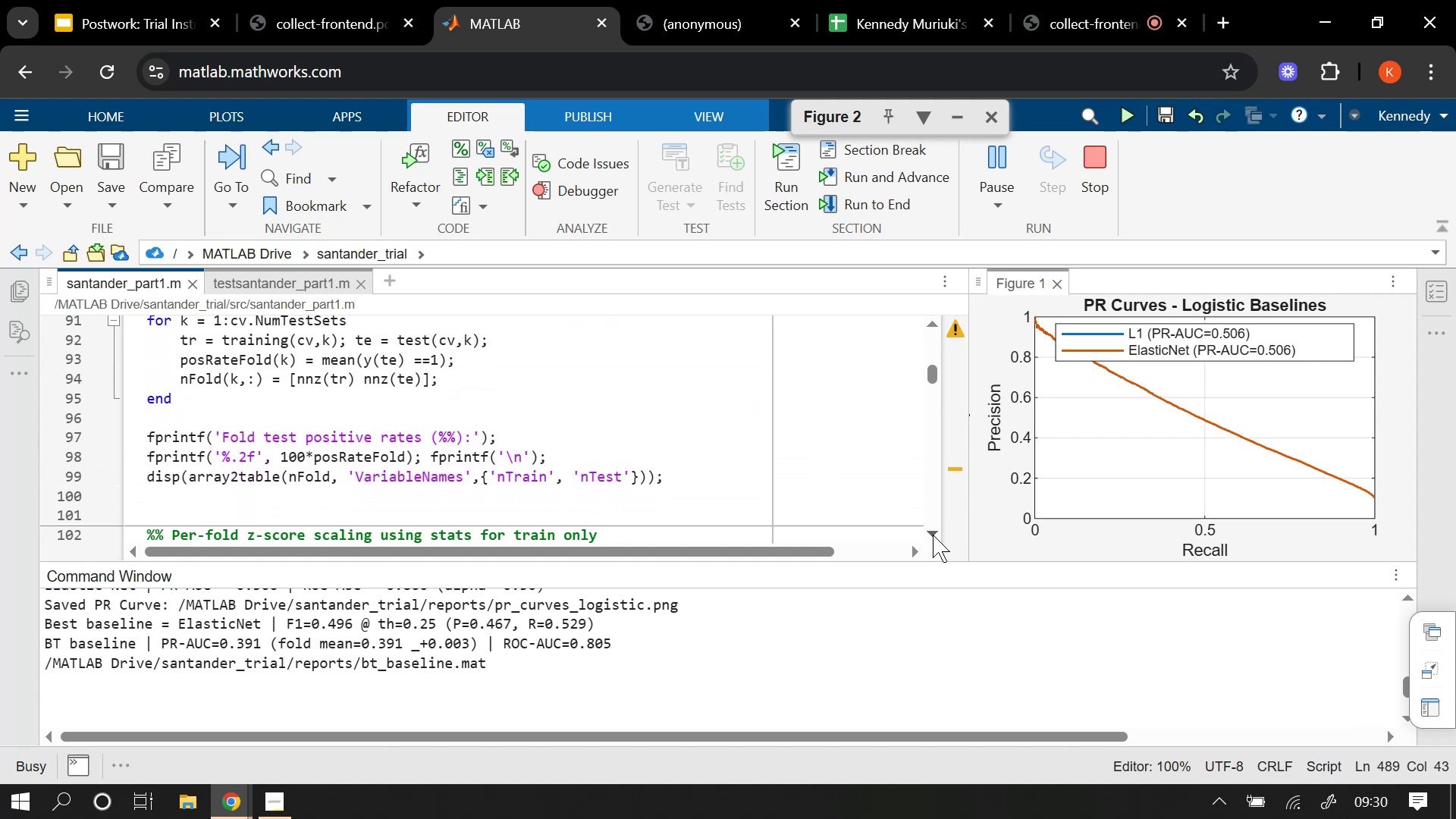 
left_click([933, 535])
 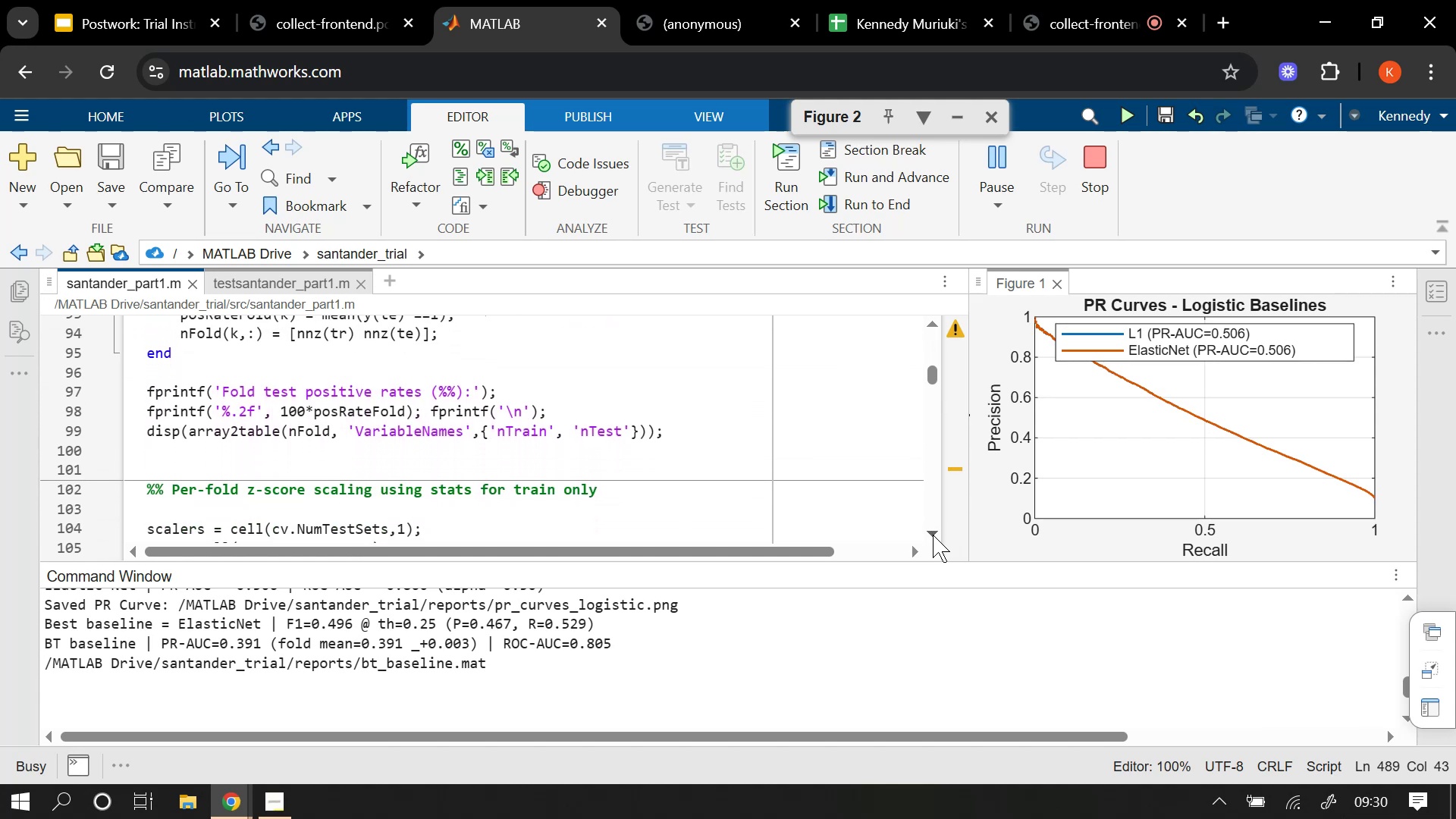 
double_click([933, 535])
 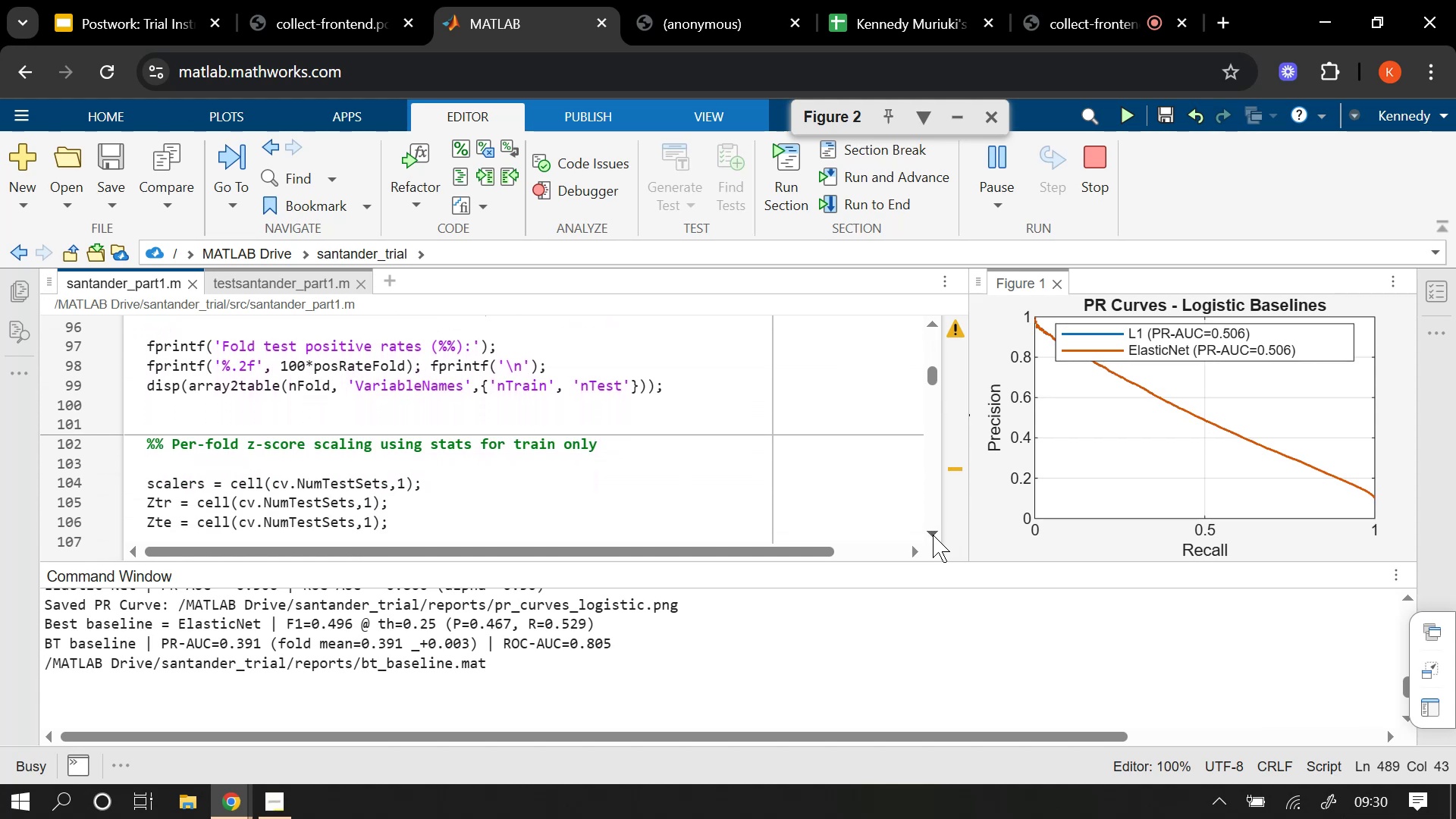 
left_click([933, 535])
 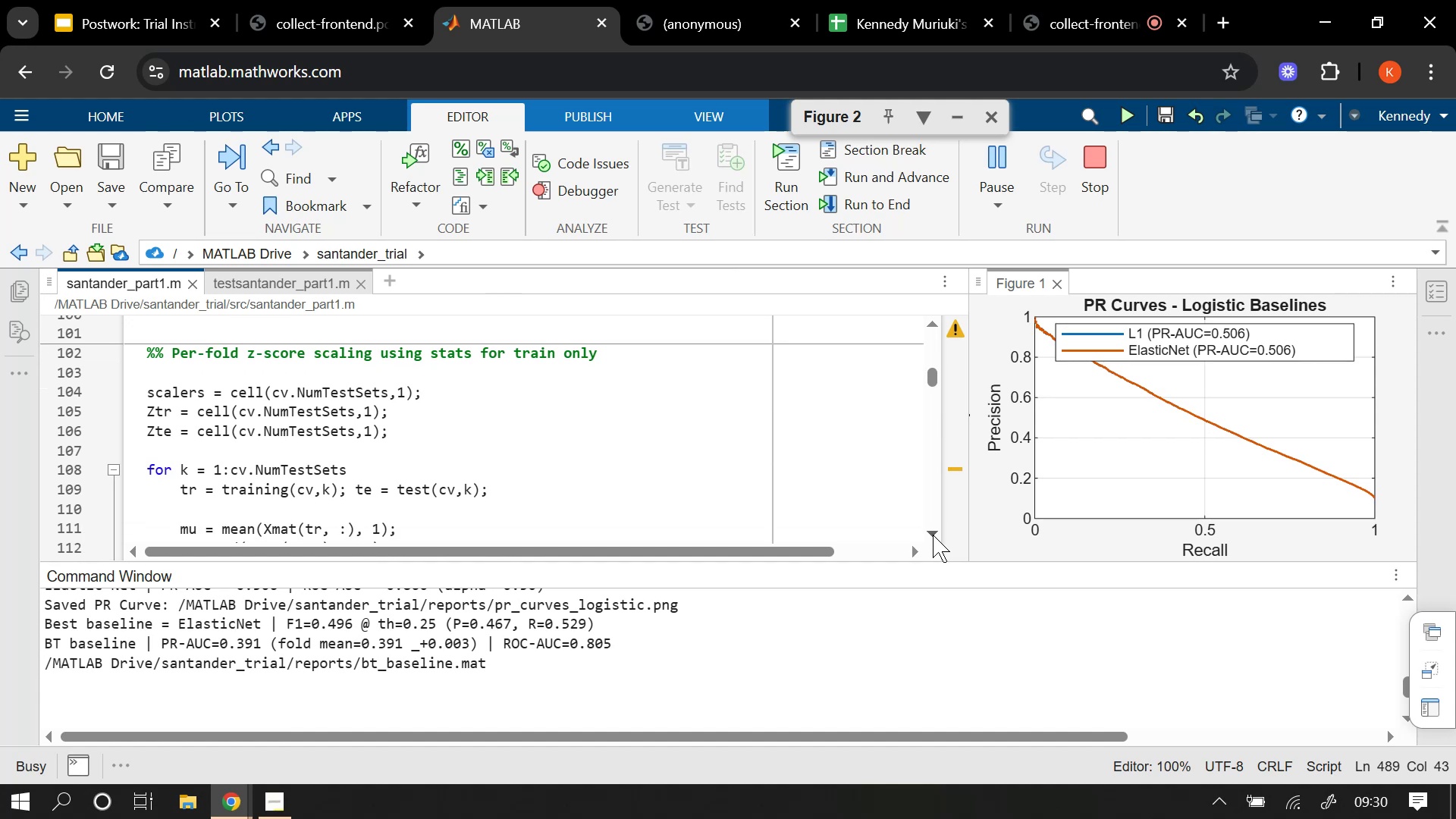 
left_click([933, 535])
 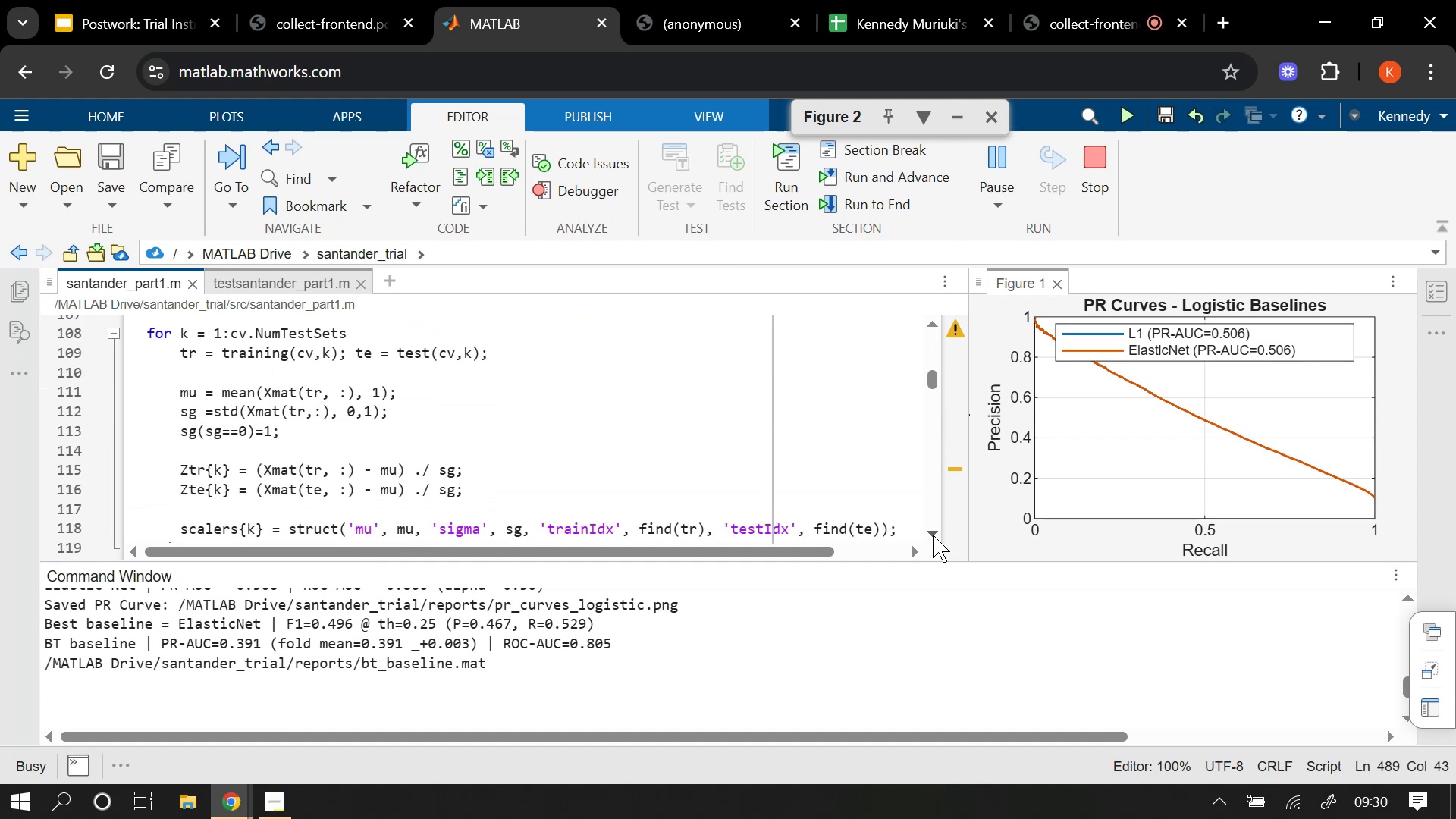 
left_click([933, 535])
 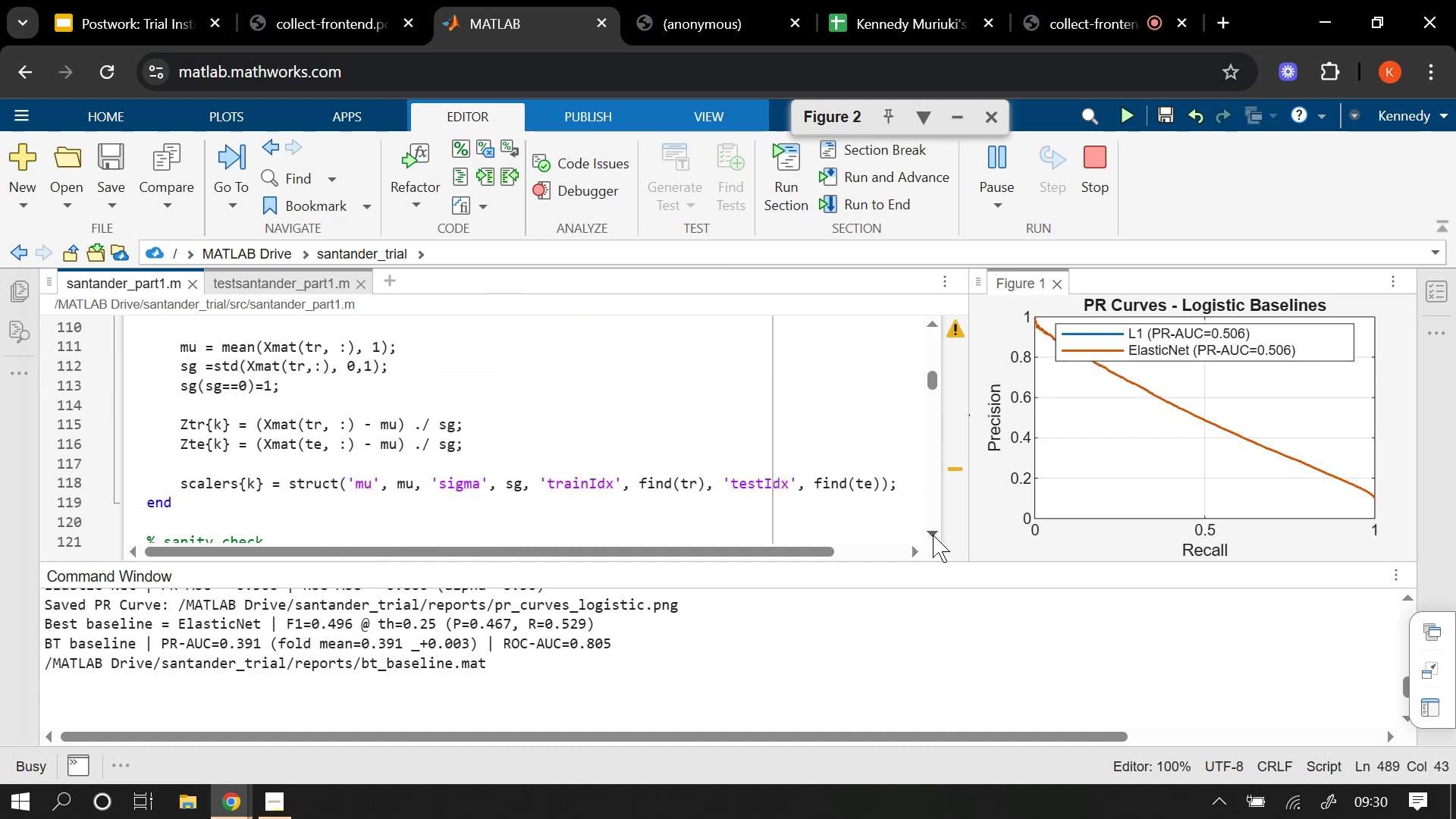 
double_click([933, 535])
 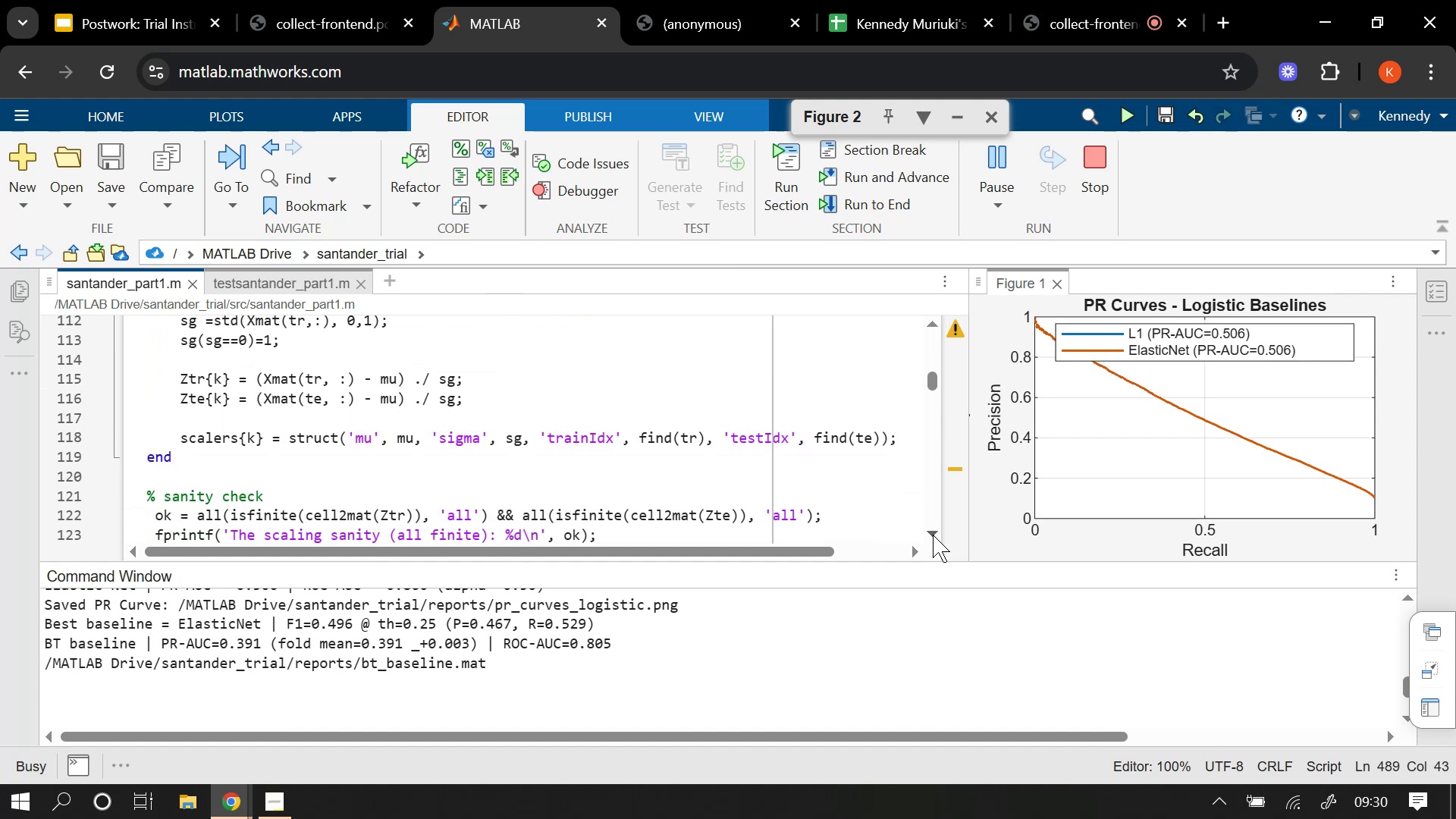 
triple_click([933, 535])
 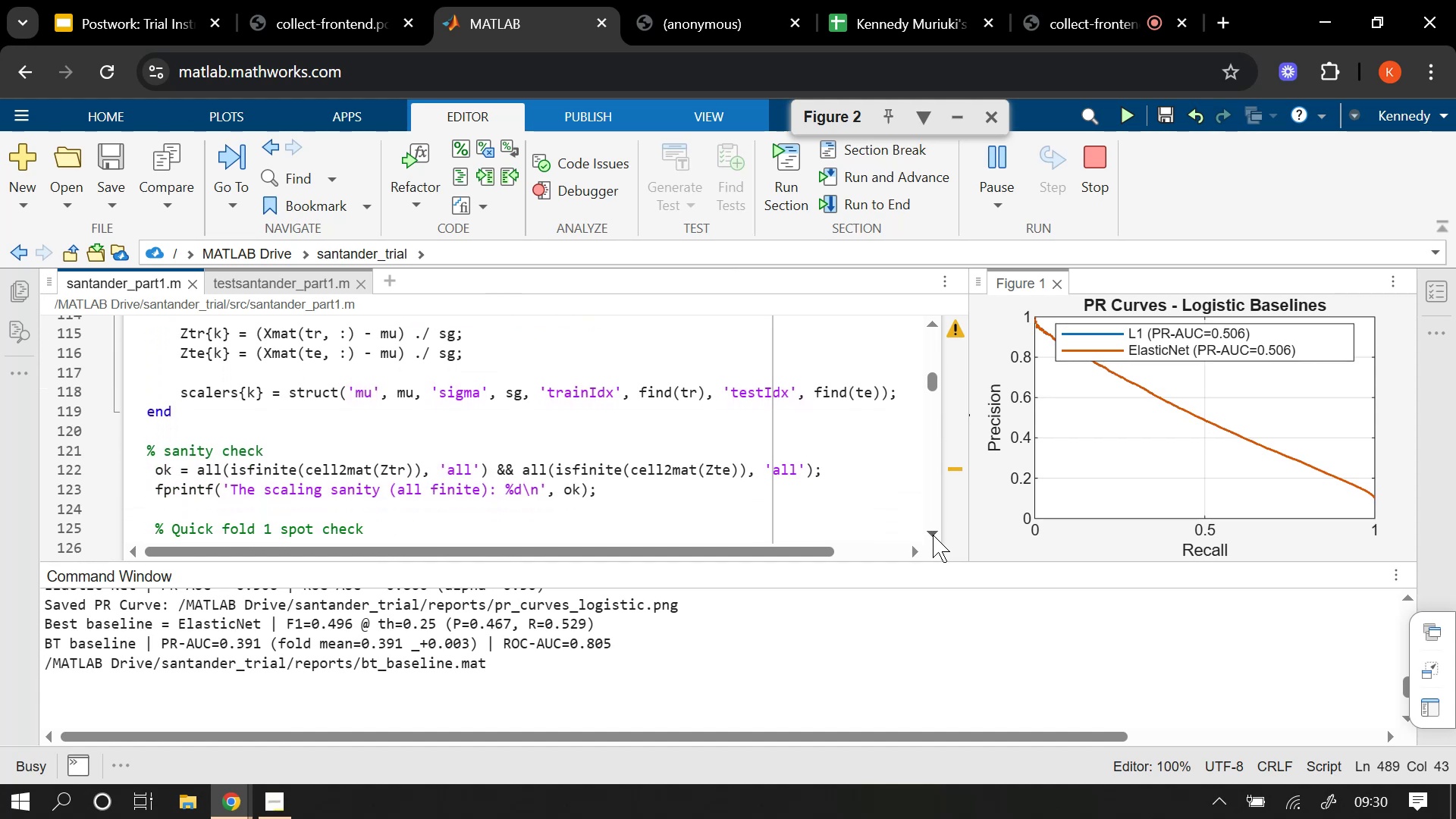 
triple_click([933, 535])
 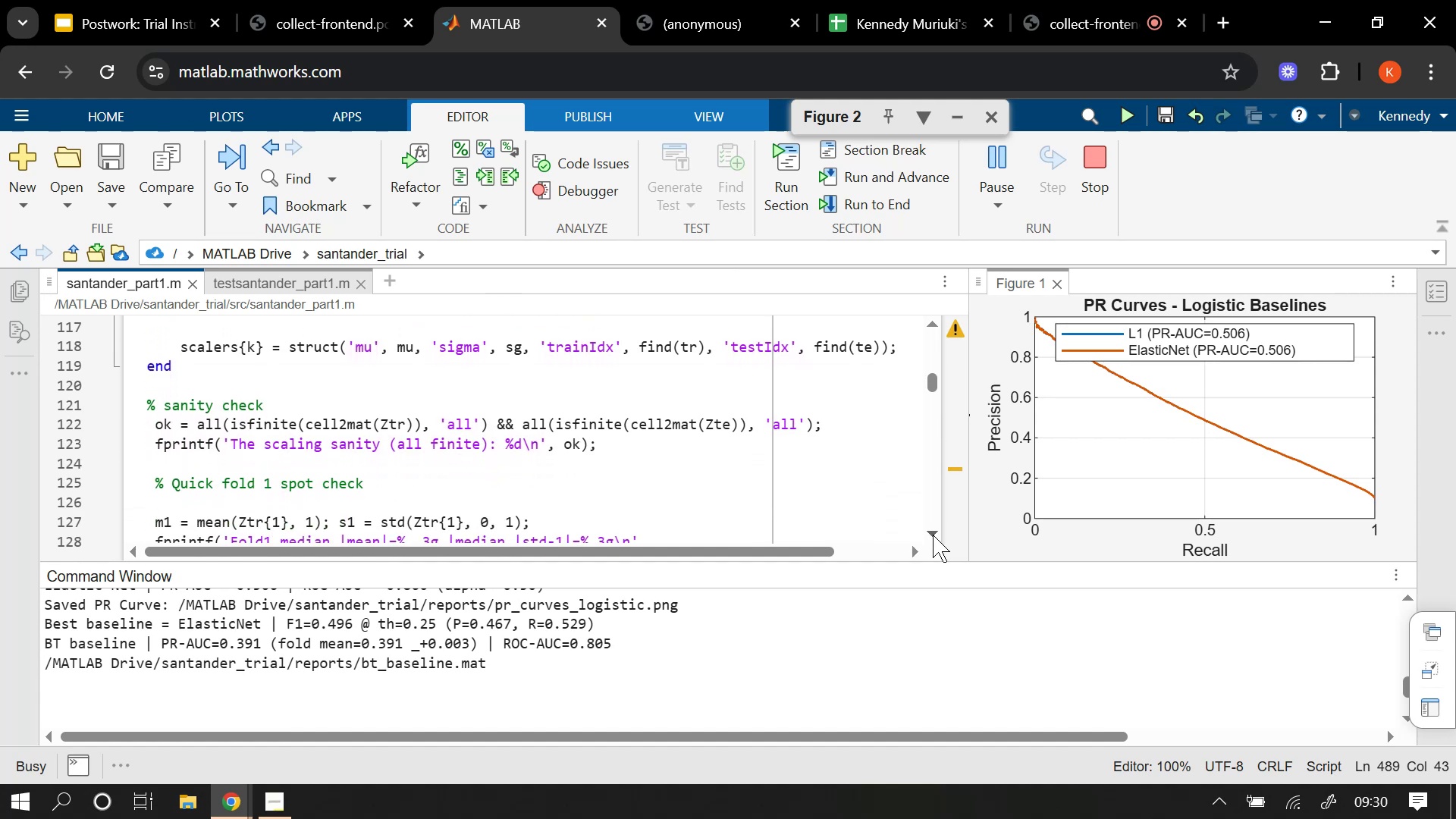 
triple_click([933, 535])
 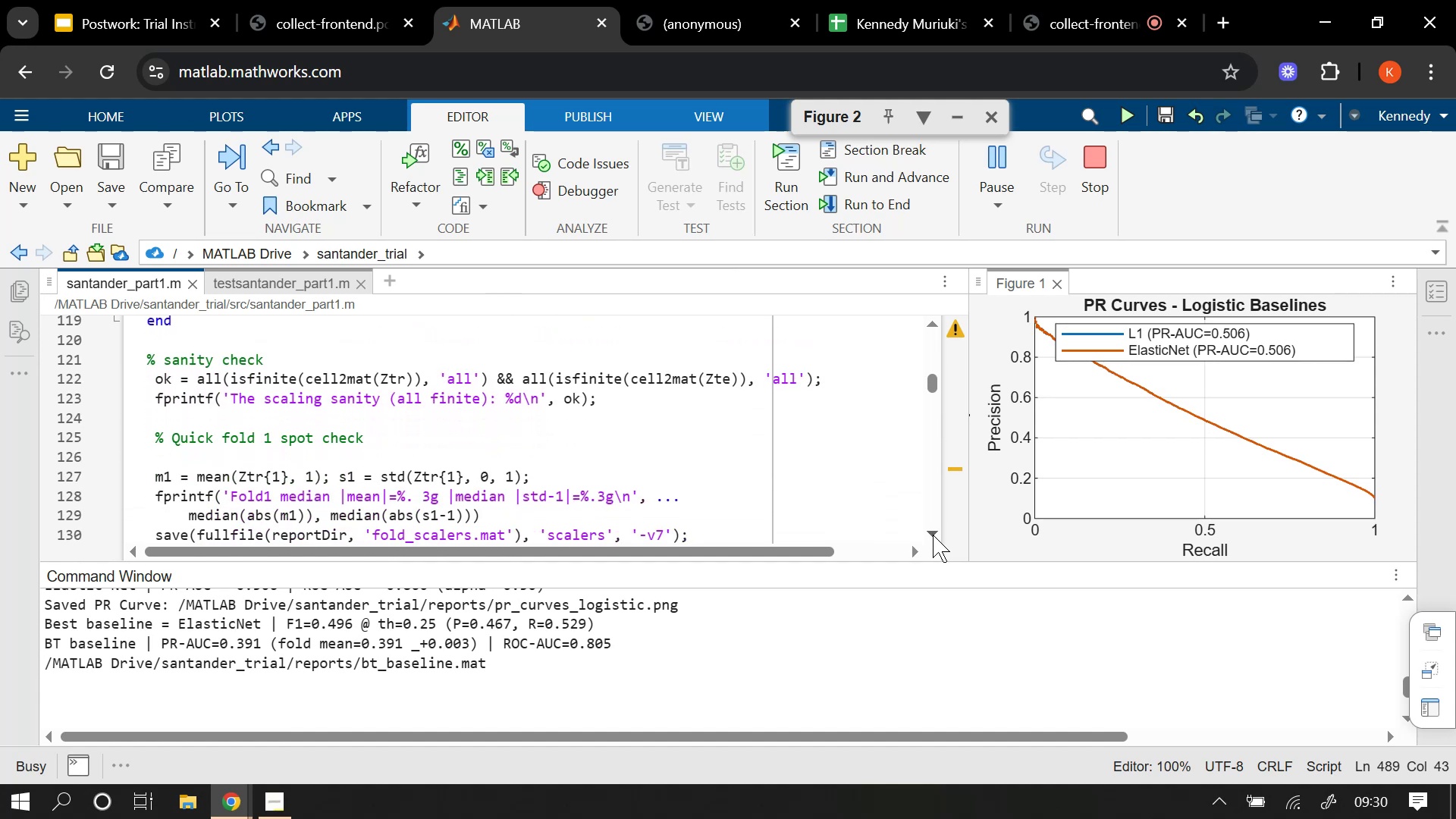 
left_click([933, 535])
 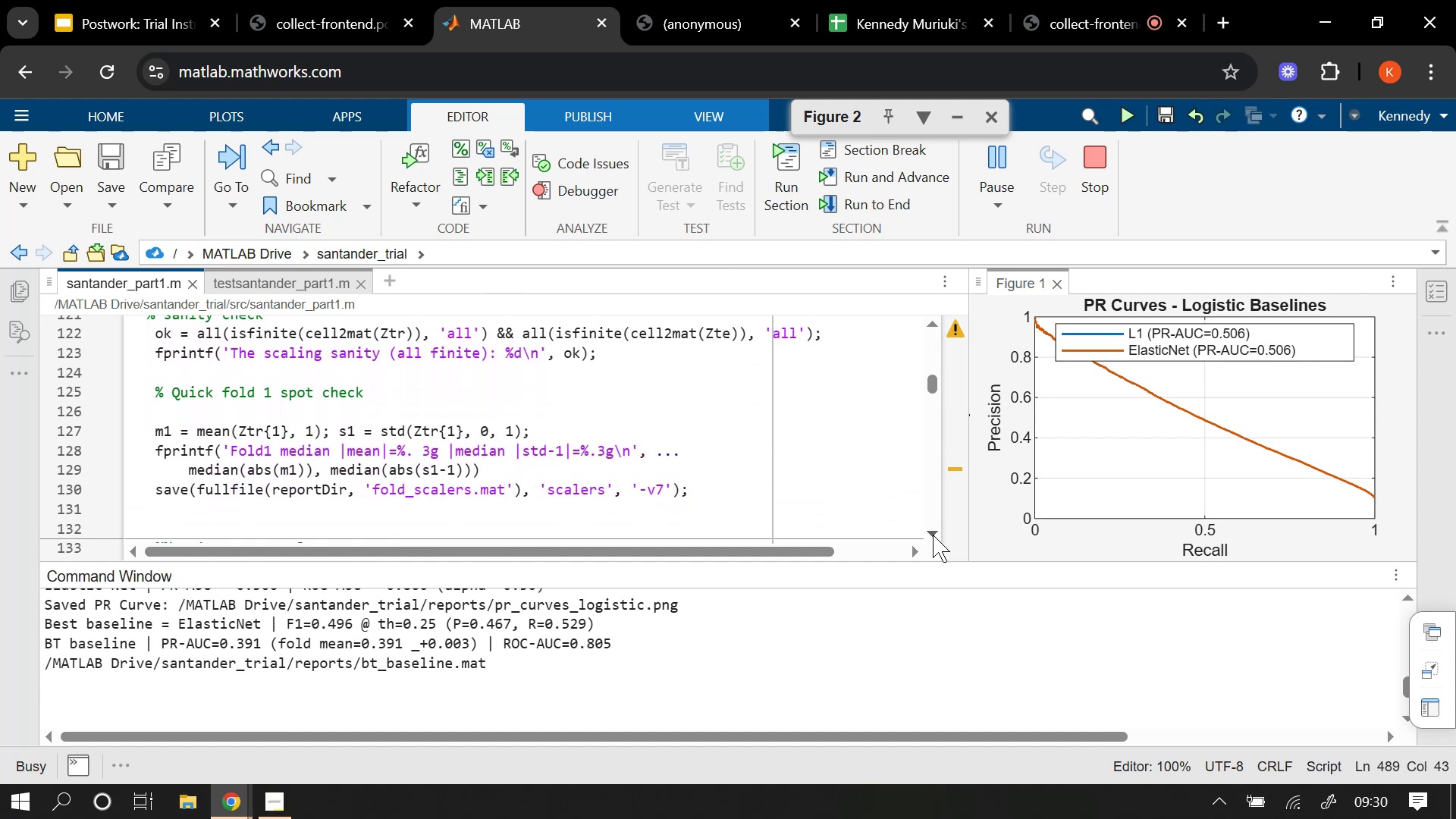 
left_click([933, 535])
 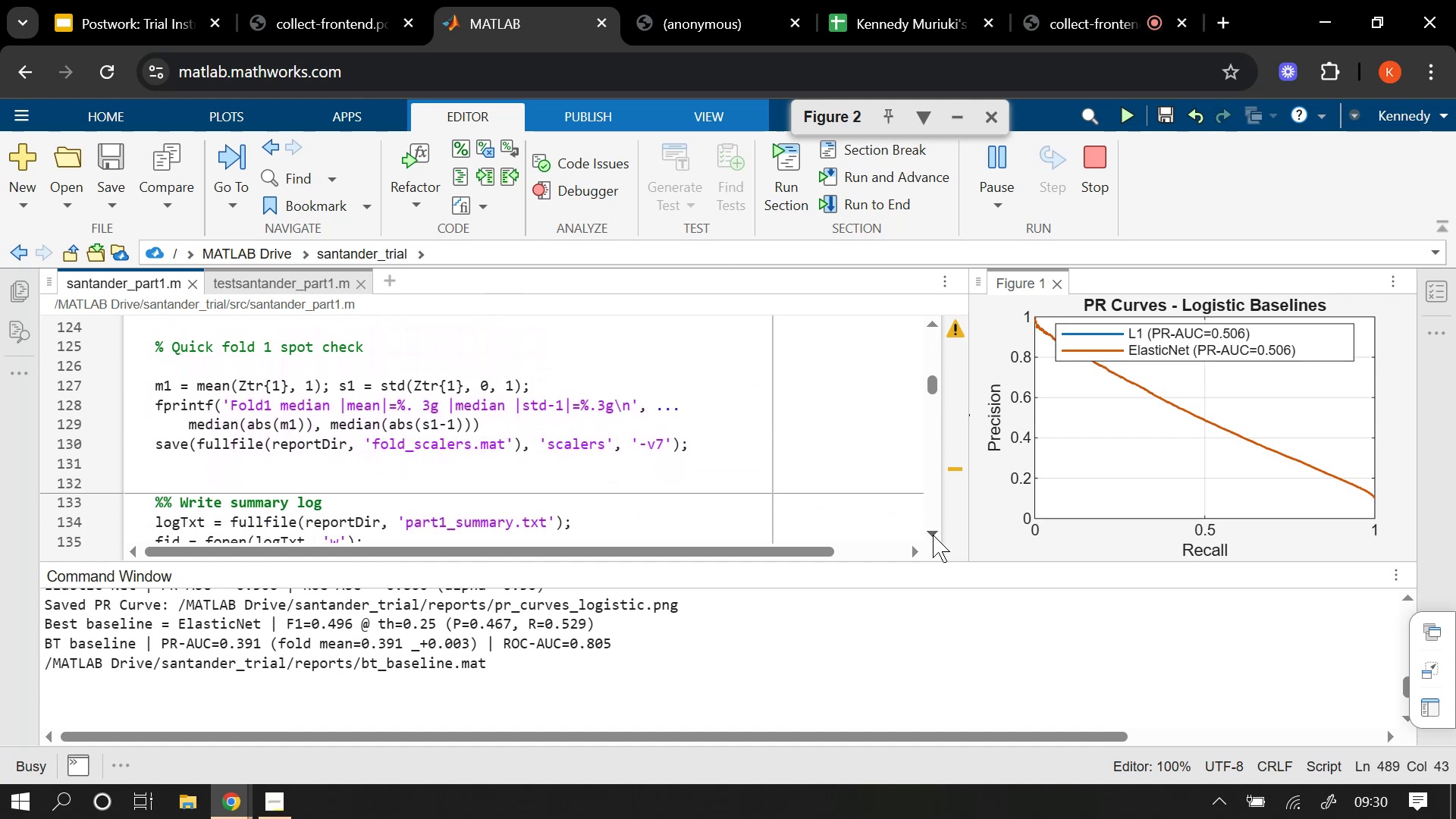 
left_click([933, 535])
 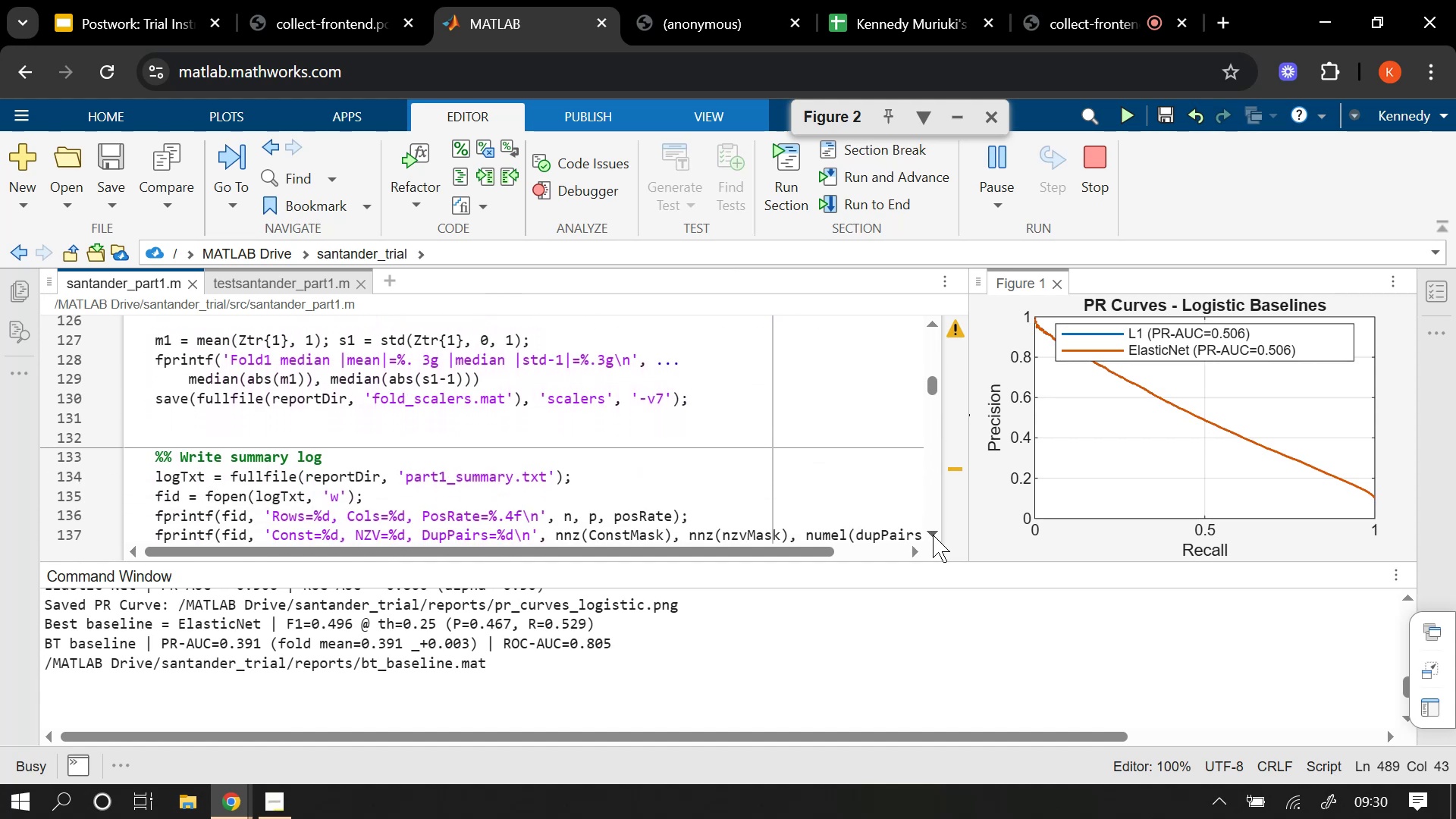 
double_click([933, 535])
 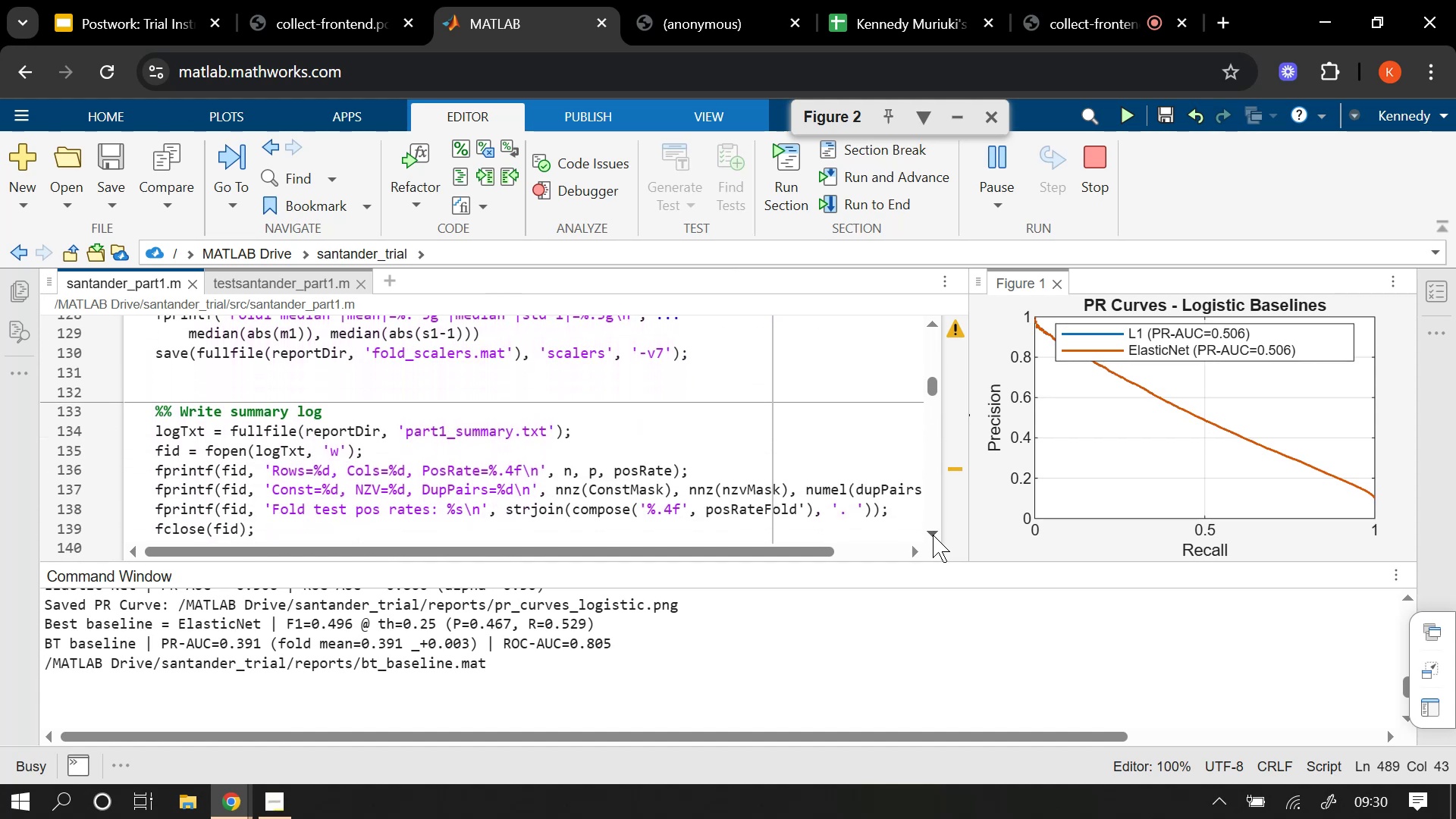 
left_click([933, 535])
 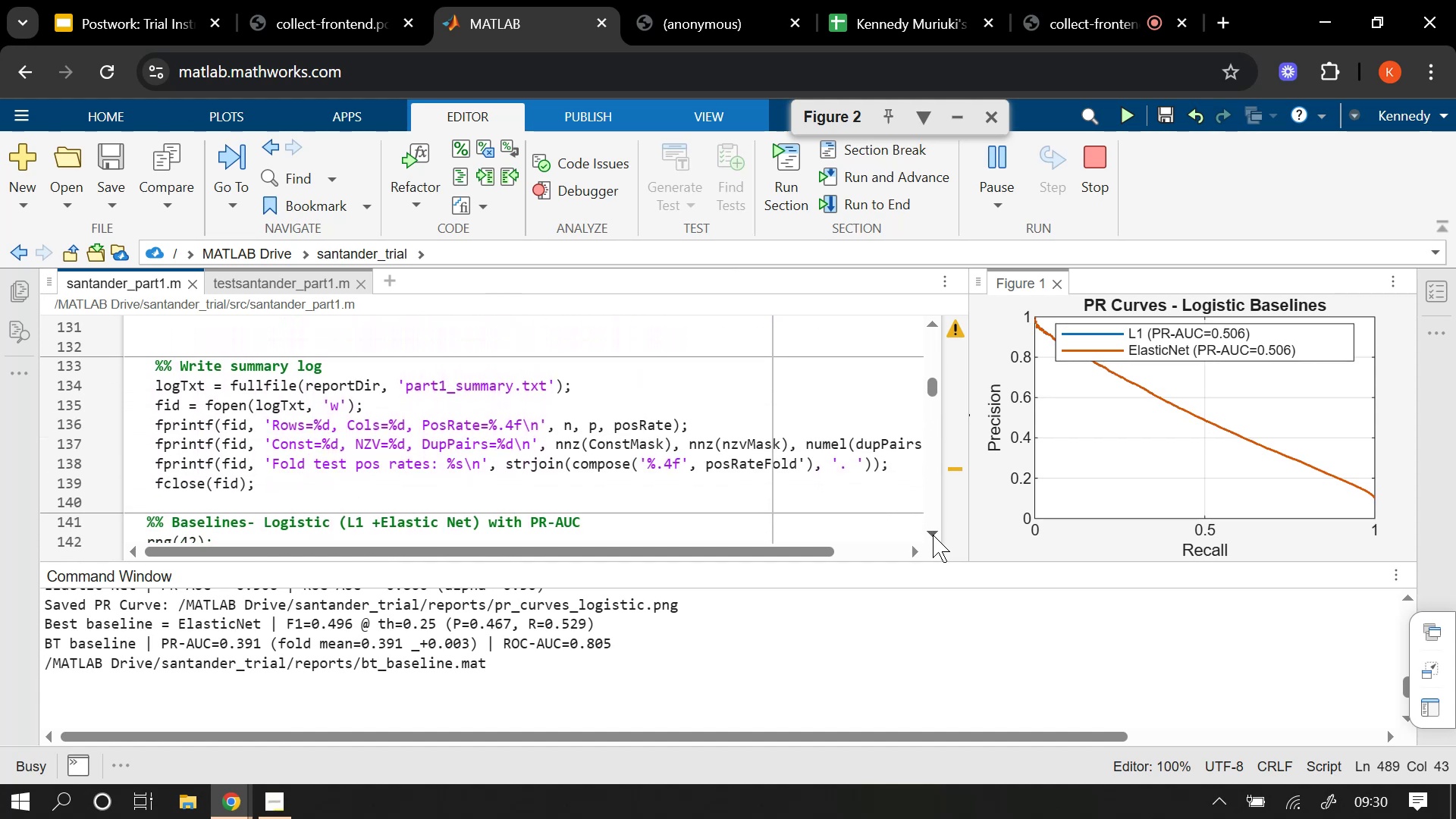 
left_click([933, 535])
 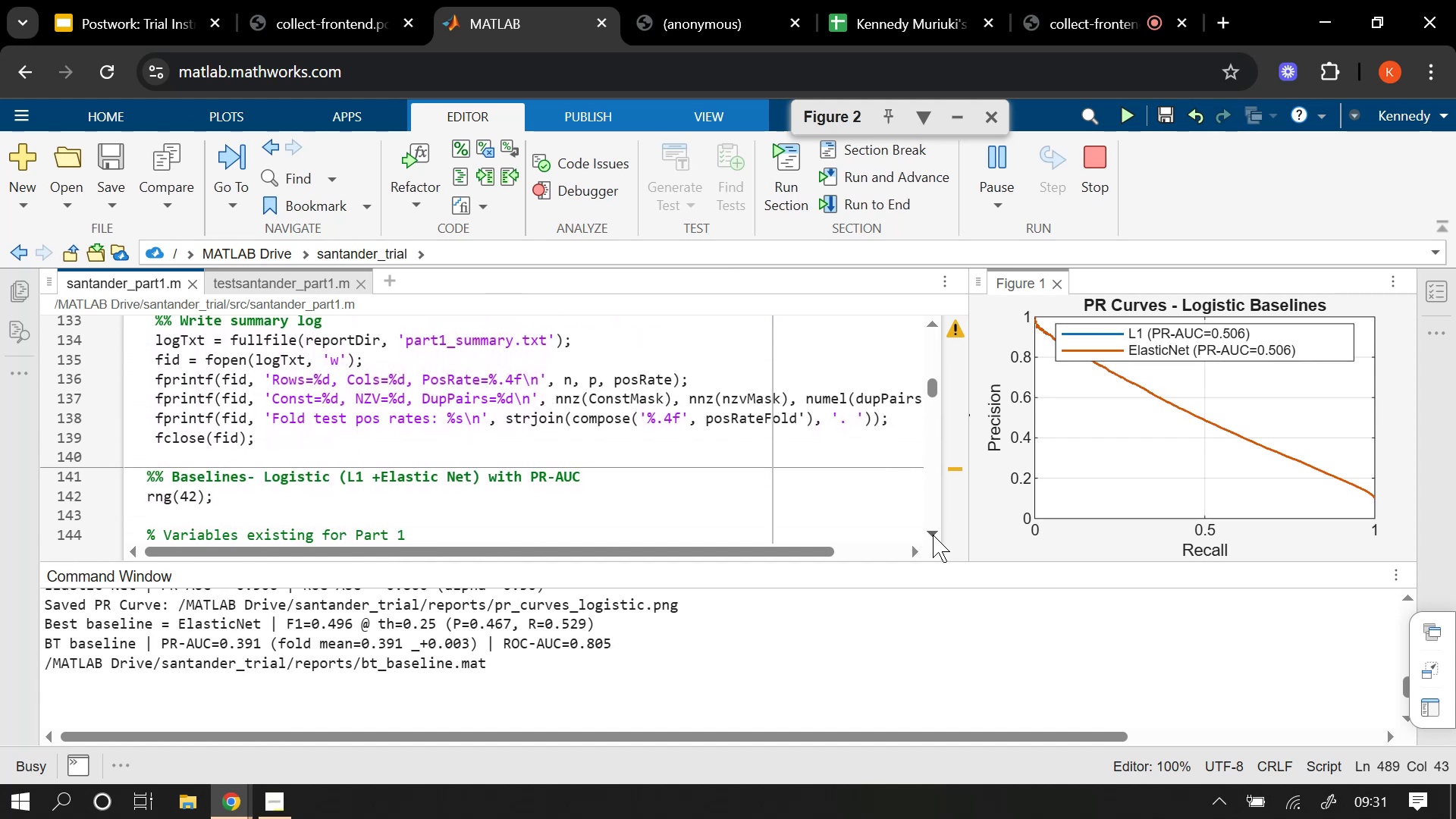 
left_click([933, 535])
 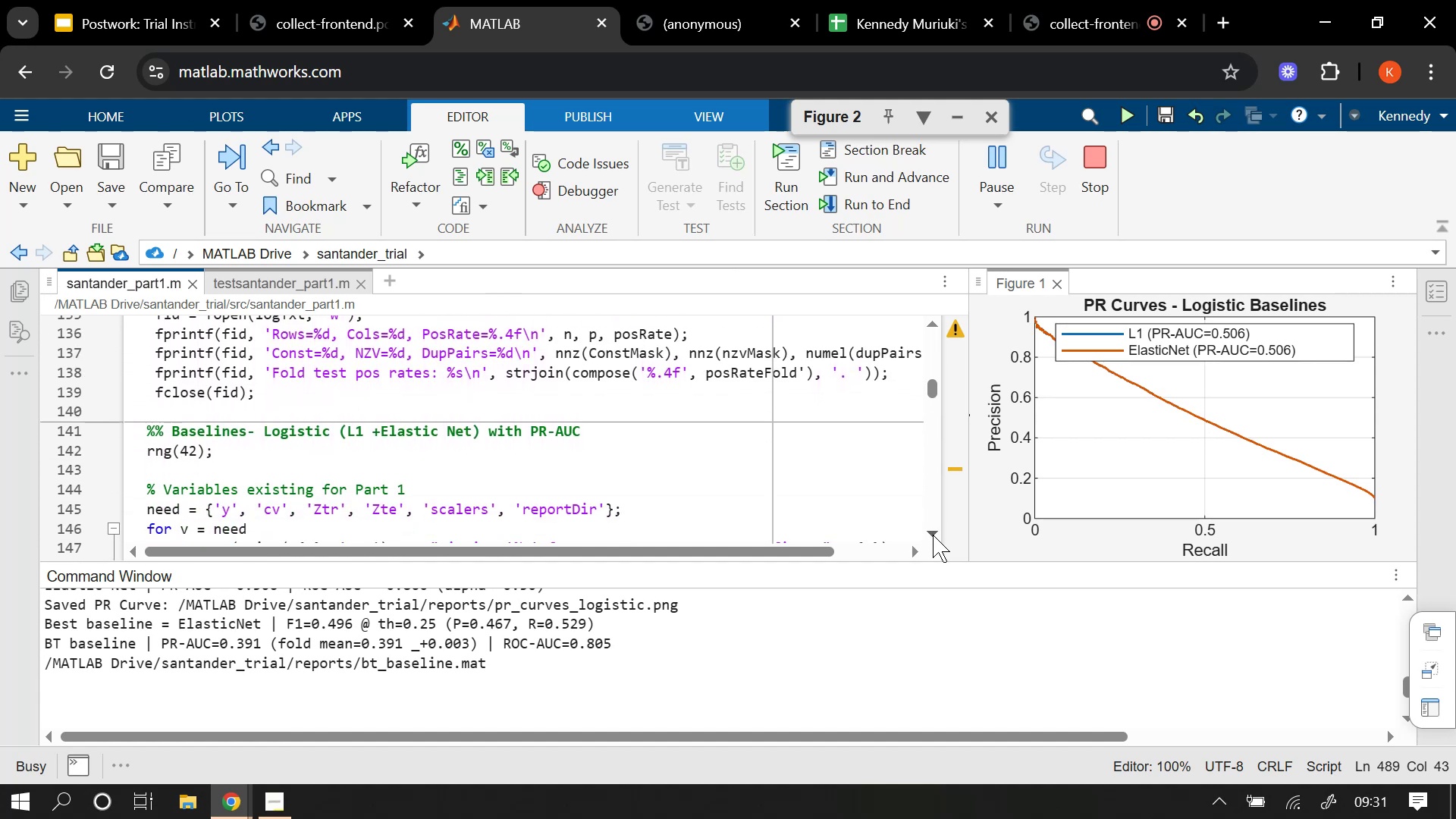 
left_click([933, 535])
 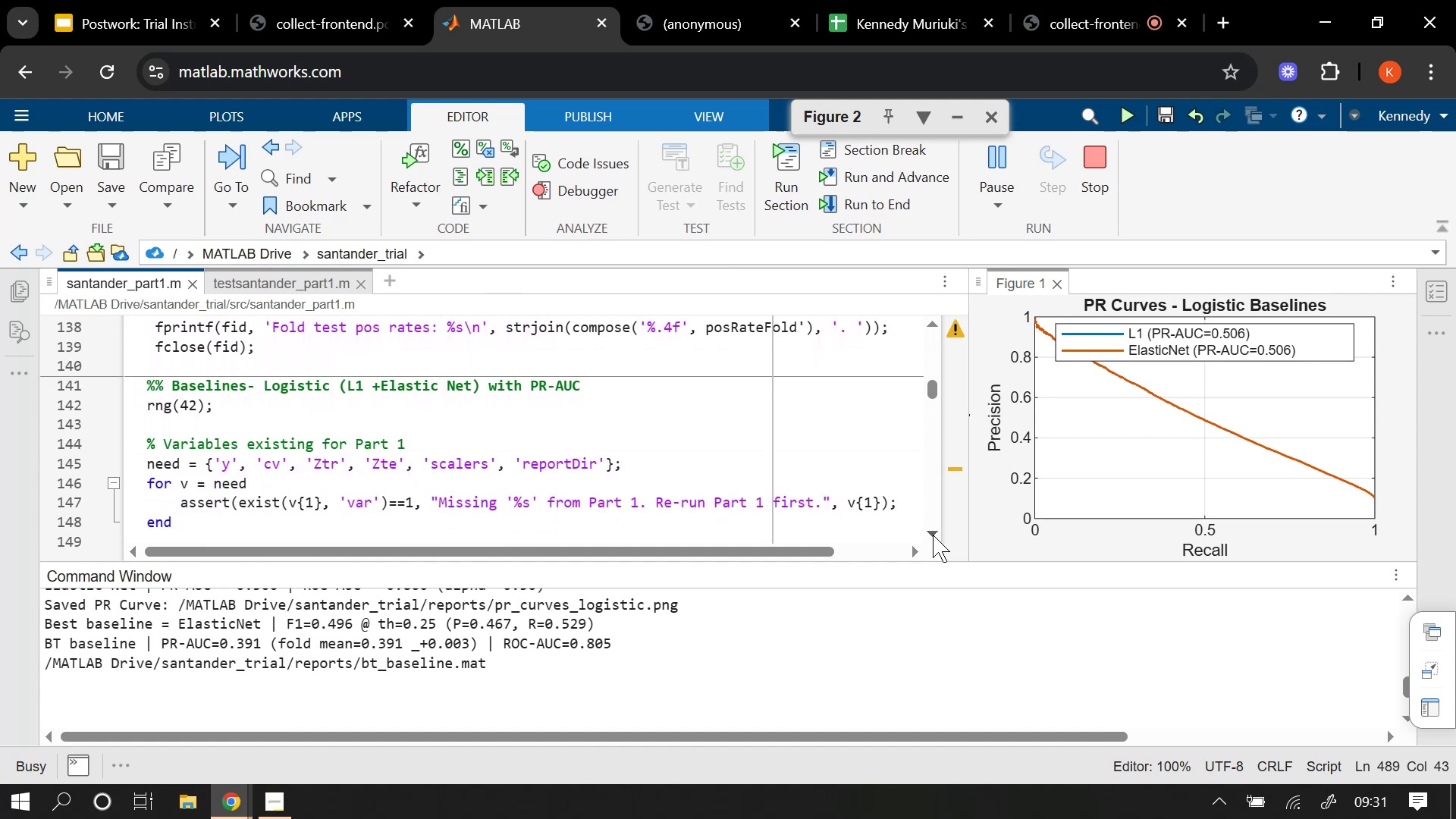 
double_click([933, 535])
 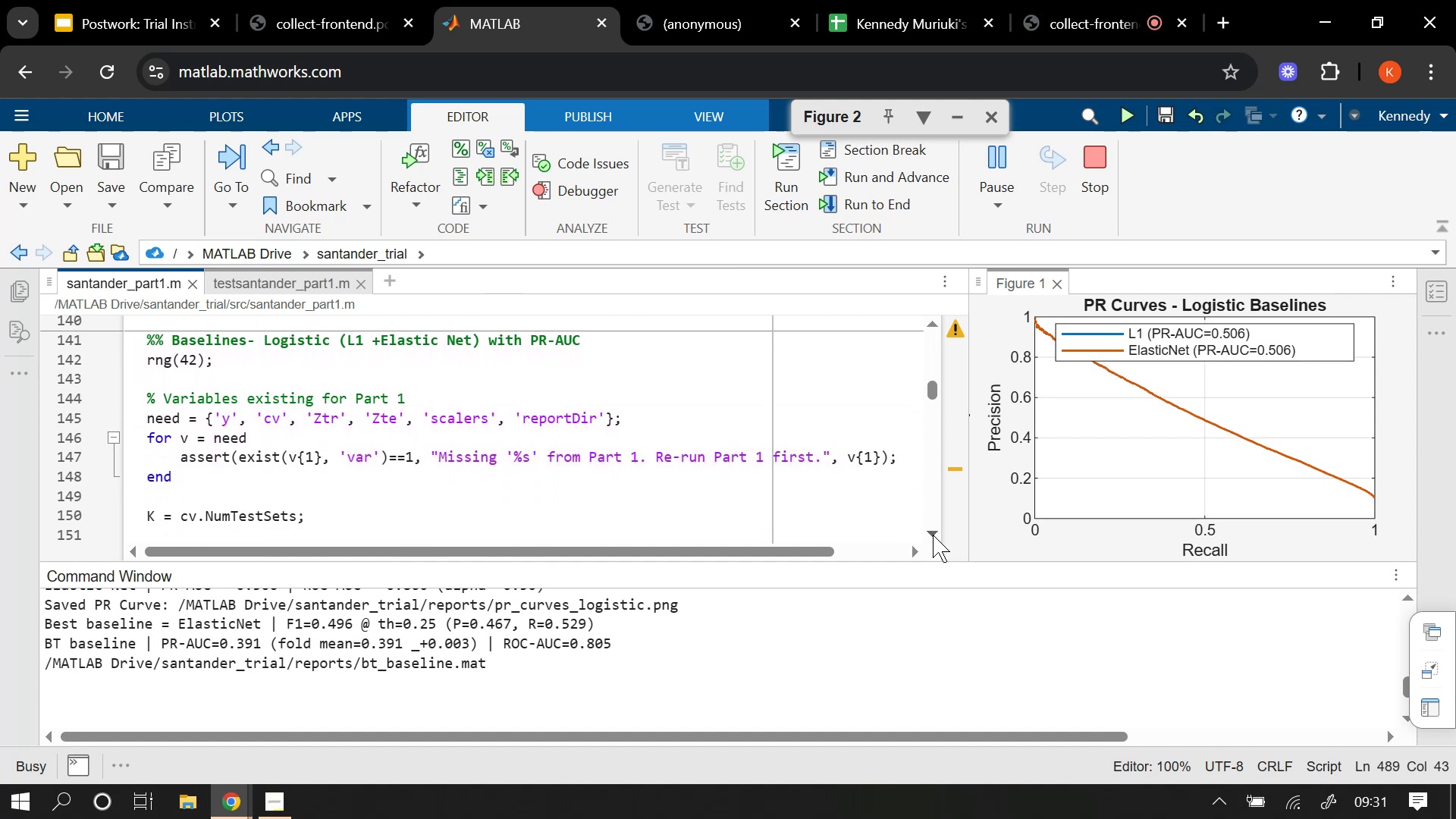 
left_click([933, 535])
 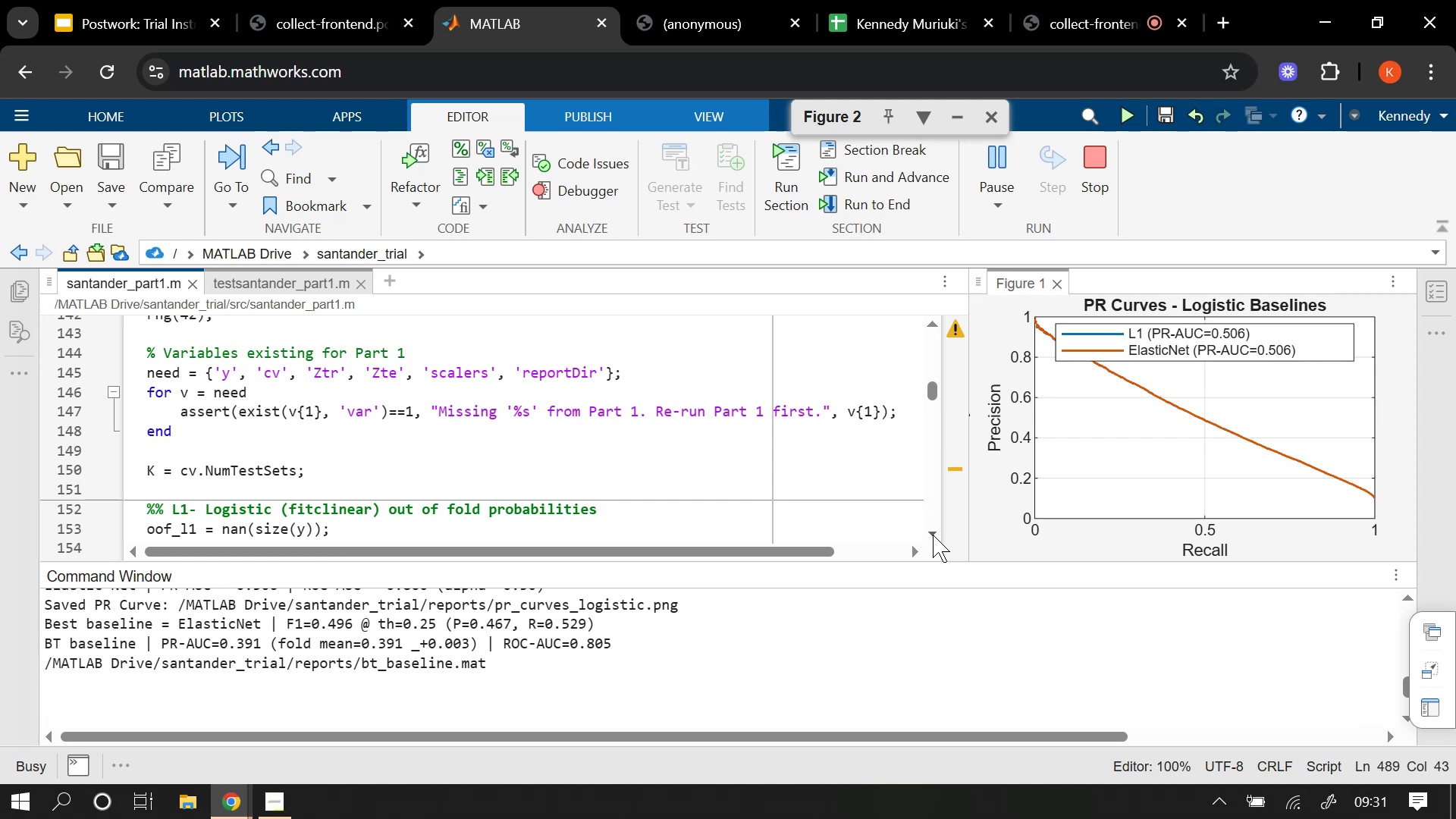 
double_click([933, 535])
 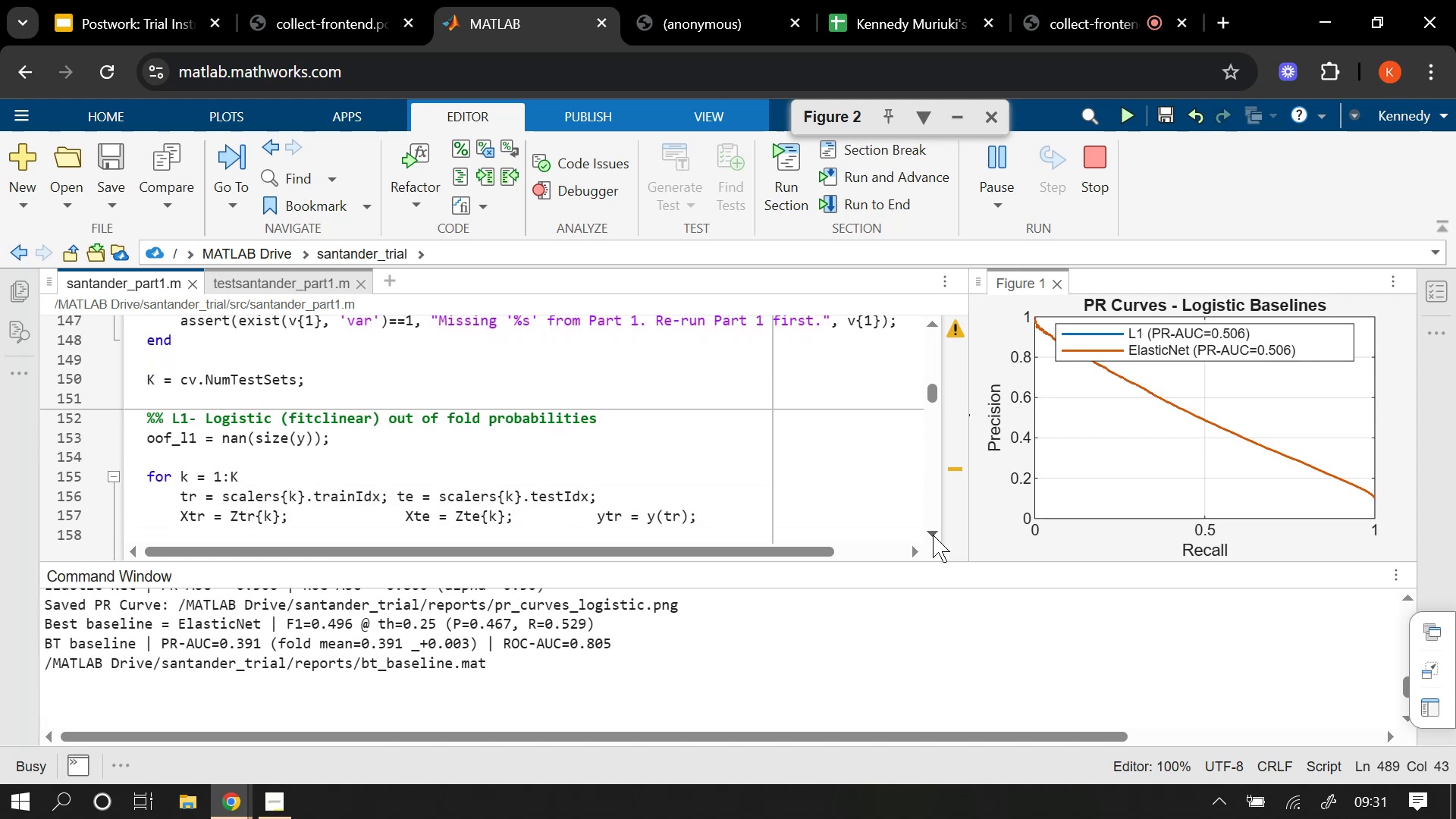 
left_click([933, 535])
 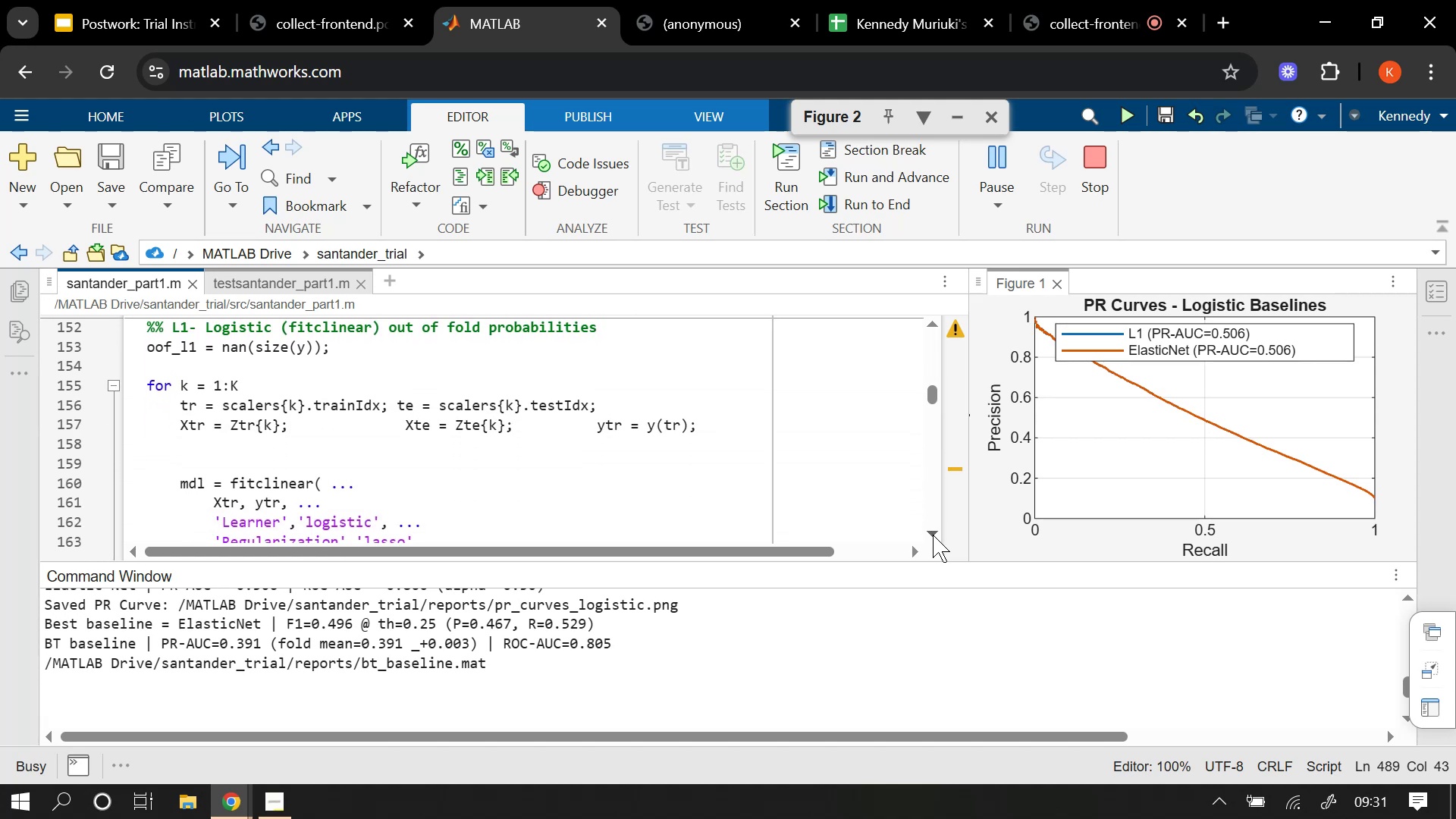 
left_click([933, 535])
 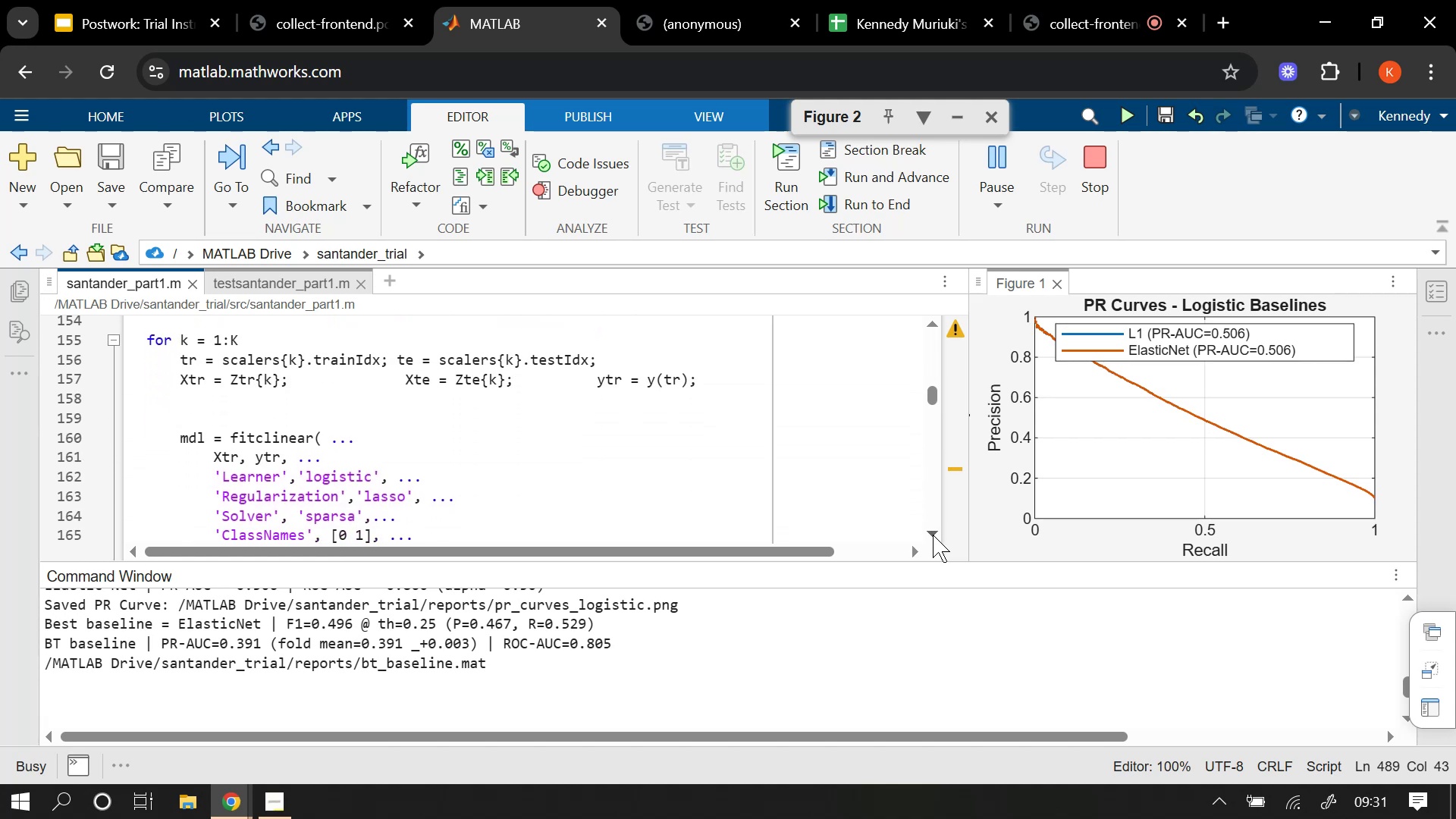 
left_click([933, 535])
 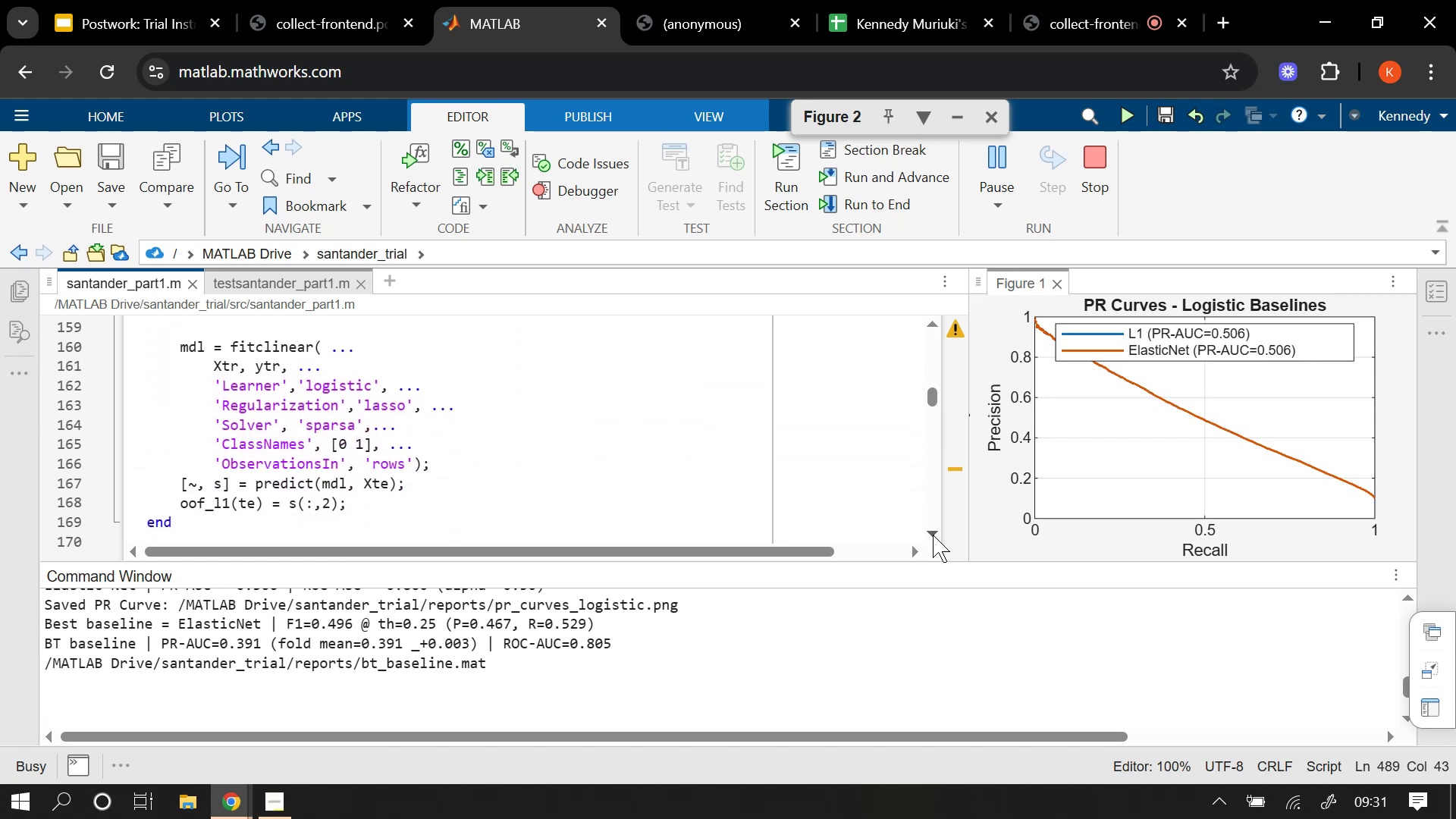 
left_click([933, 535])
 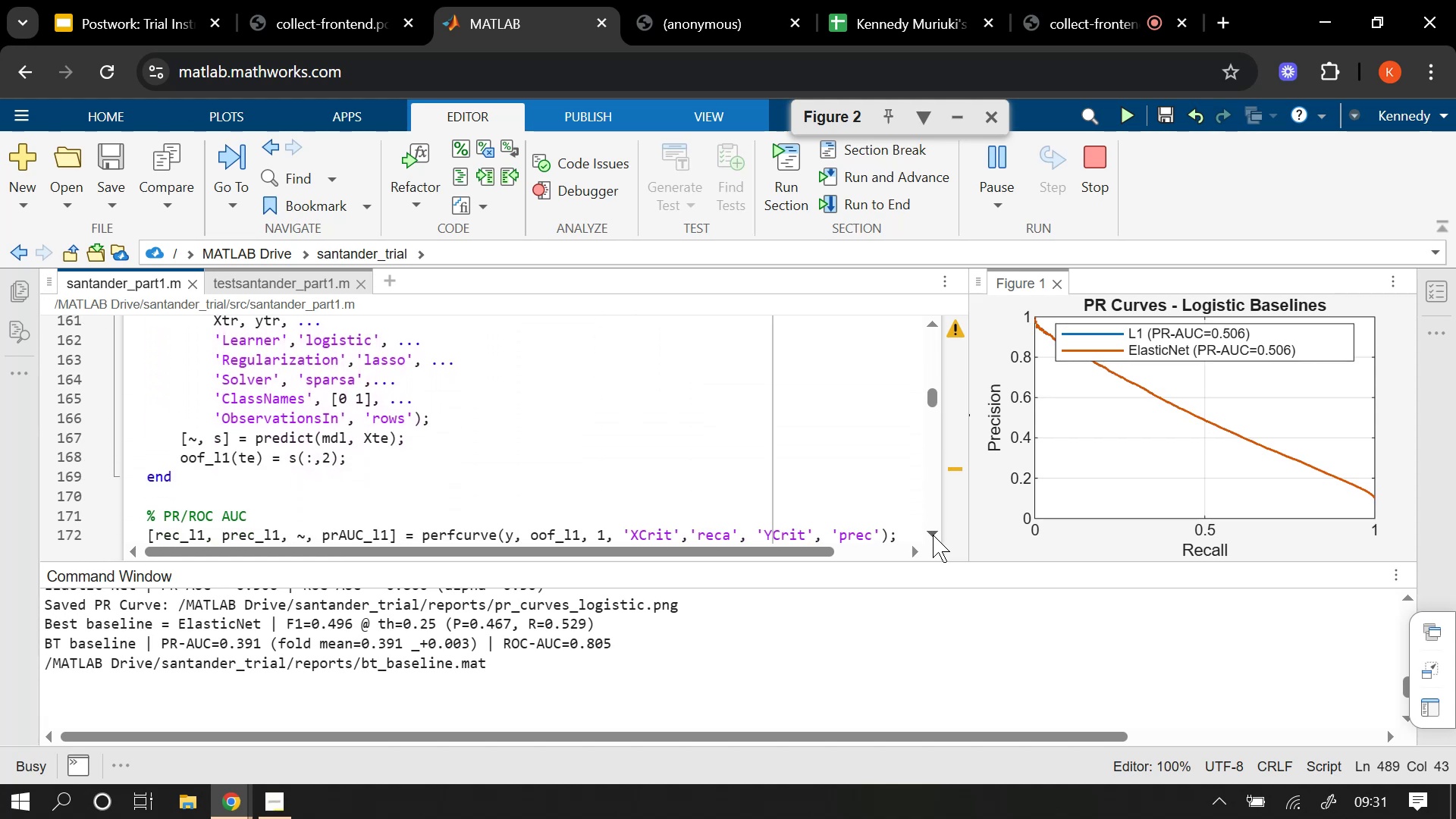 
double_click([933, 535])
 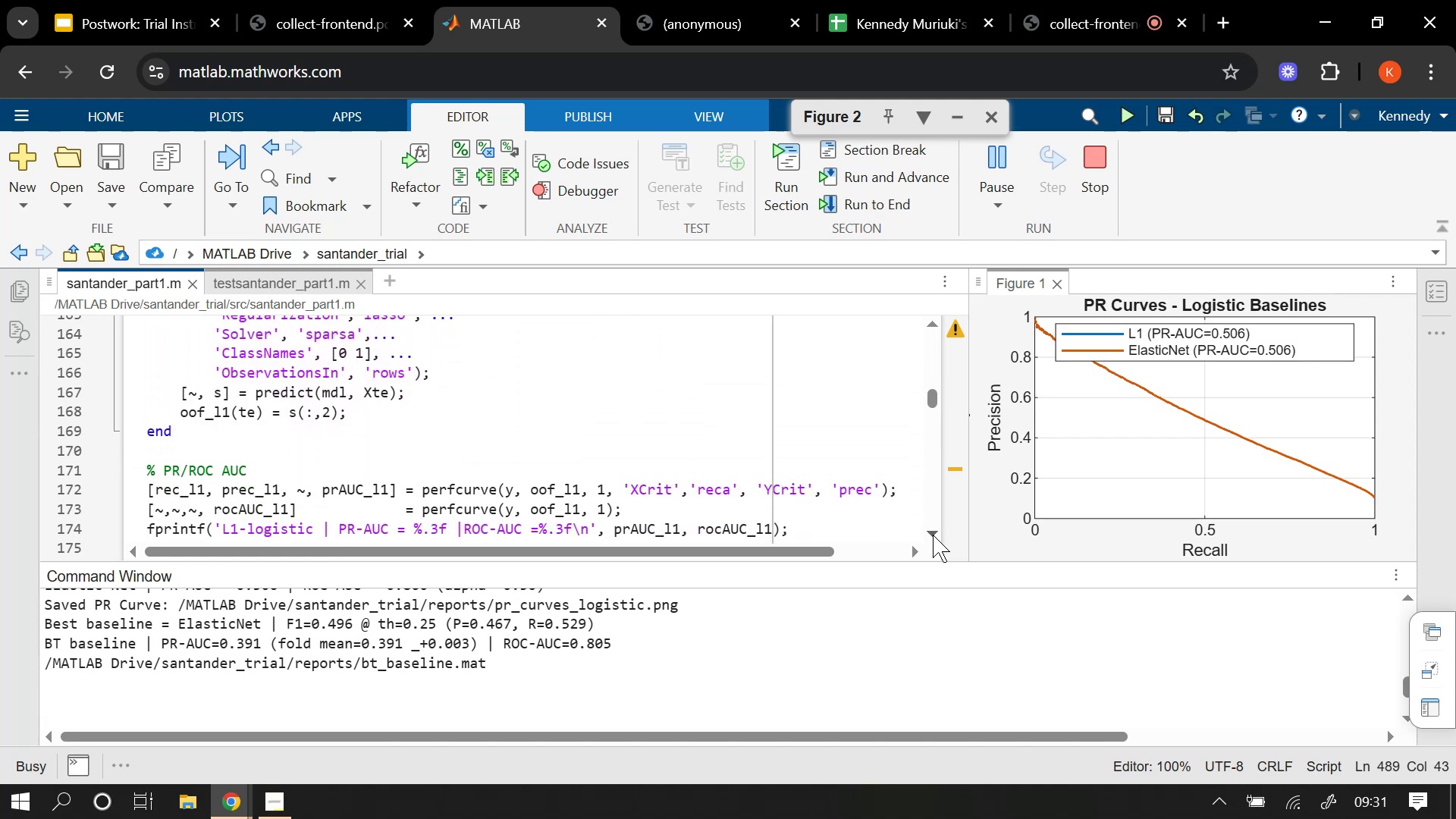 
triple_click([933, 535])
 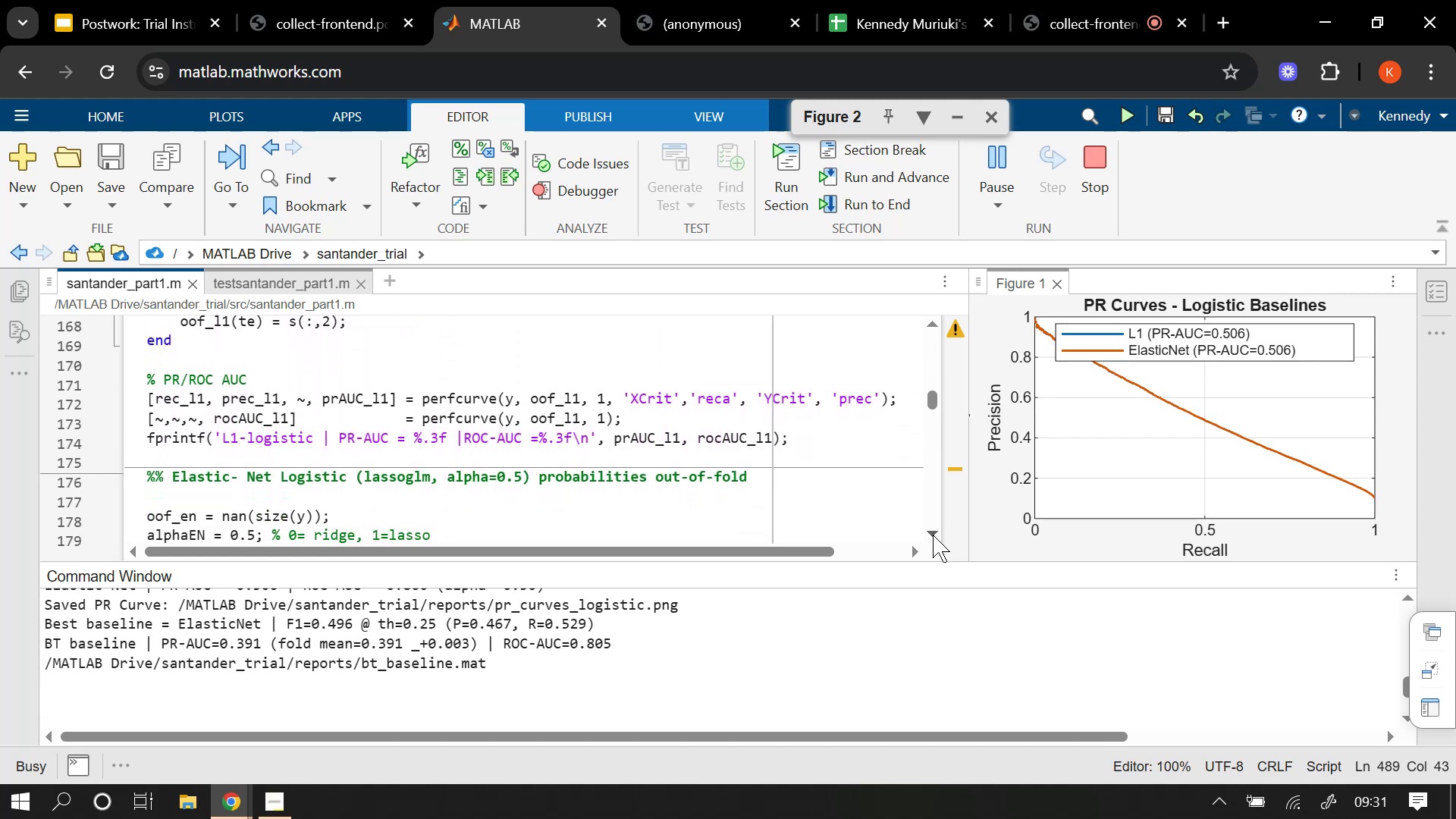 
triple_click([933, 535])
 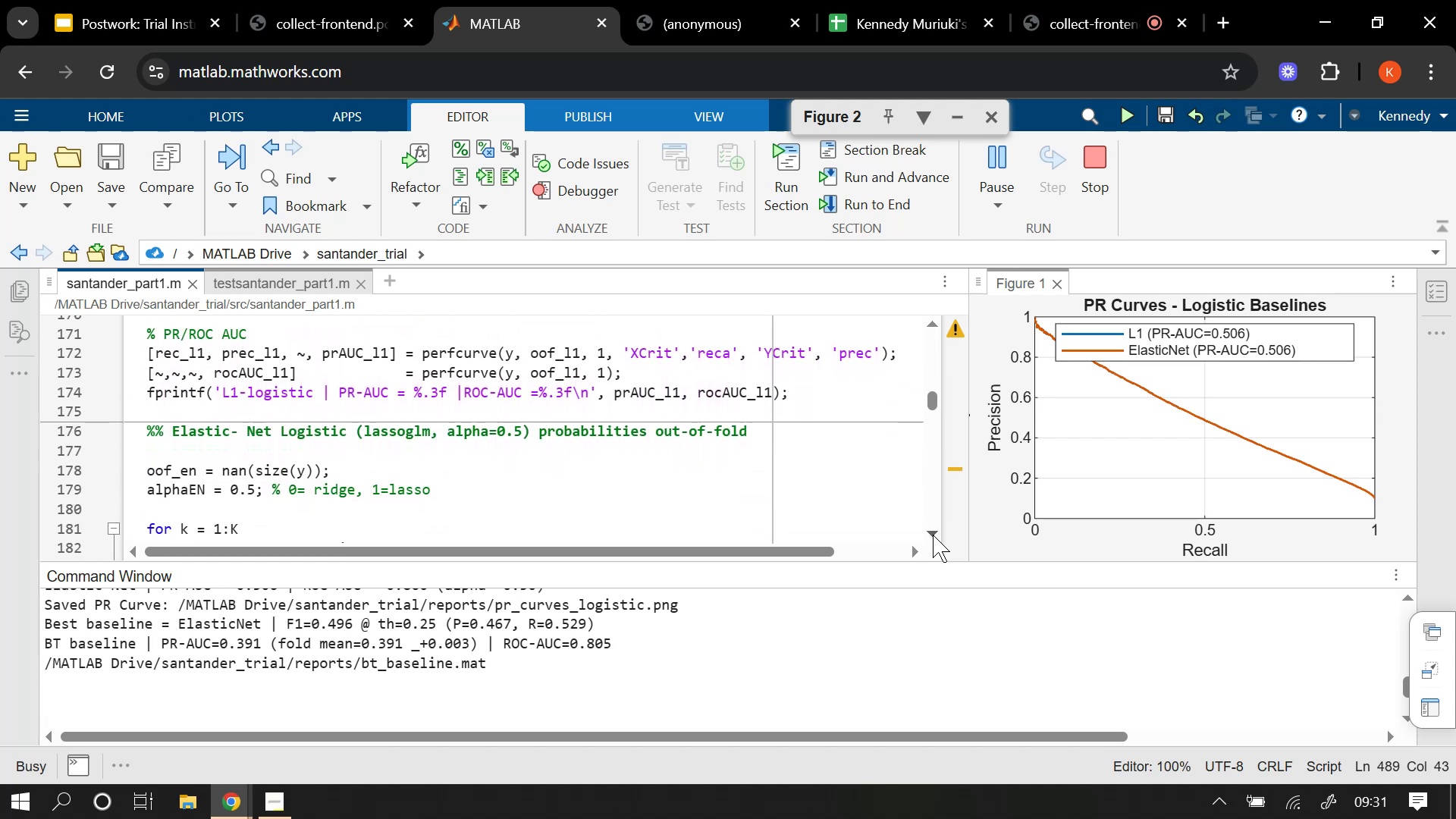 
left_click([933, 535])
 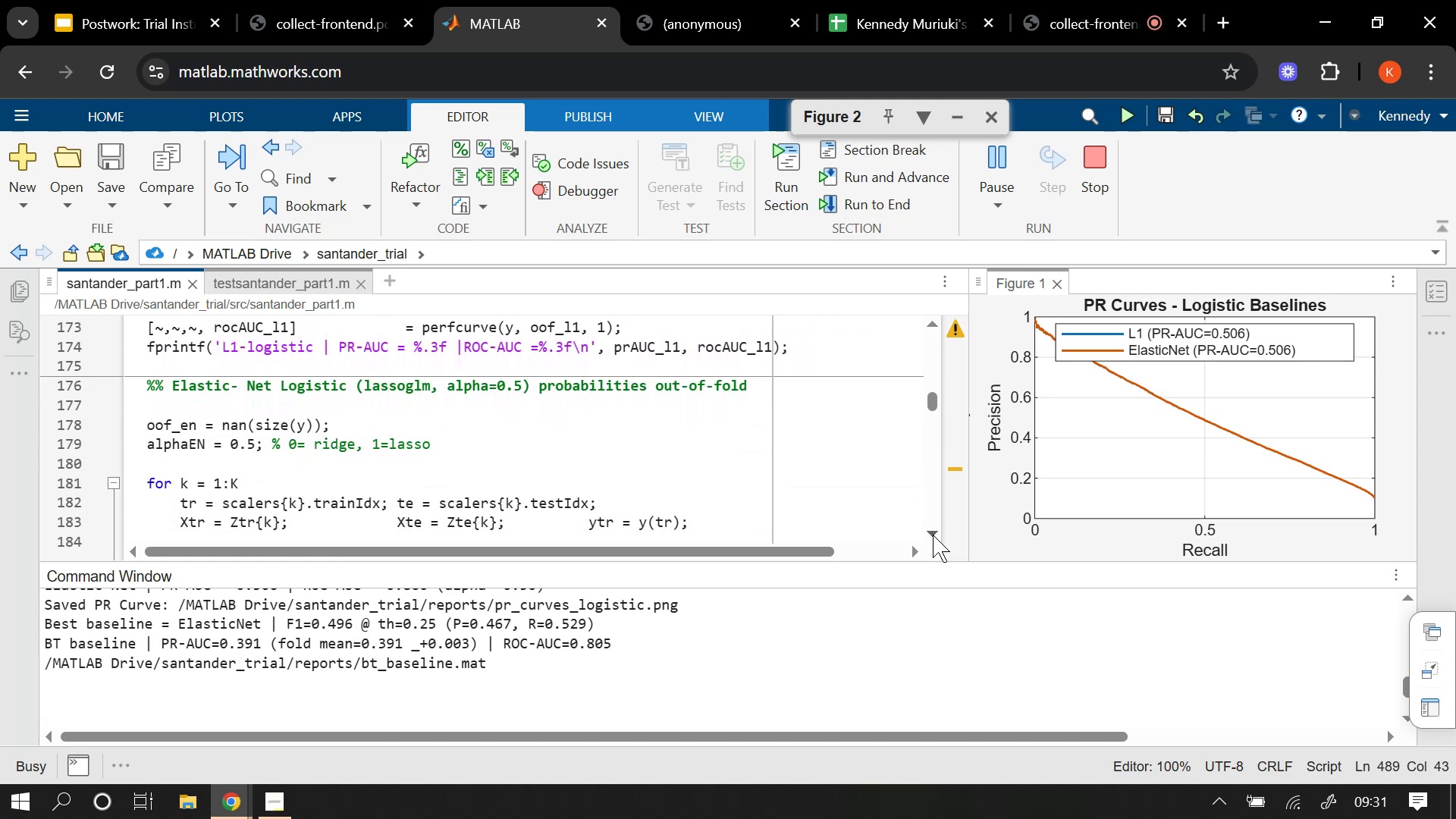 
left_click([933, 535])
 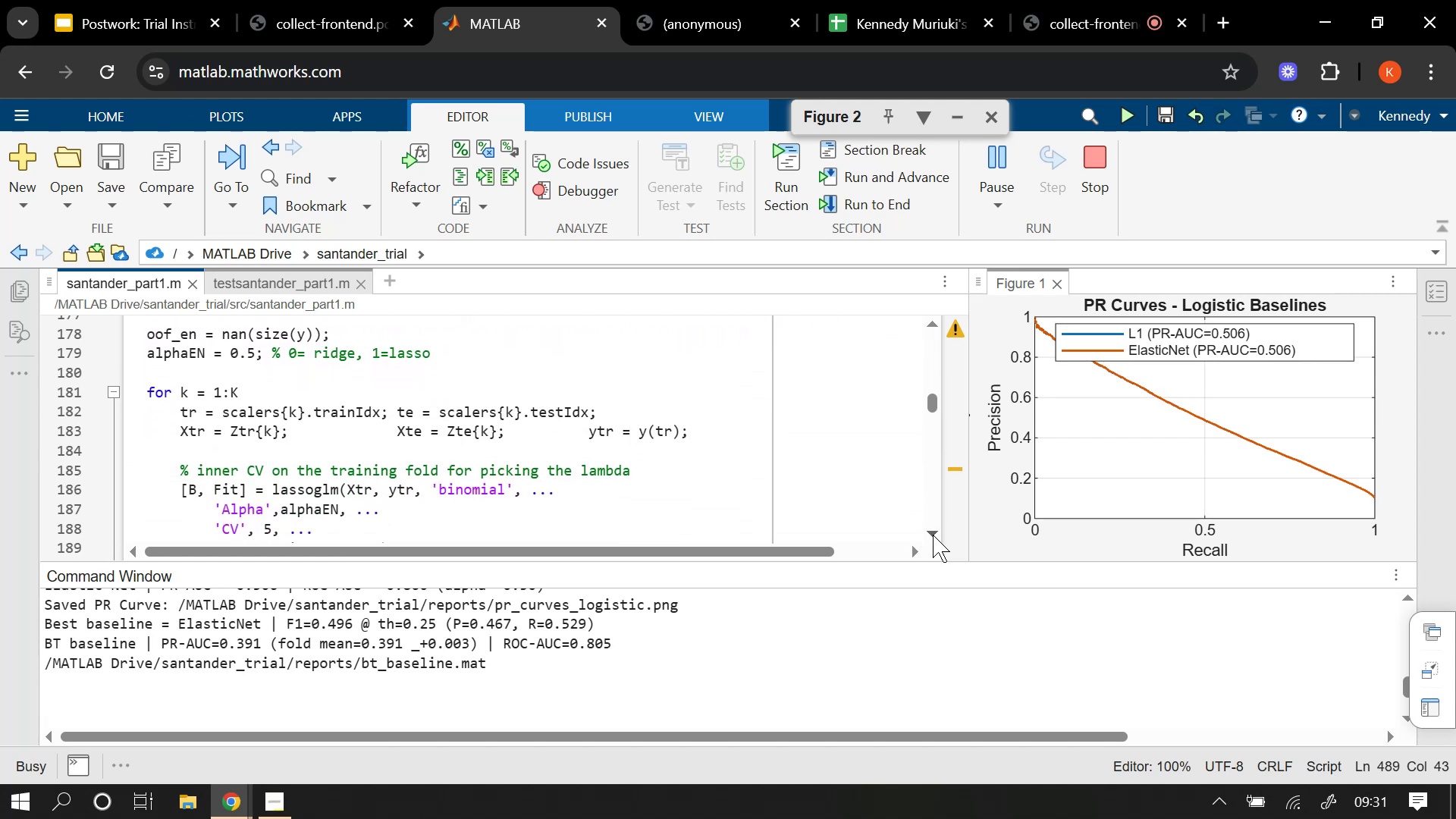 
left_click([933, 535])
 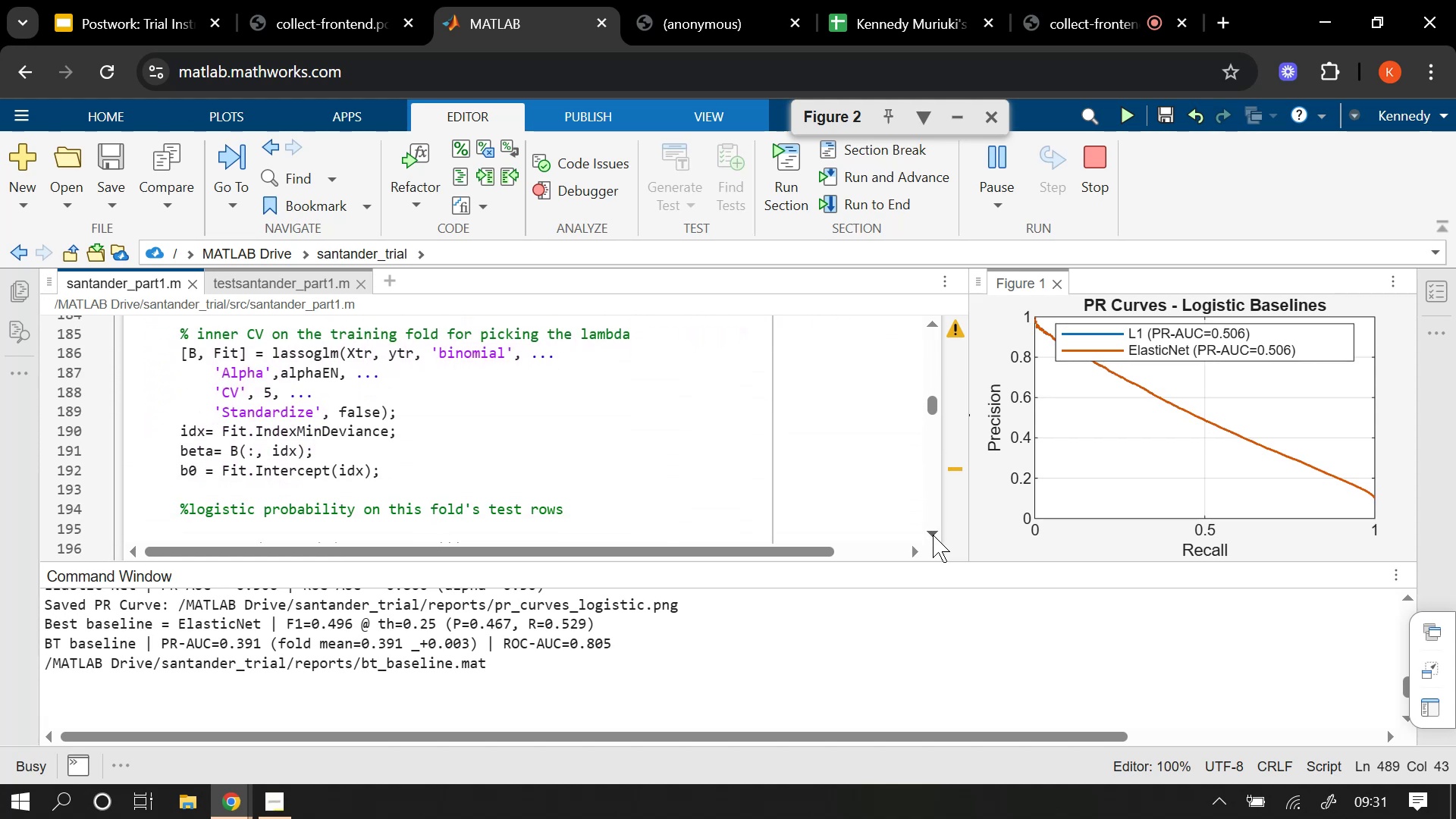 
left_click([933, 535])
 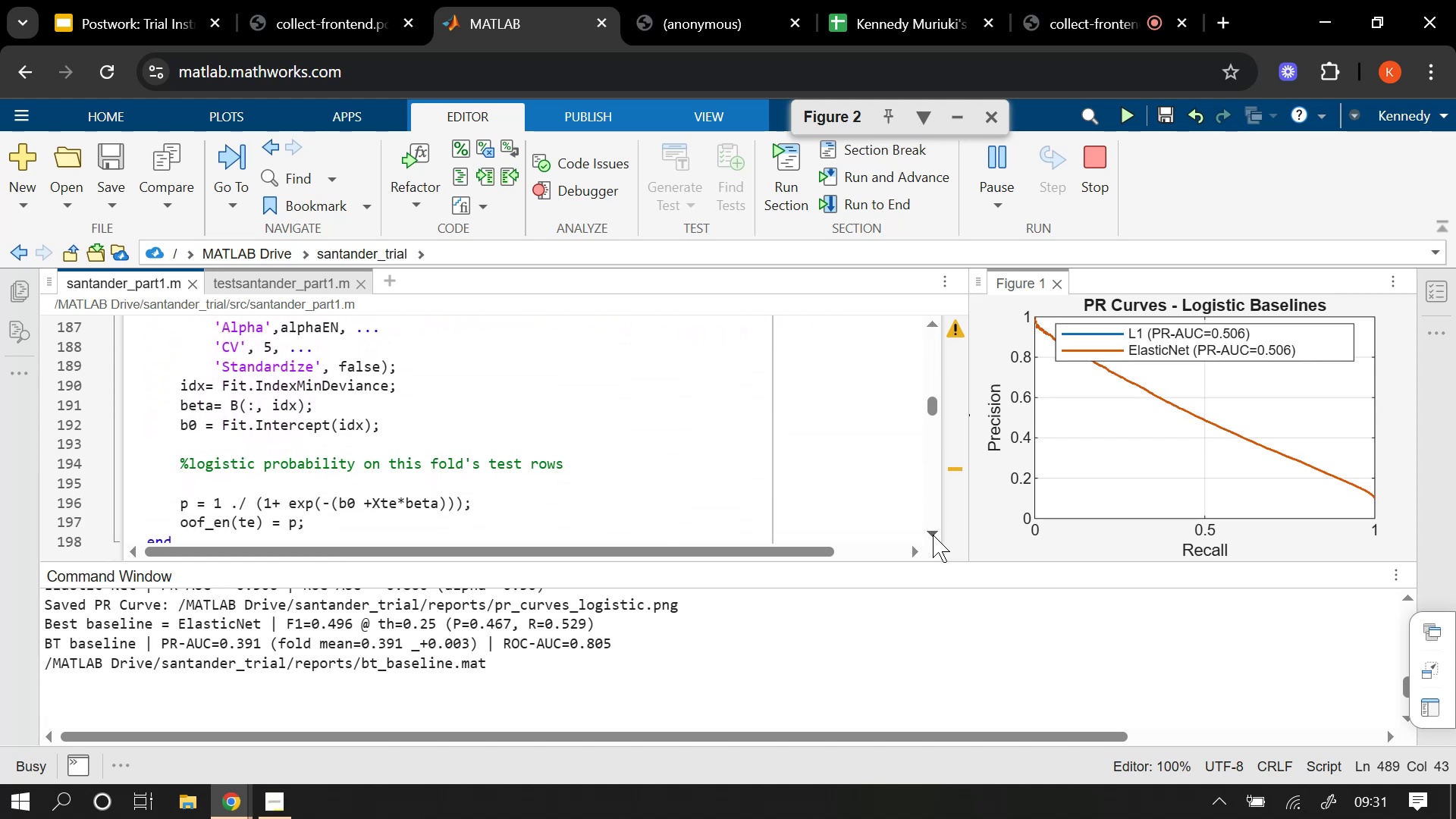 
double_click([933, 535])
 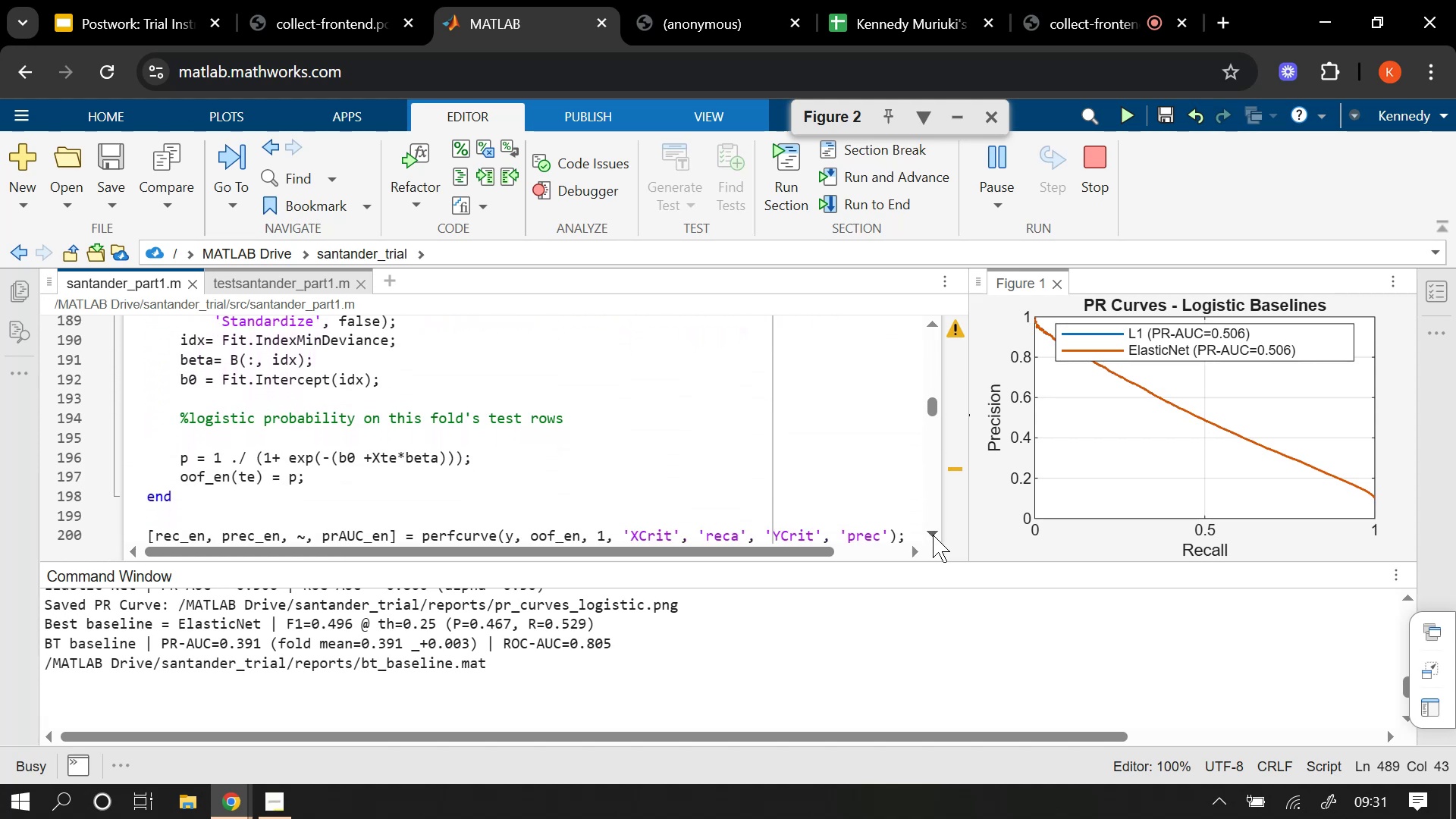 
triple_click([933, 535])
 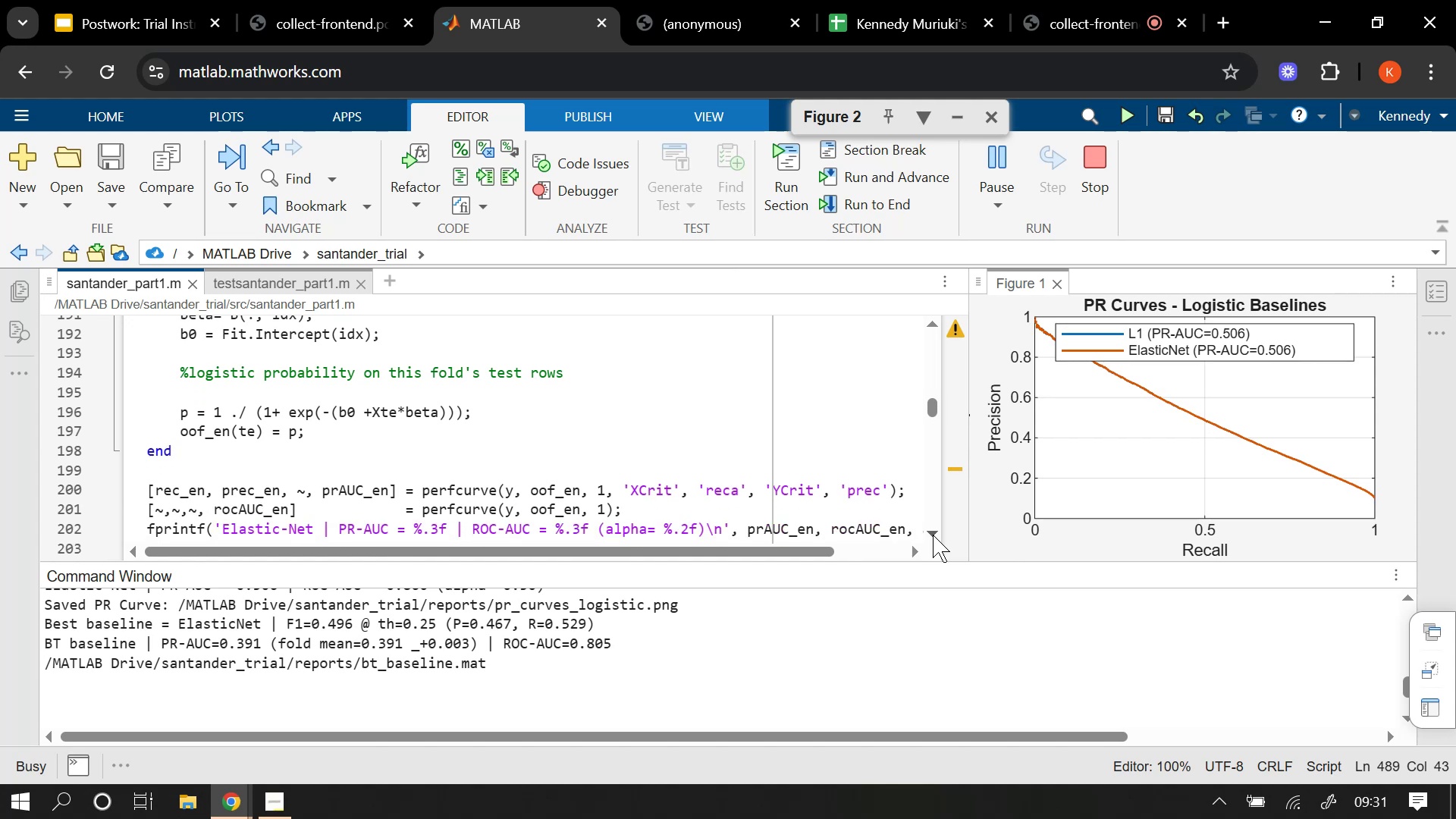 
left_click([933, 535])
 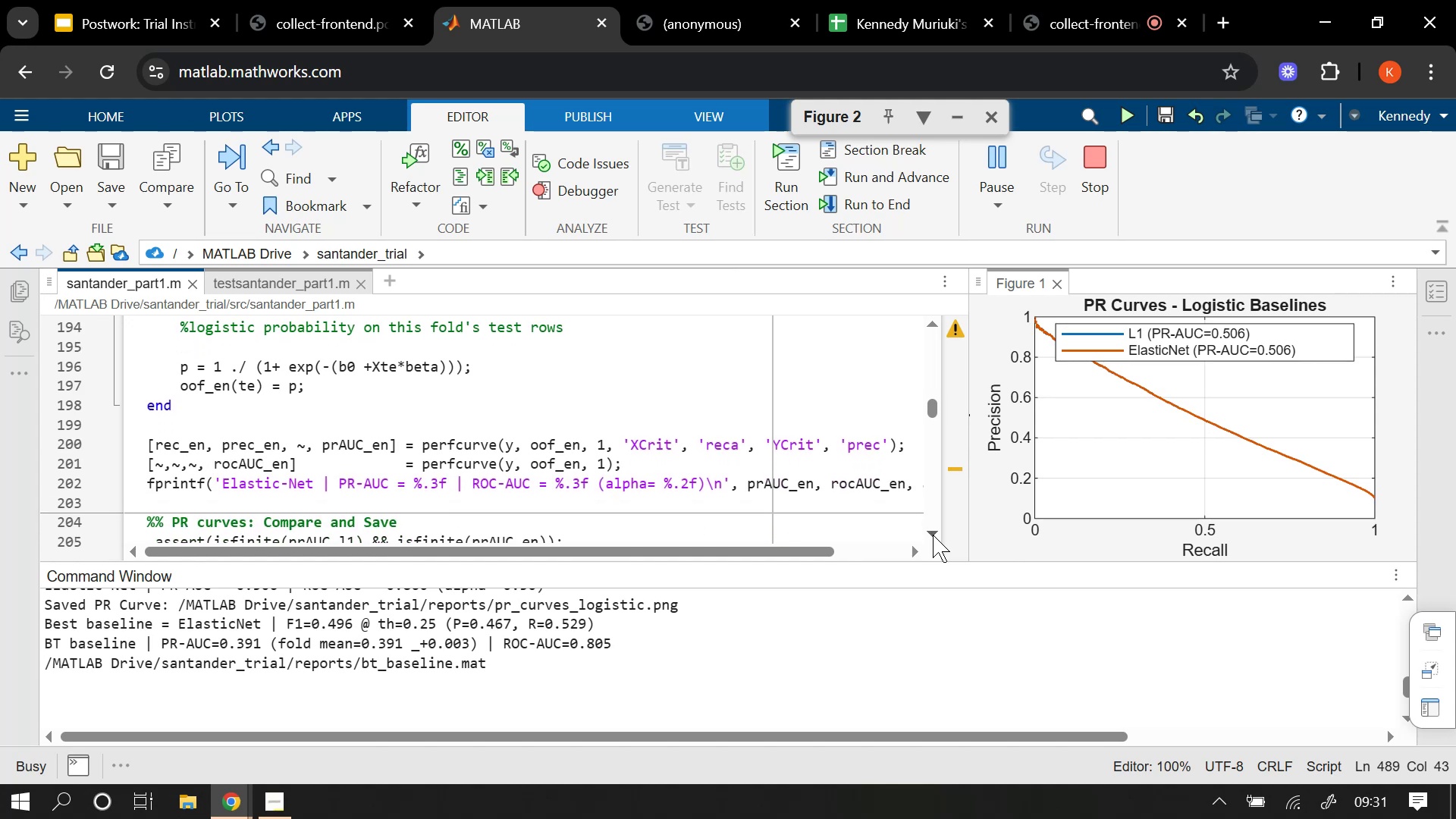 
double_click([933, 535])
 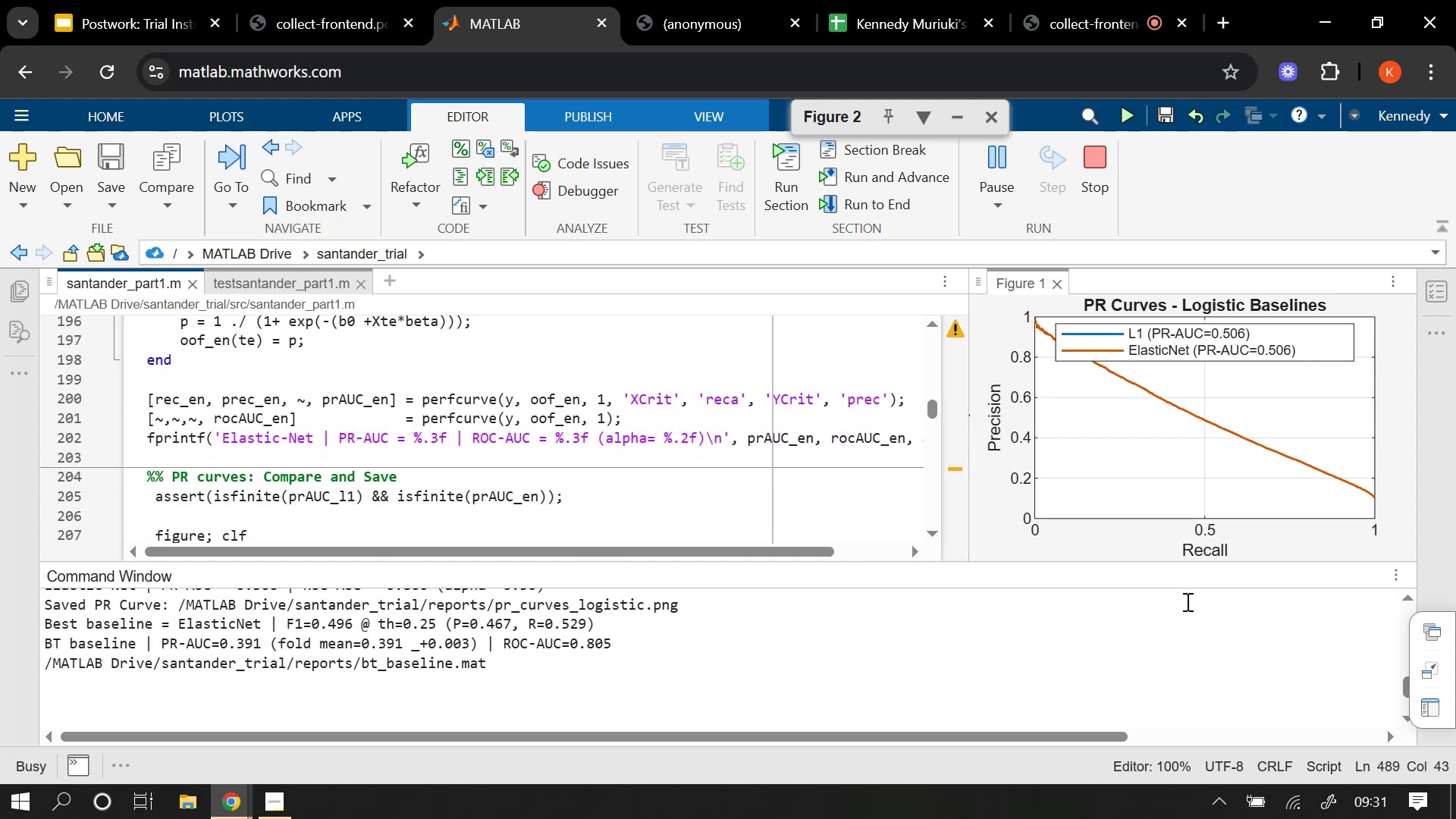 
wait(6.76)
 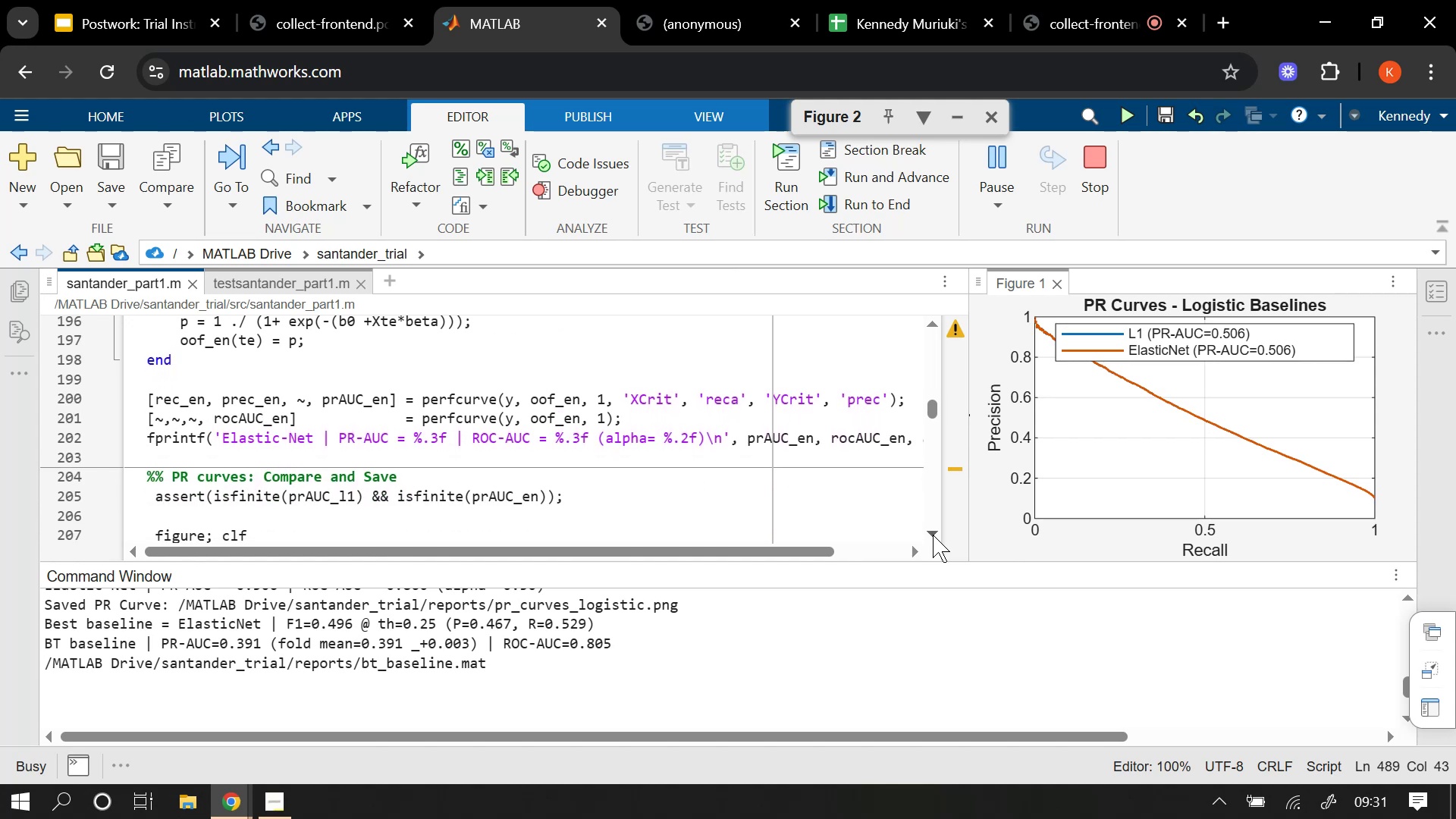 
left_click([1405, 598])
 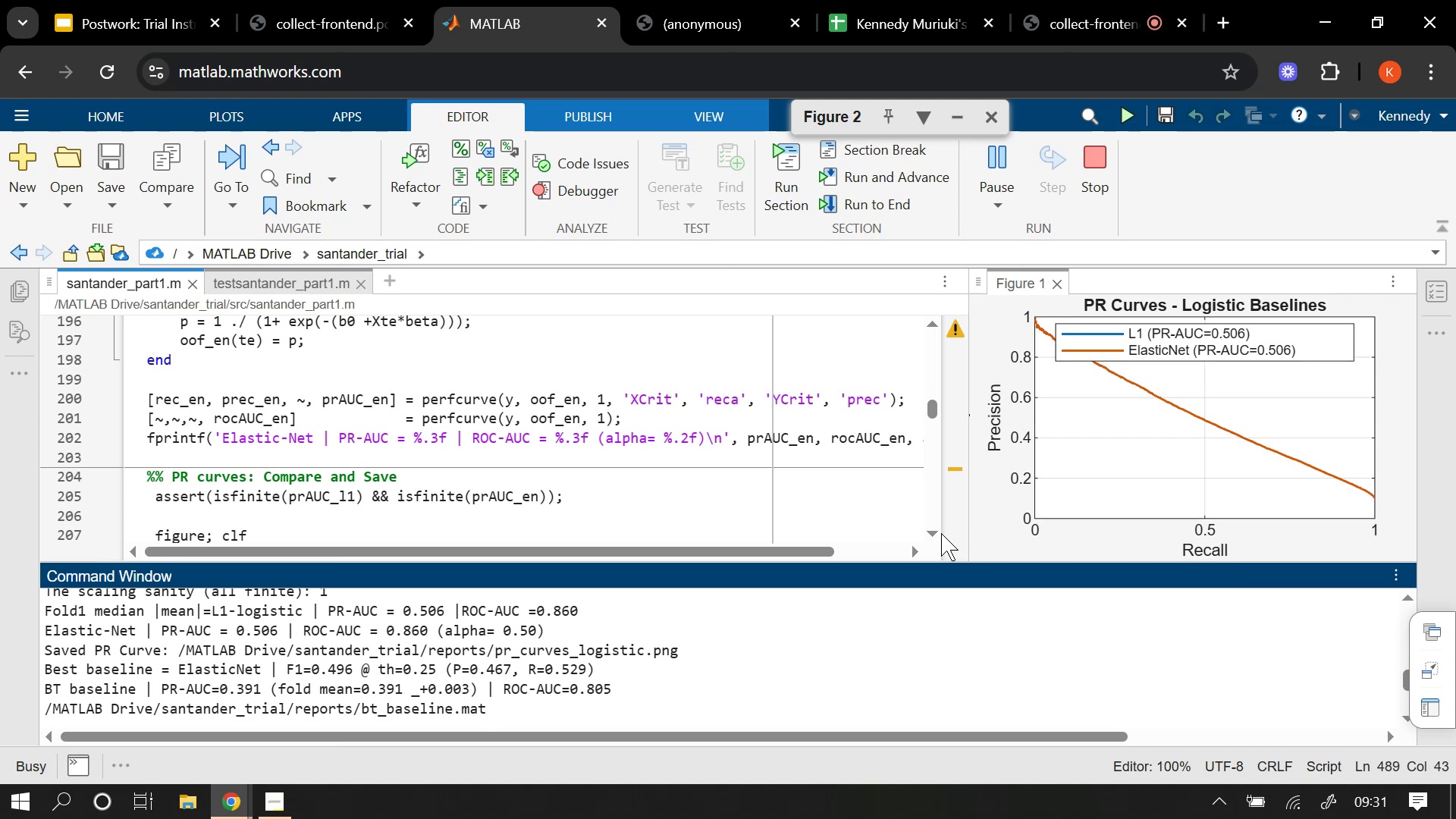 
wait(7.53)
 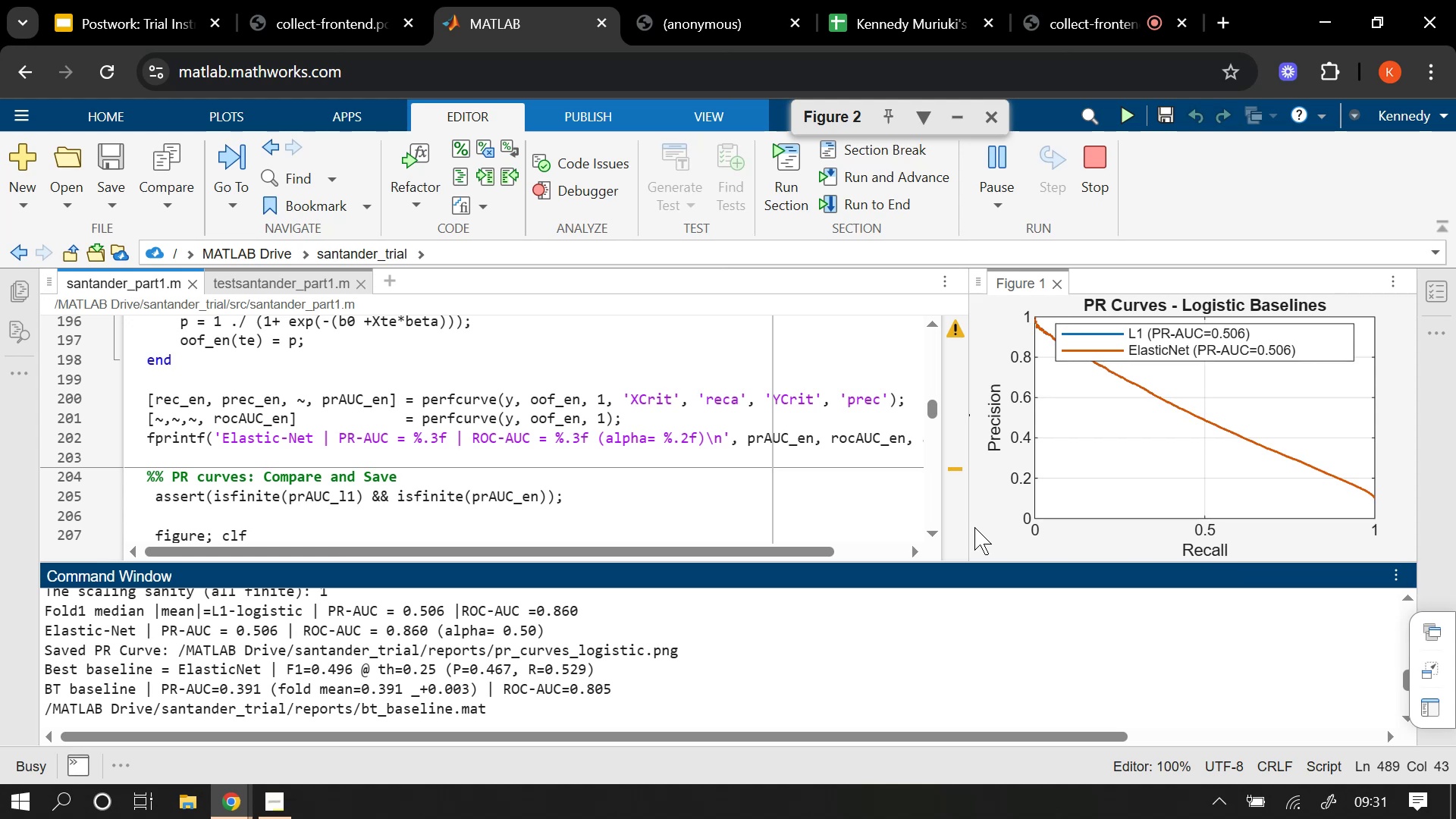 
left_click([941, 533])
 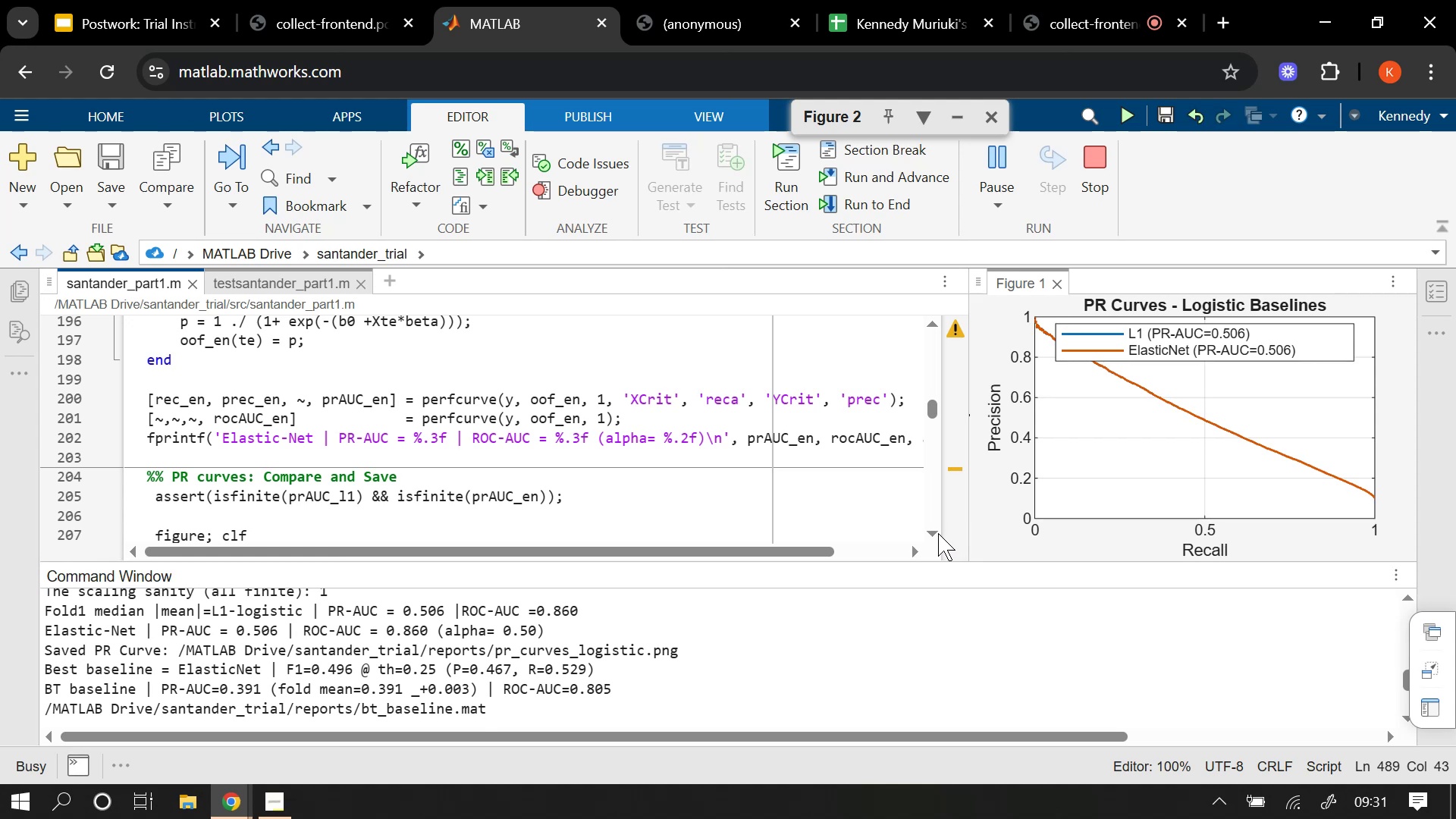 
left_click([932, 531])
 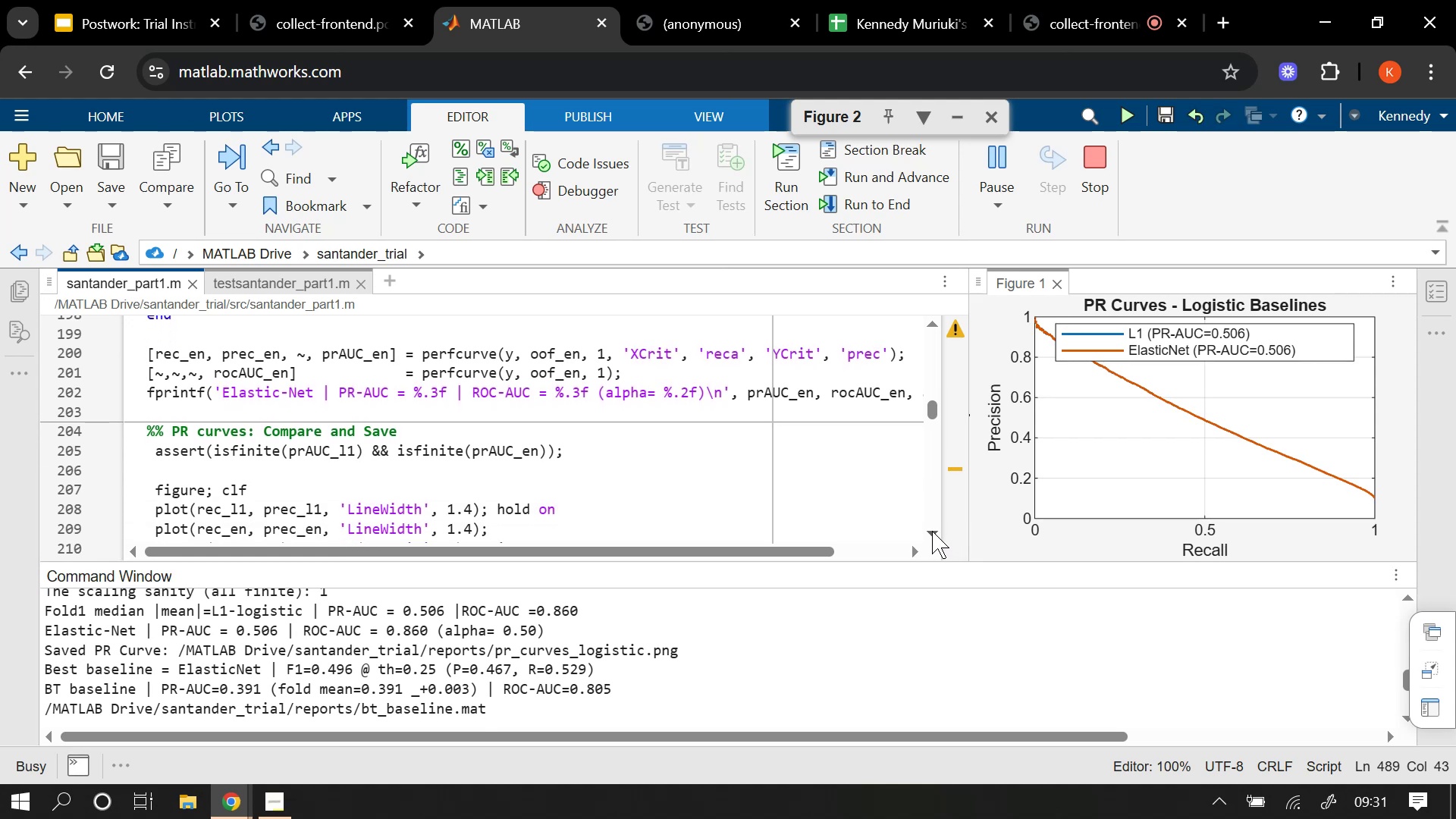 
left_click([934, 531])
 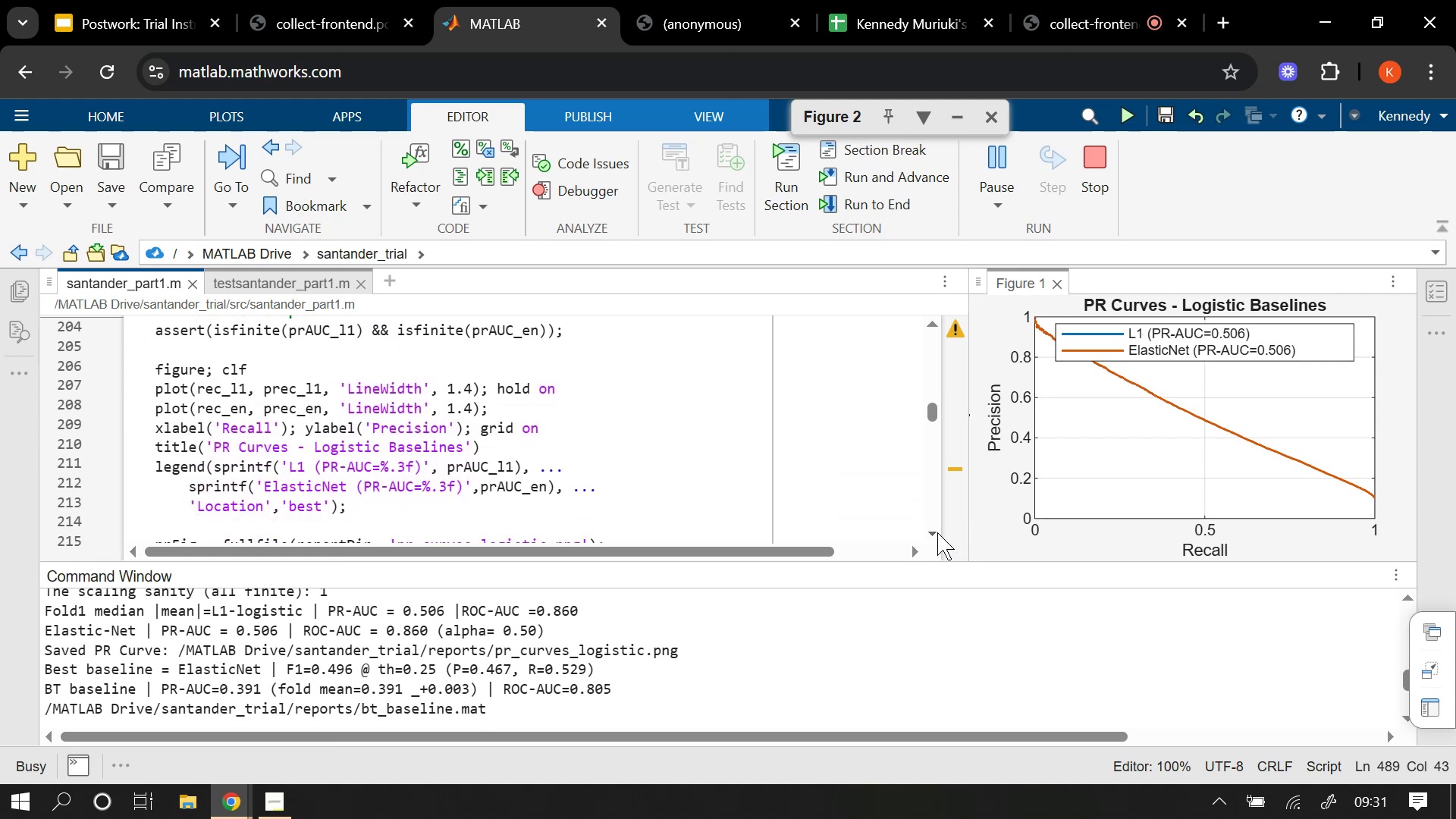 
triple_click([937, 532])
 